 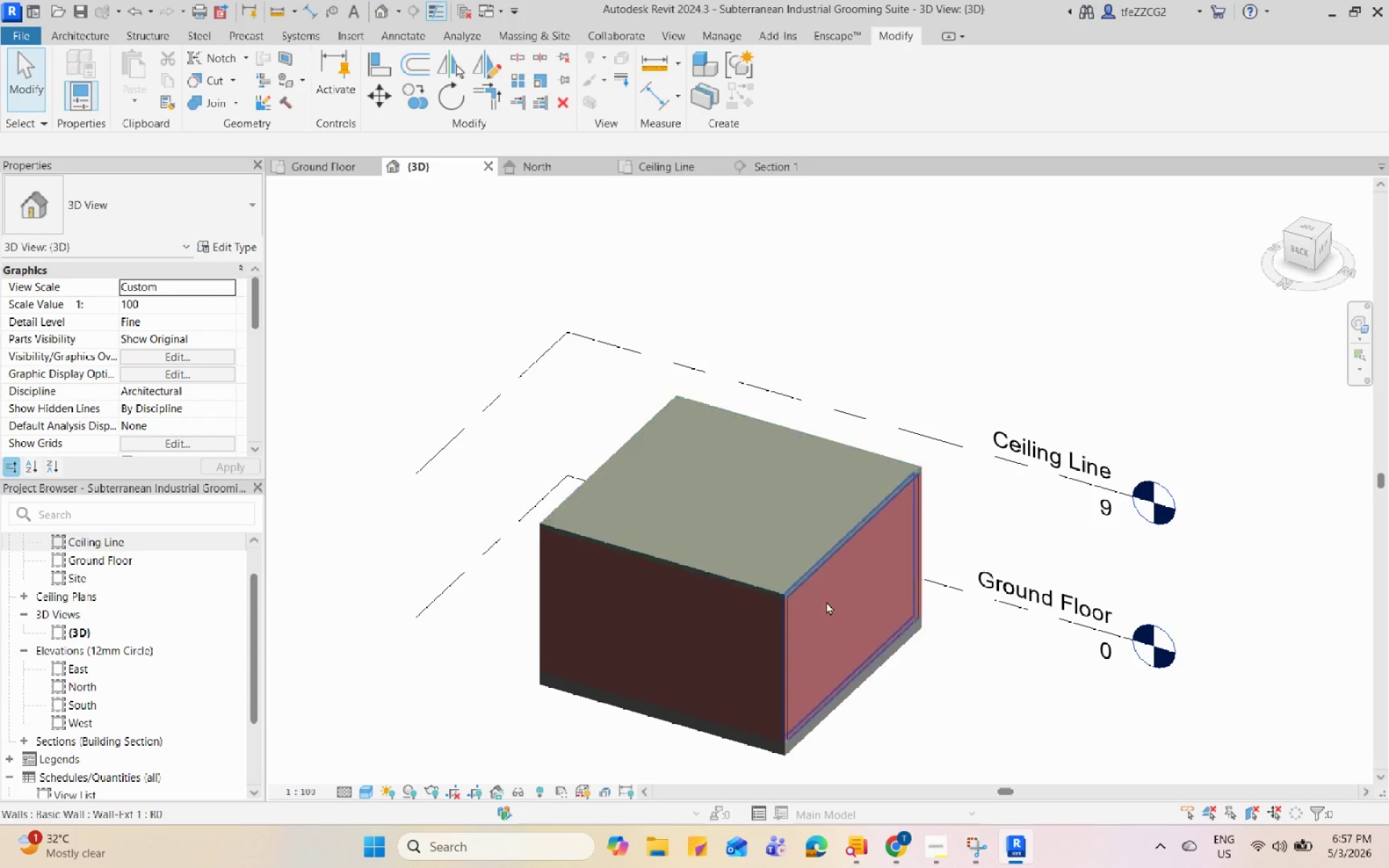 
hold_key(key=ShiftLeft, duration=0.75)
scroll: coordinate [826, 601], scroll_direction: up, amount: 1.0
 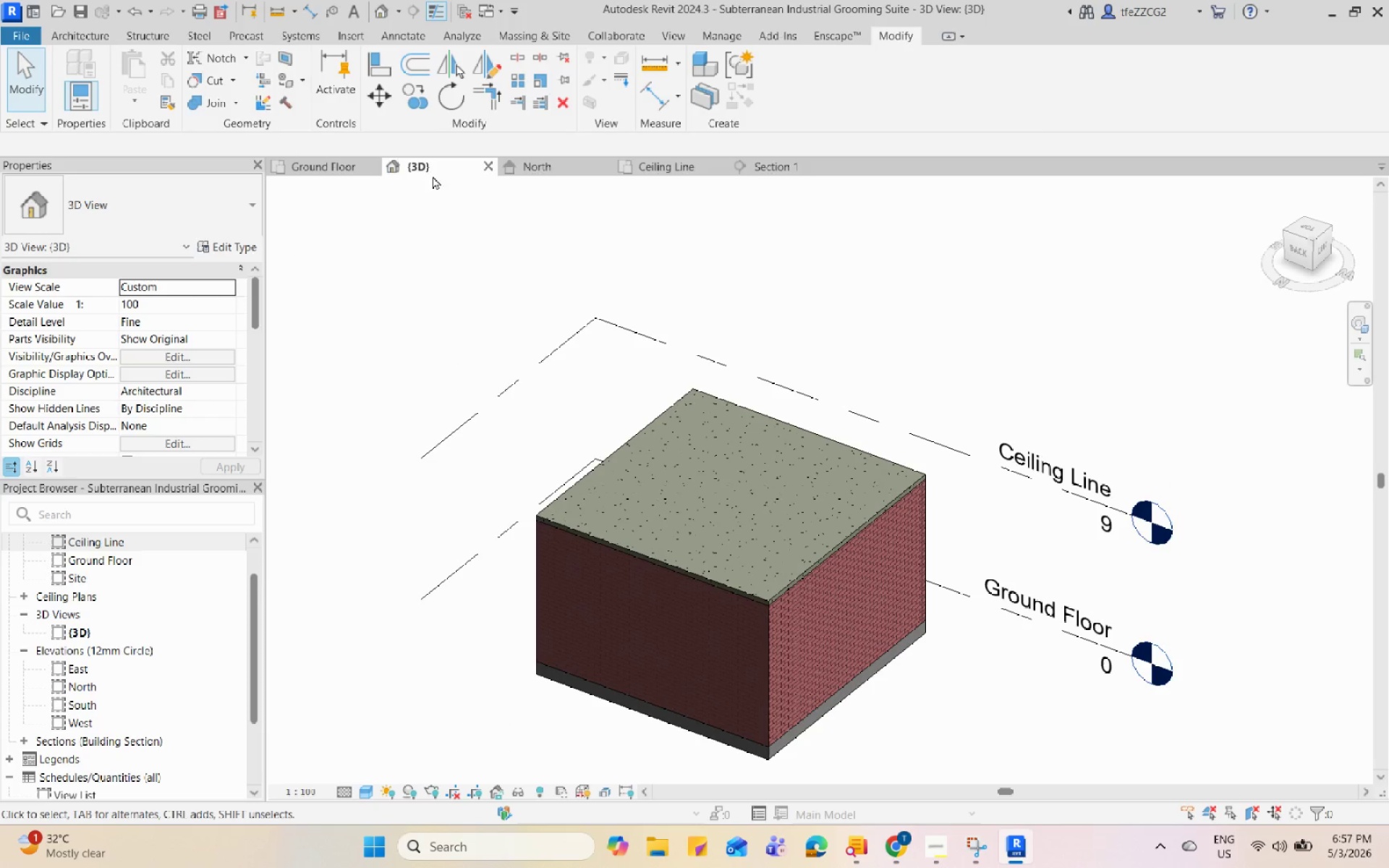 
left_click([329, 163])
 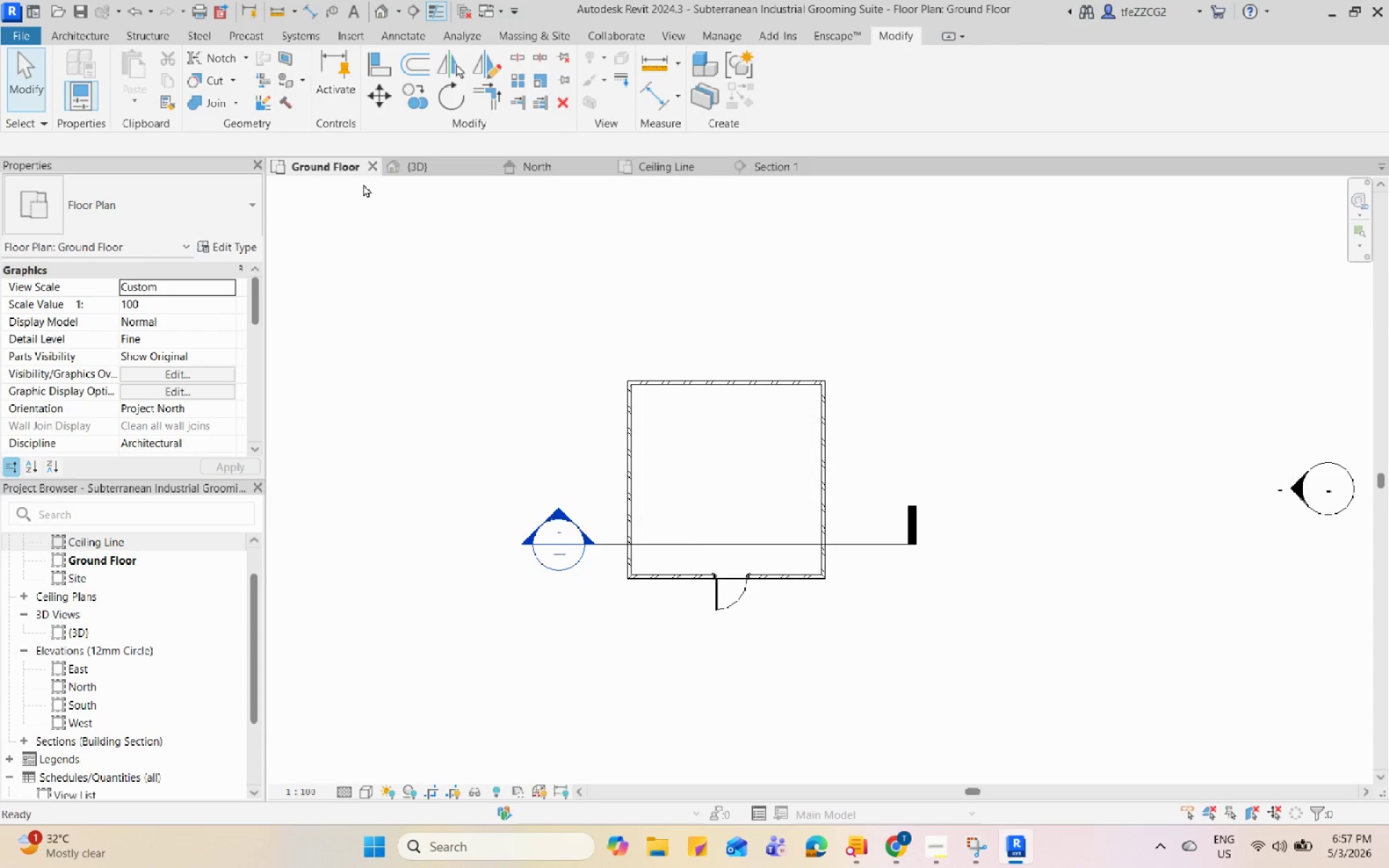 
scroll: coordinate [676, 406], scroll_direction: up, amount: 4.0
 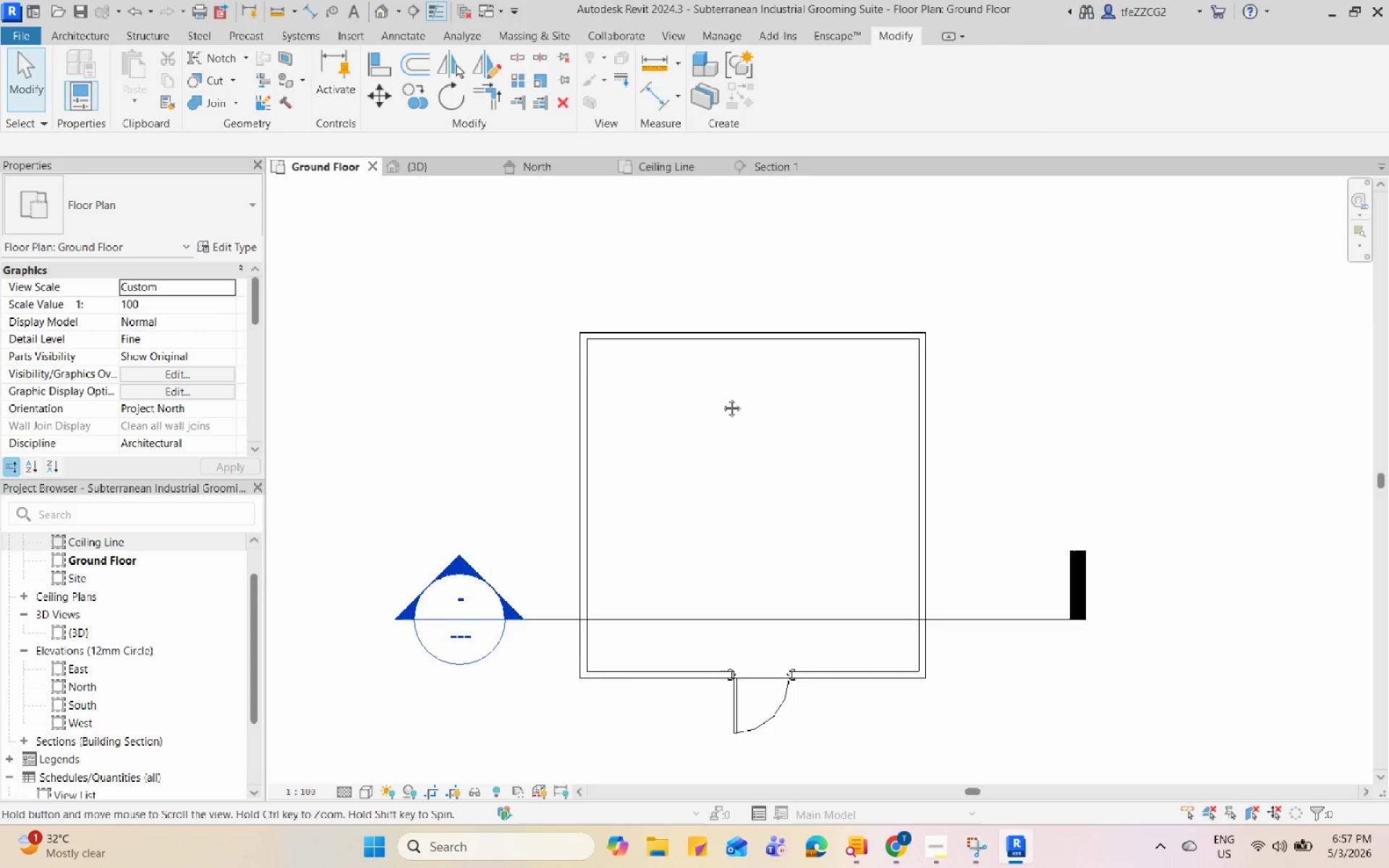 
scroll: coordinate [704, 375], scroll_direction: down, amount: 1.0
 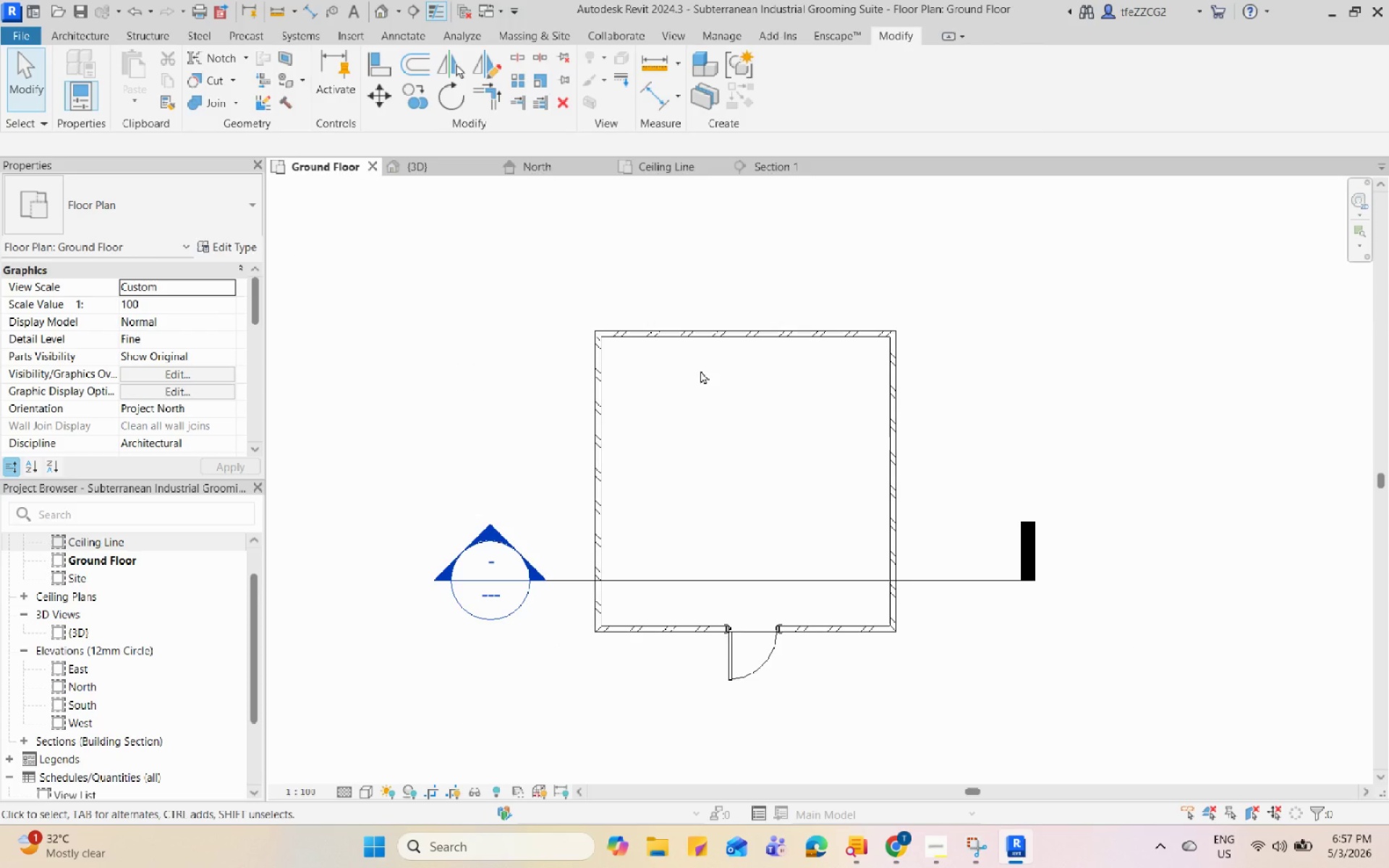 
wait(9.07)
 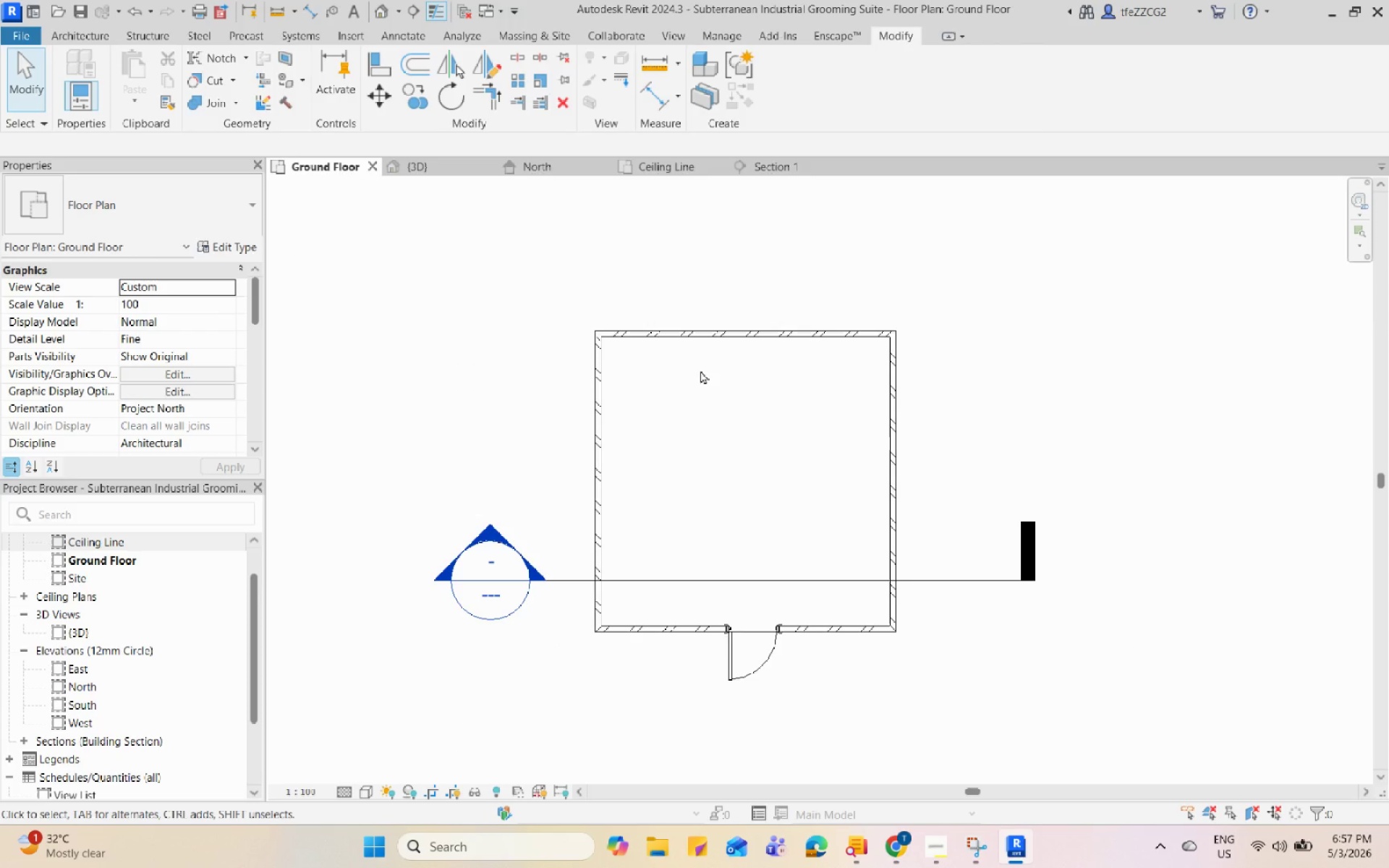 
left_click([644, 99])
 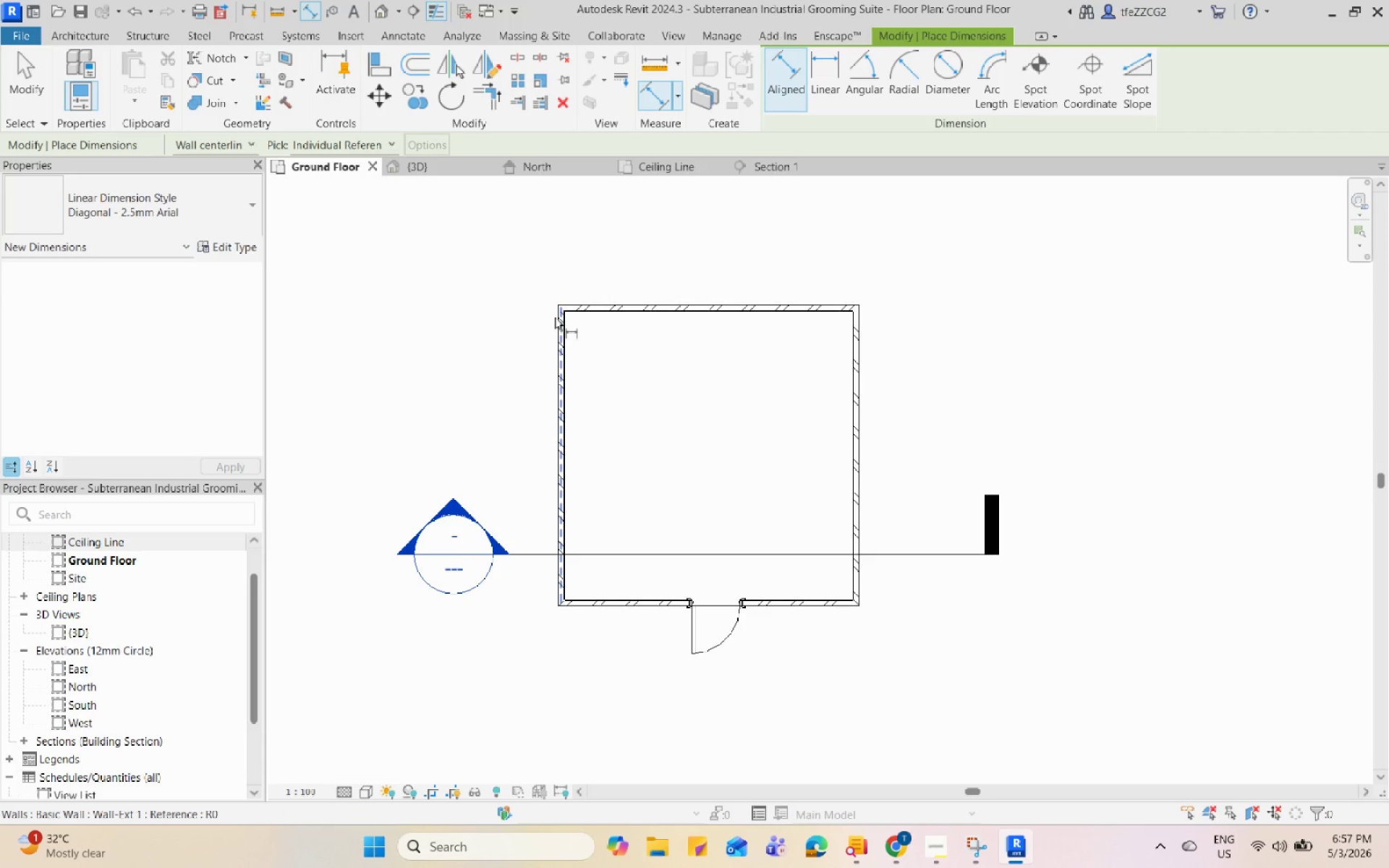 
key(Tab)
 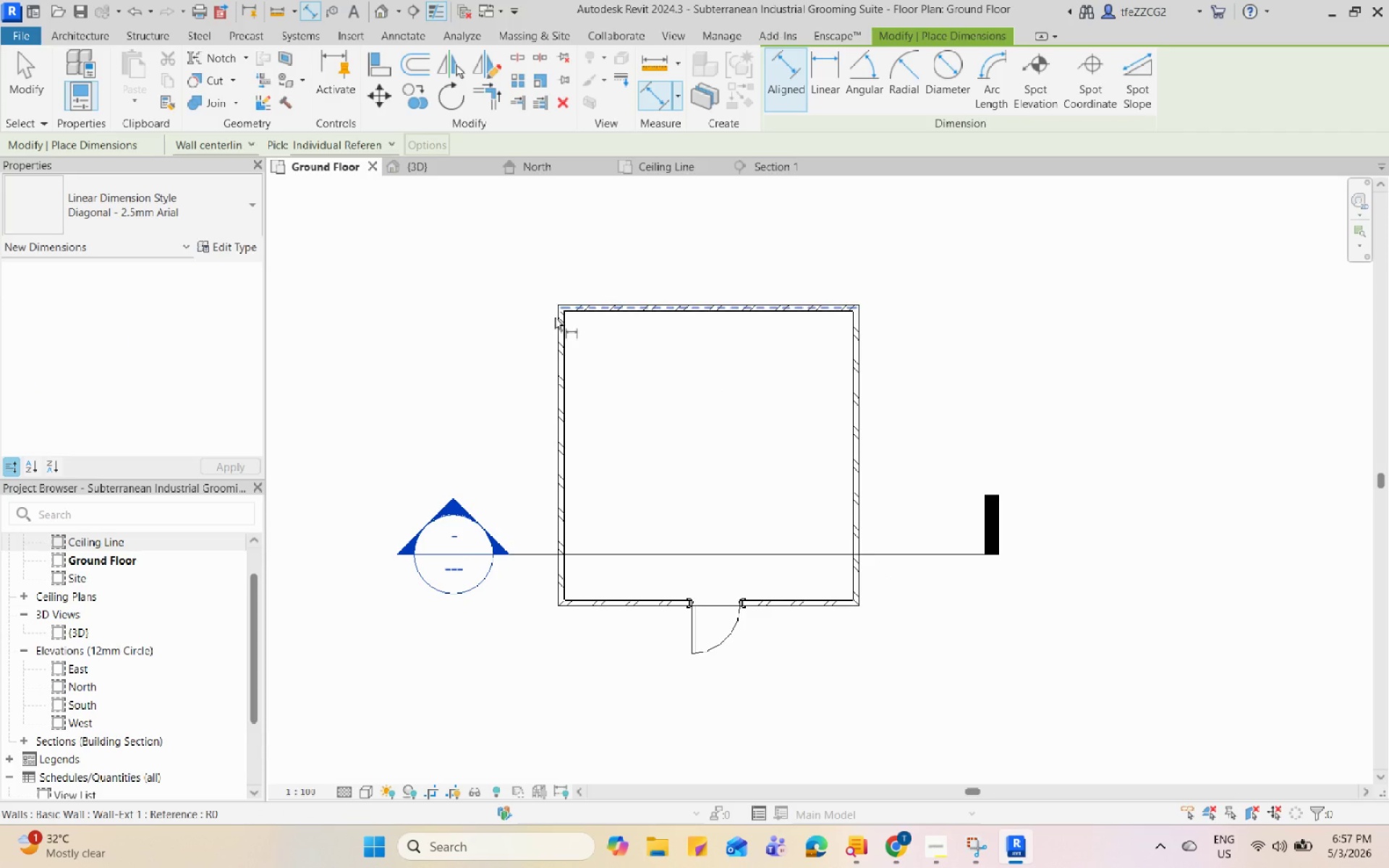 
key(Tab)
 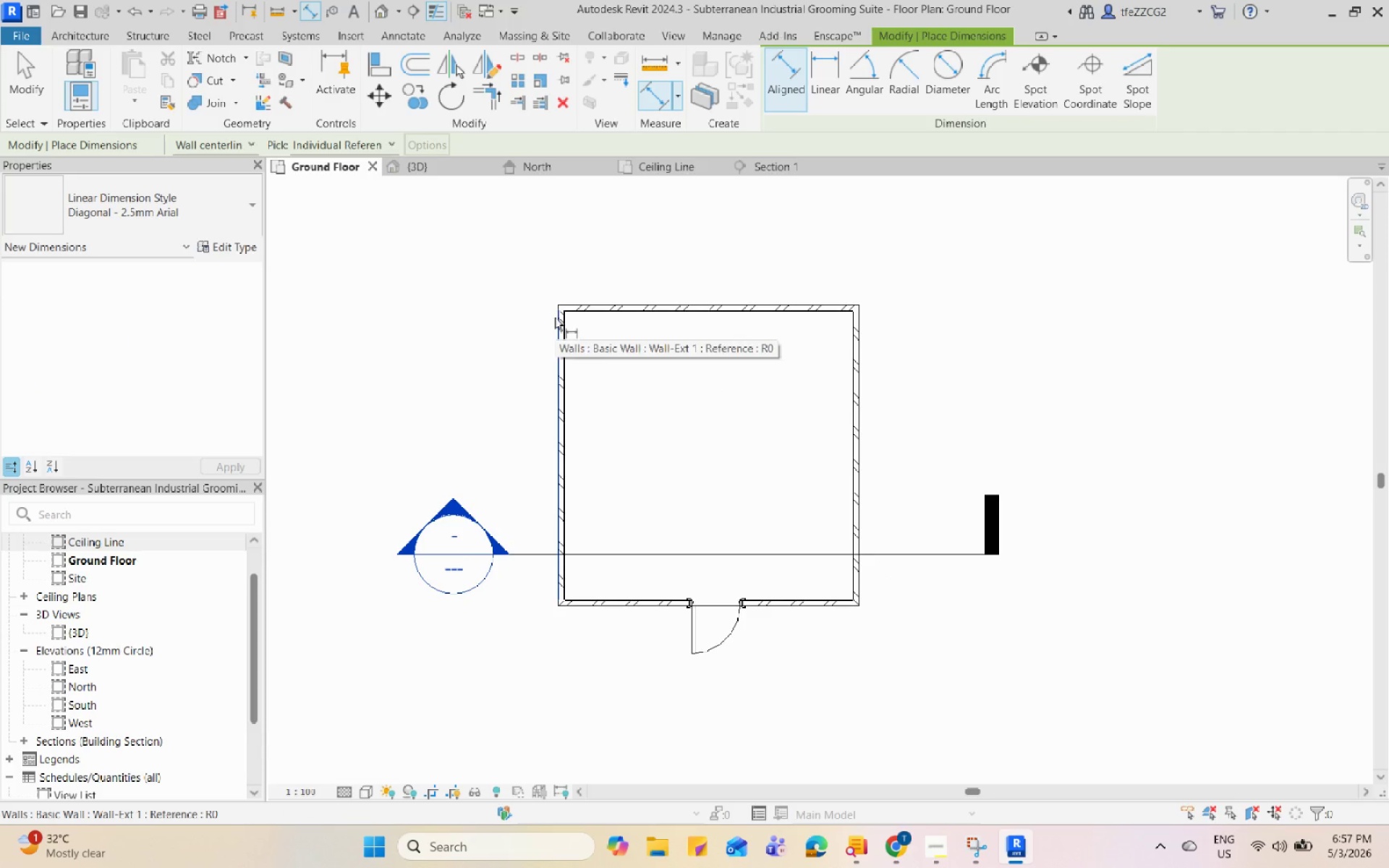 
left_click([555, 318])
 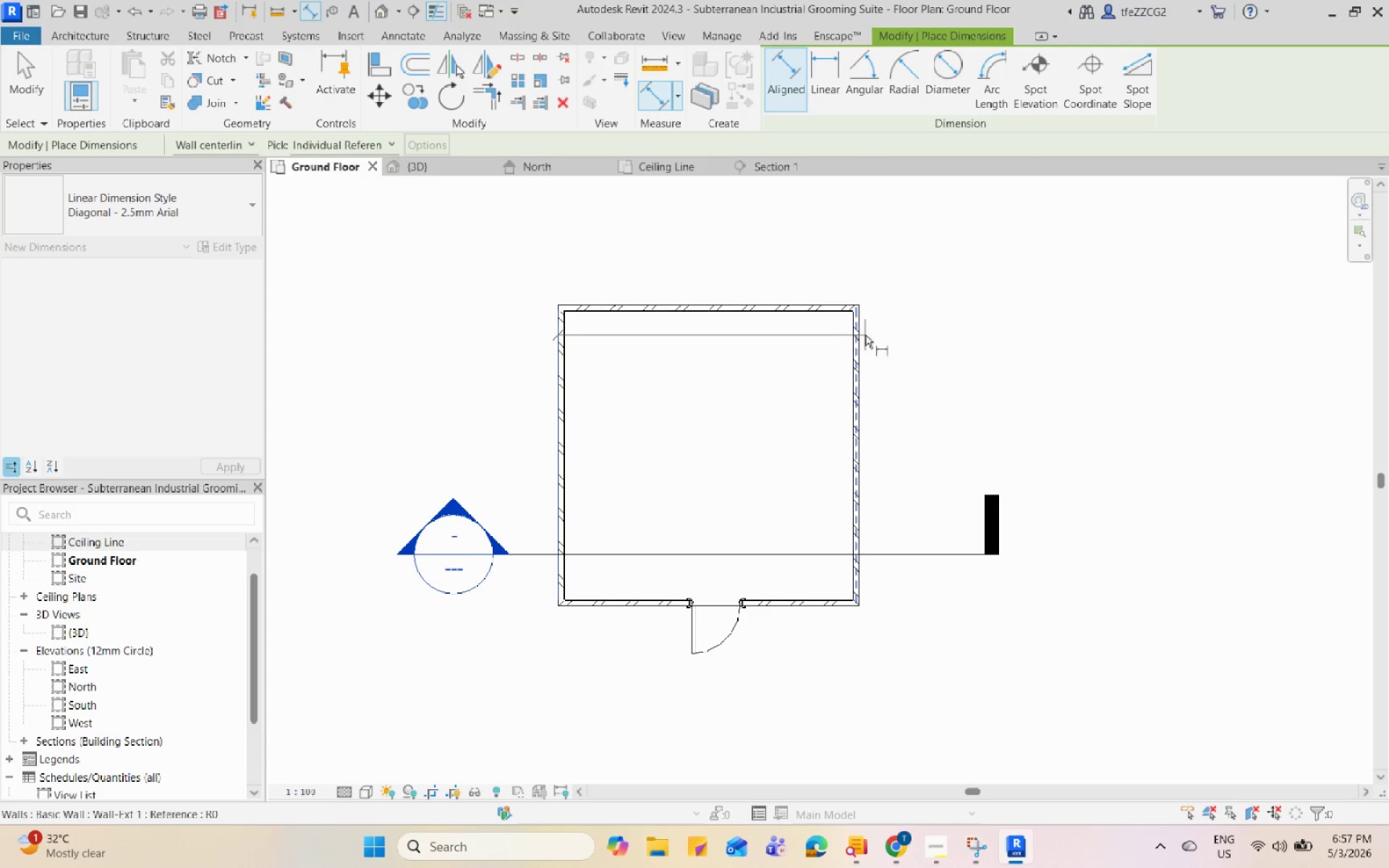 
key(Tab)
 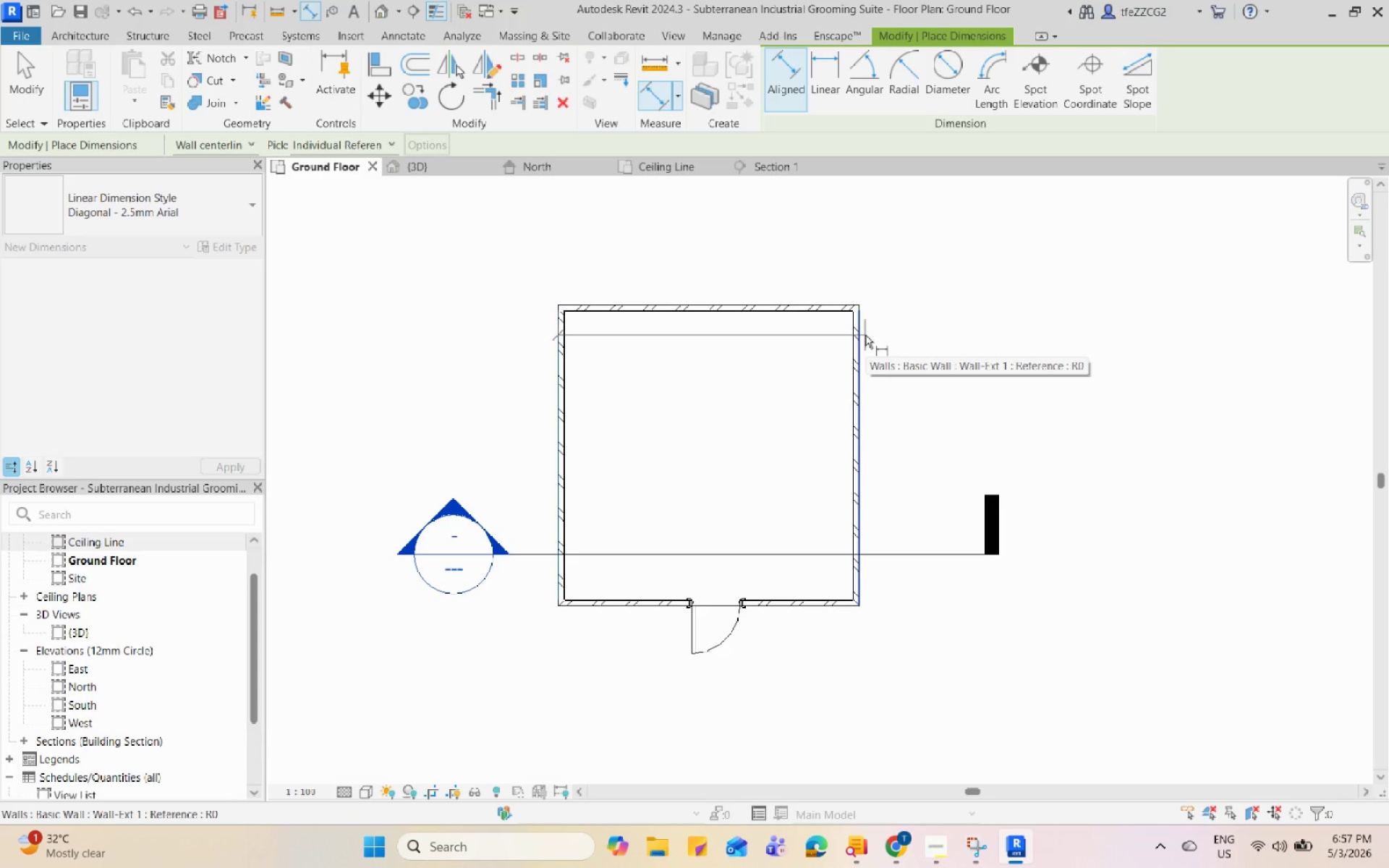 
left_click([865, 335])
 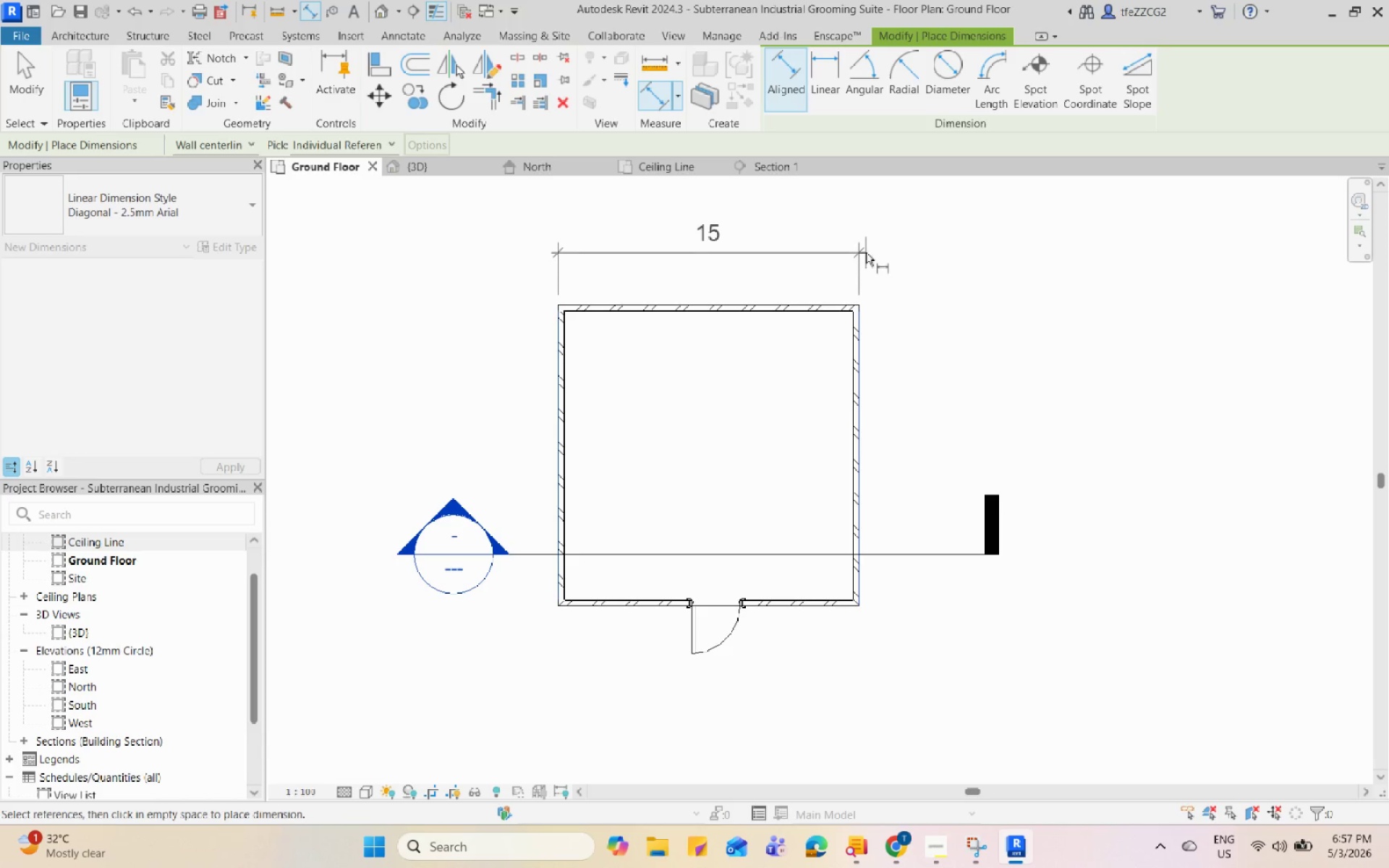 
left_click([866, 252])
 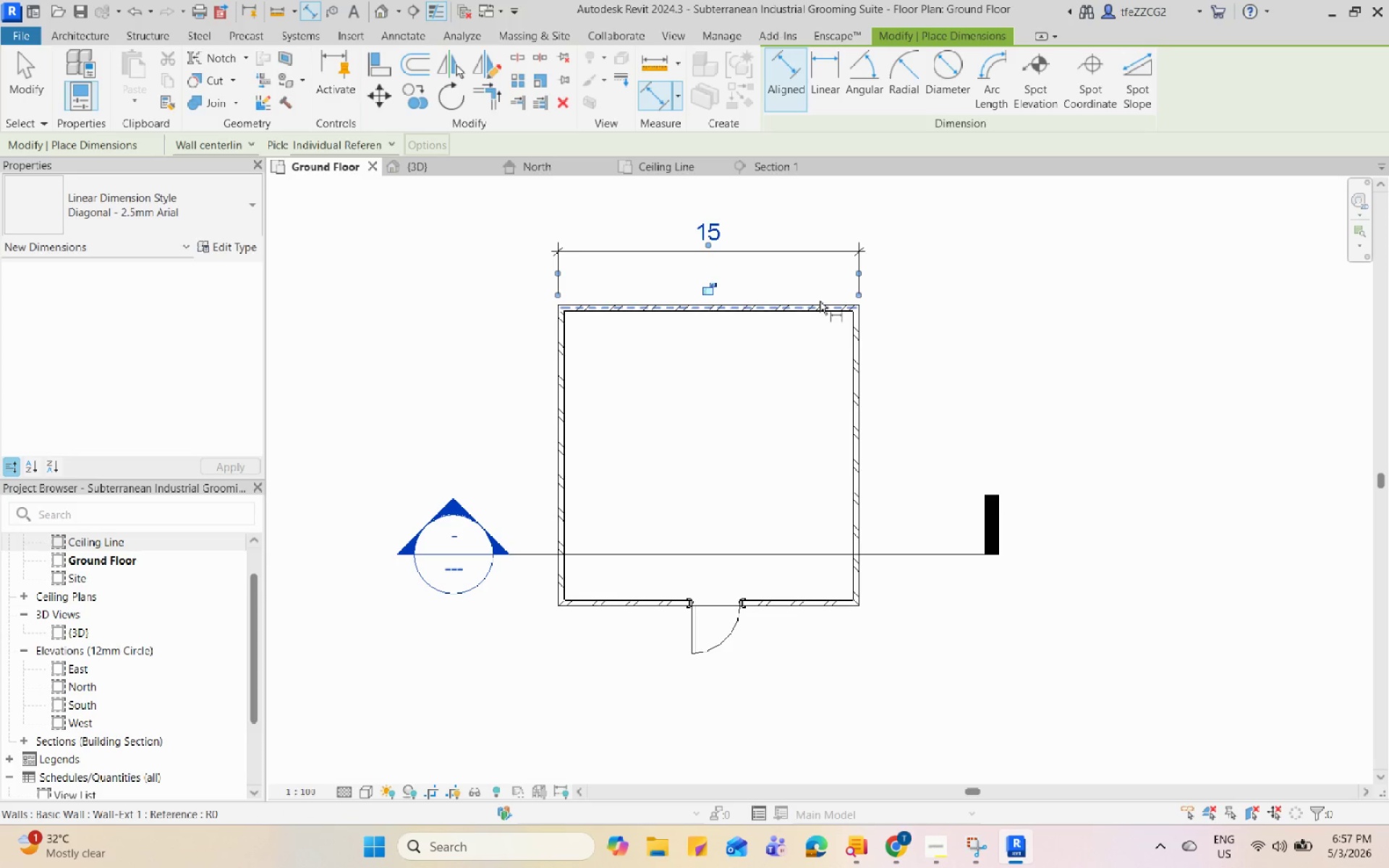 
key(Tab)
 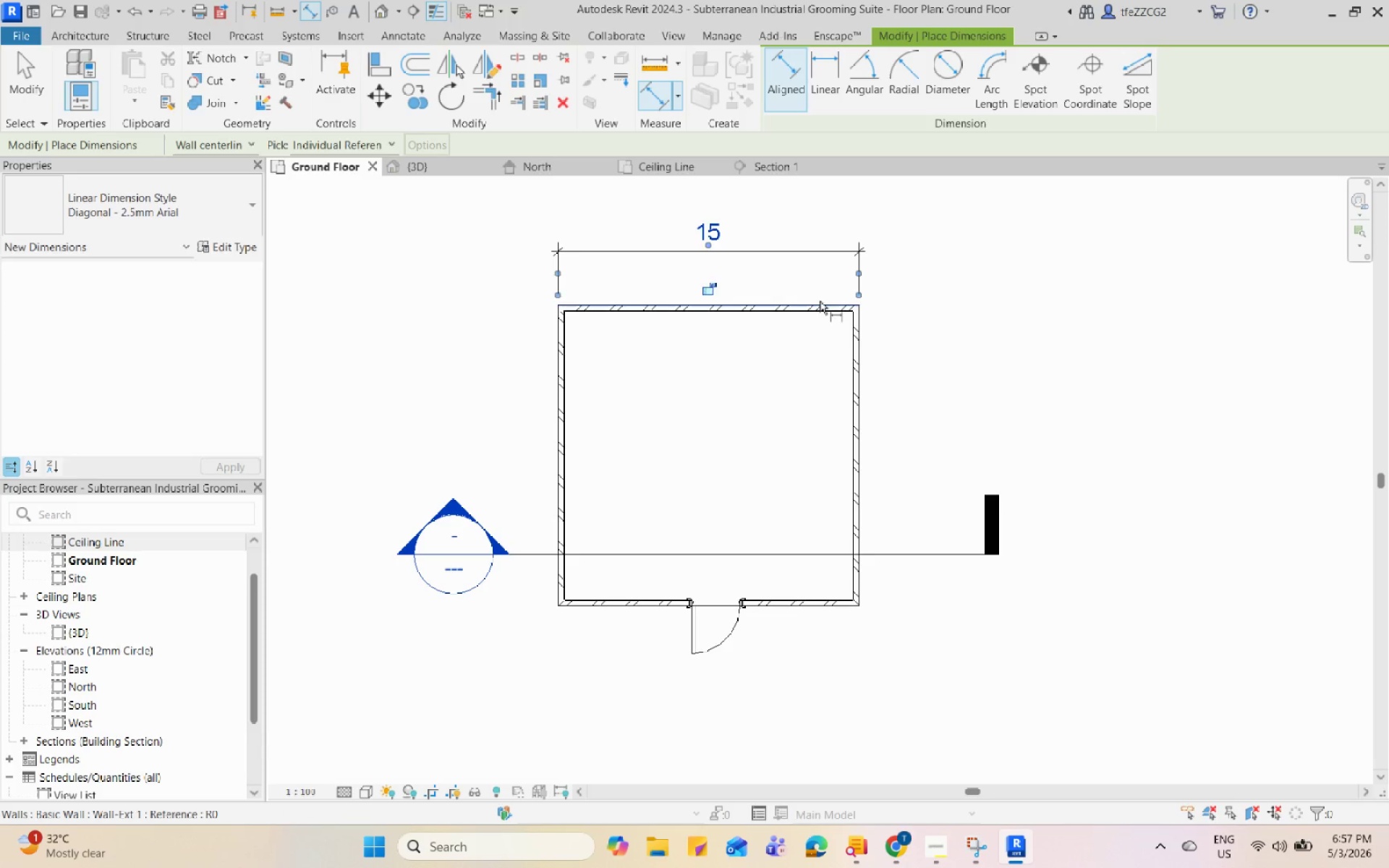 
left_click([820, 301])
 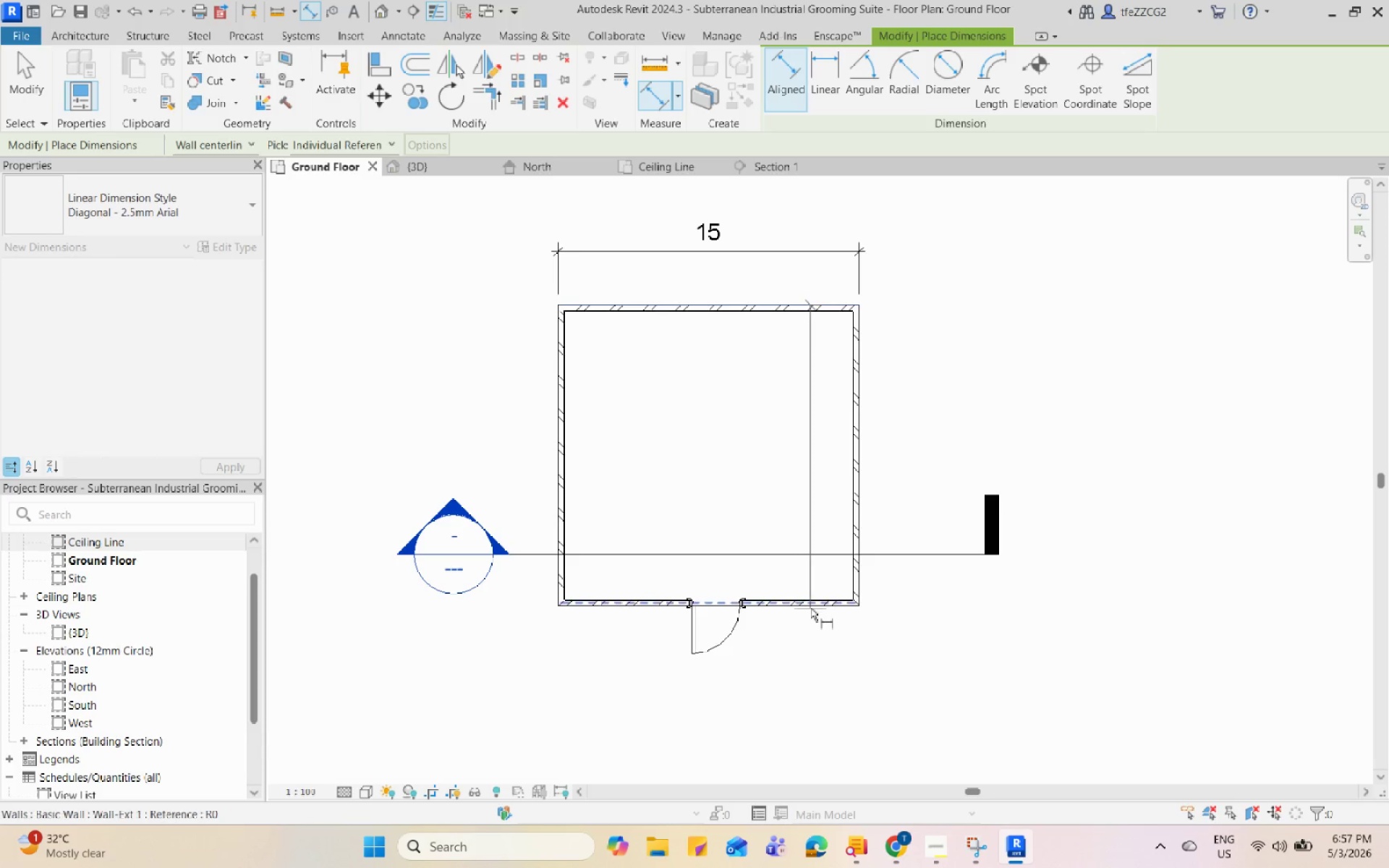 
key(Tab)
 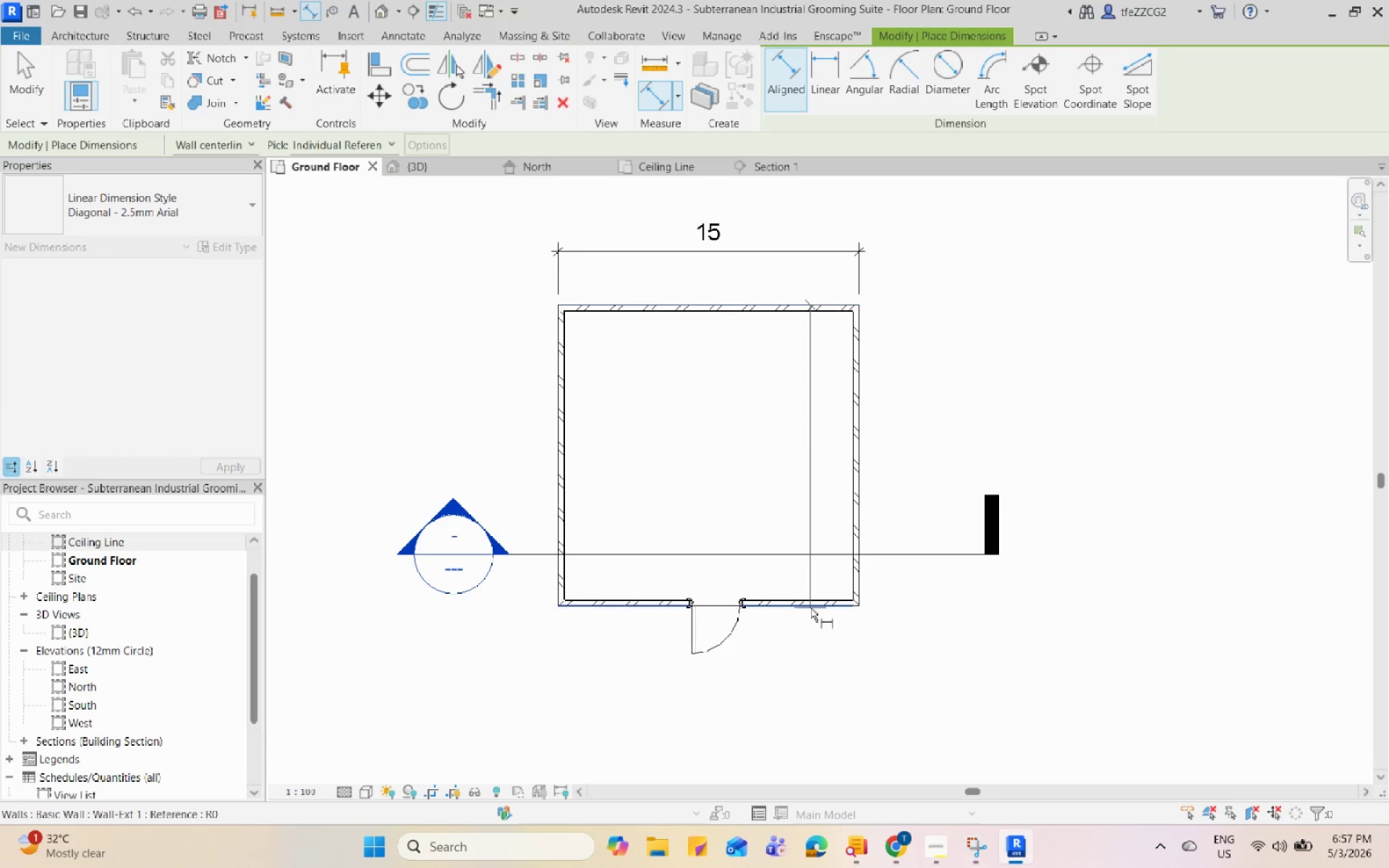 
left_click([810, 608])
 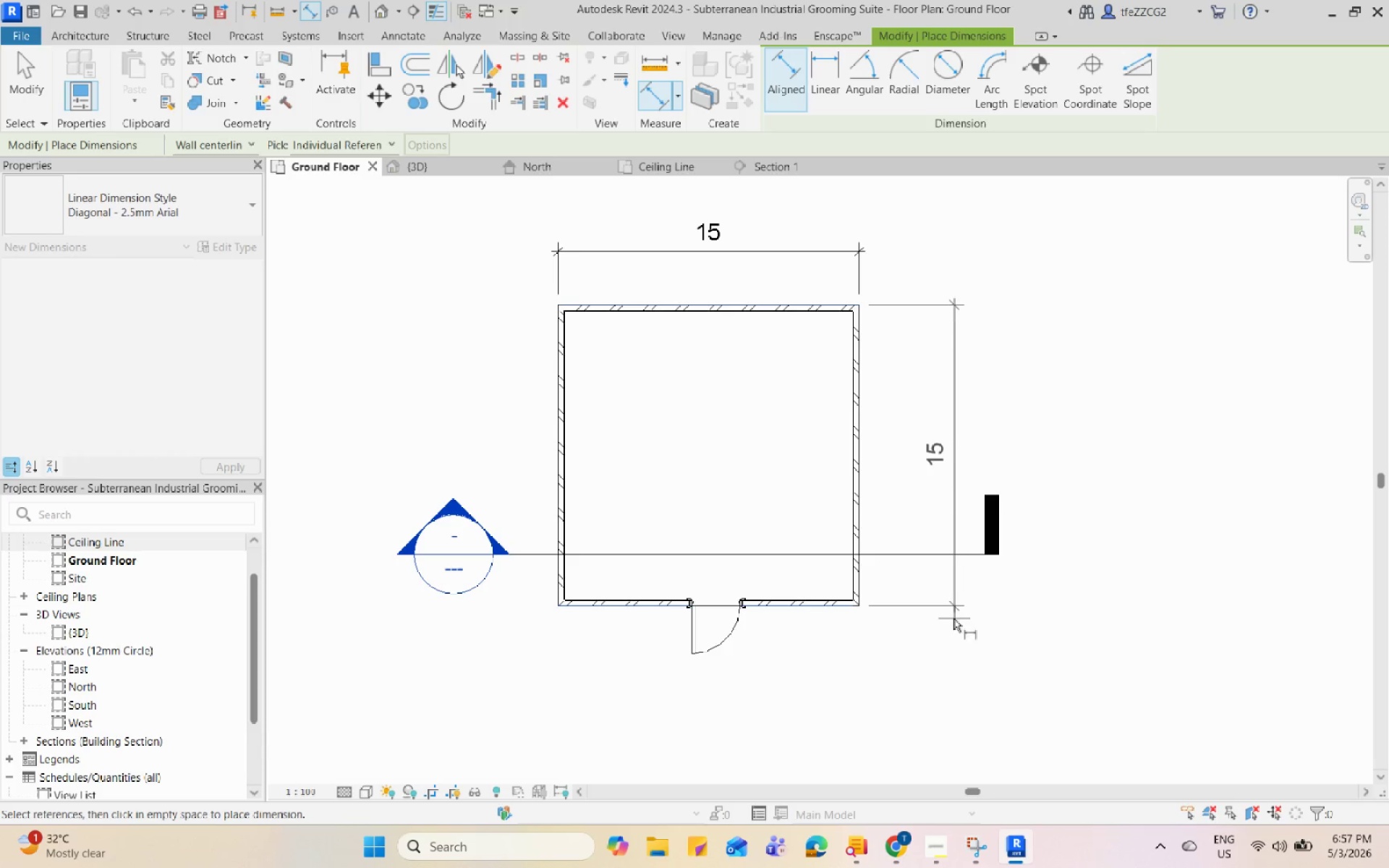 
left_click([948, 618])
 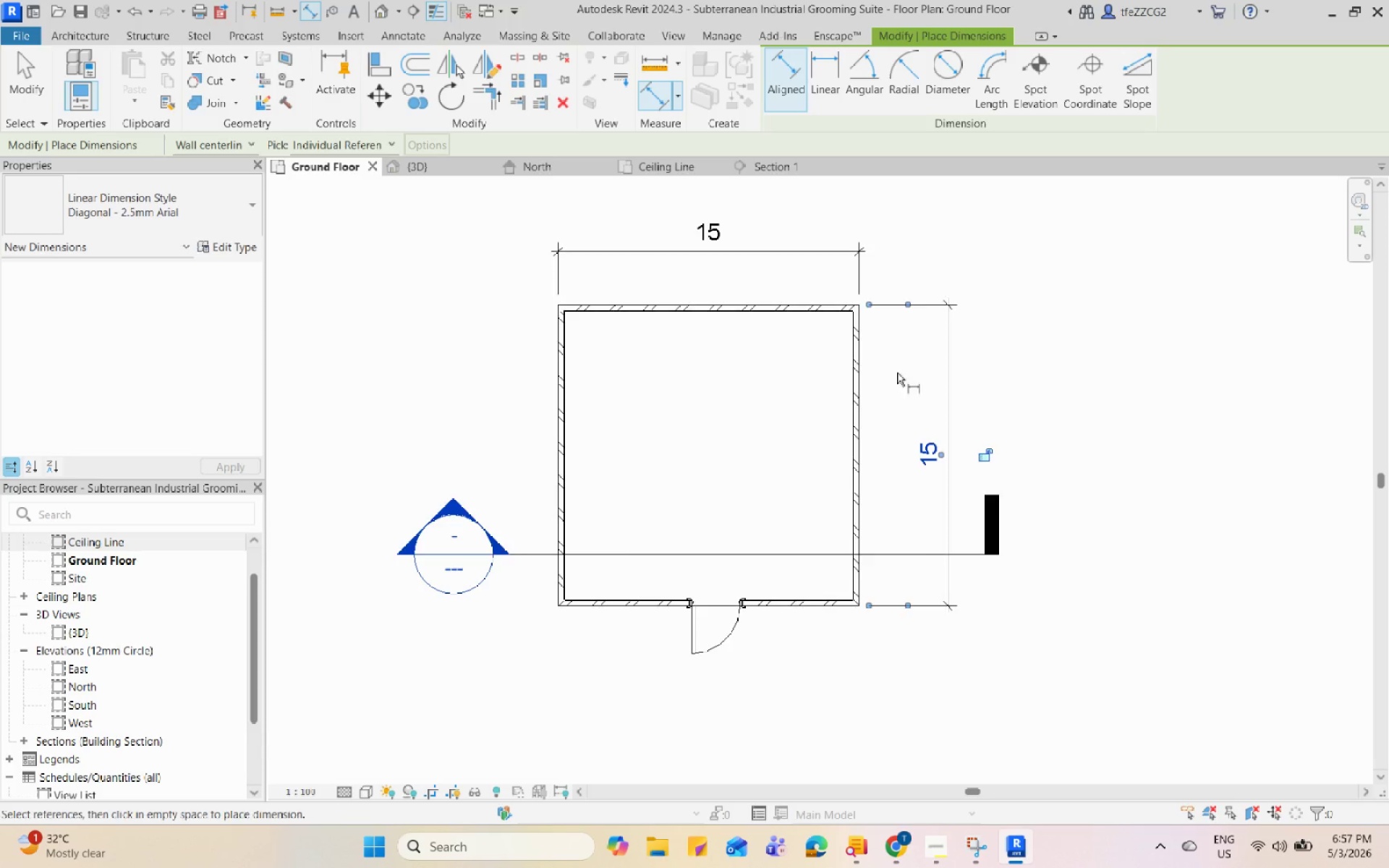 
key(Escape)
 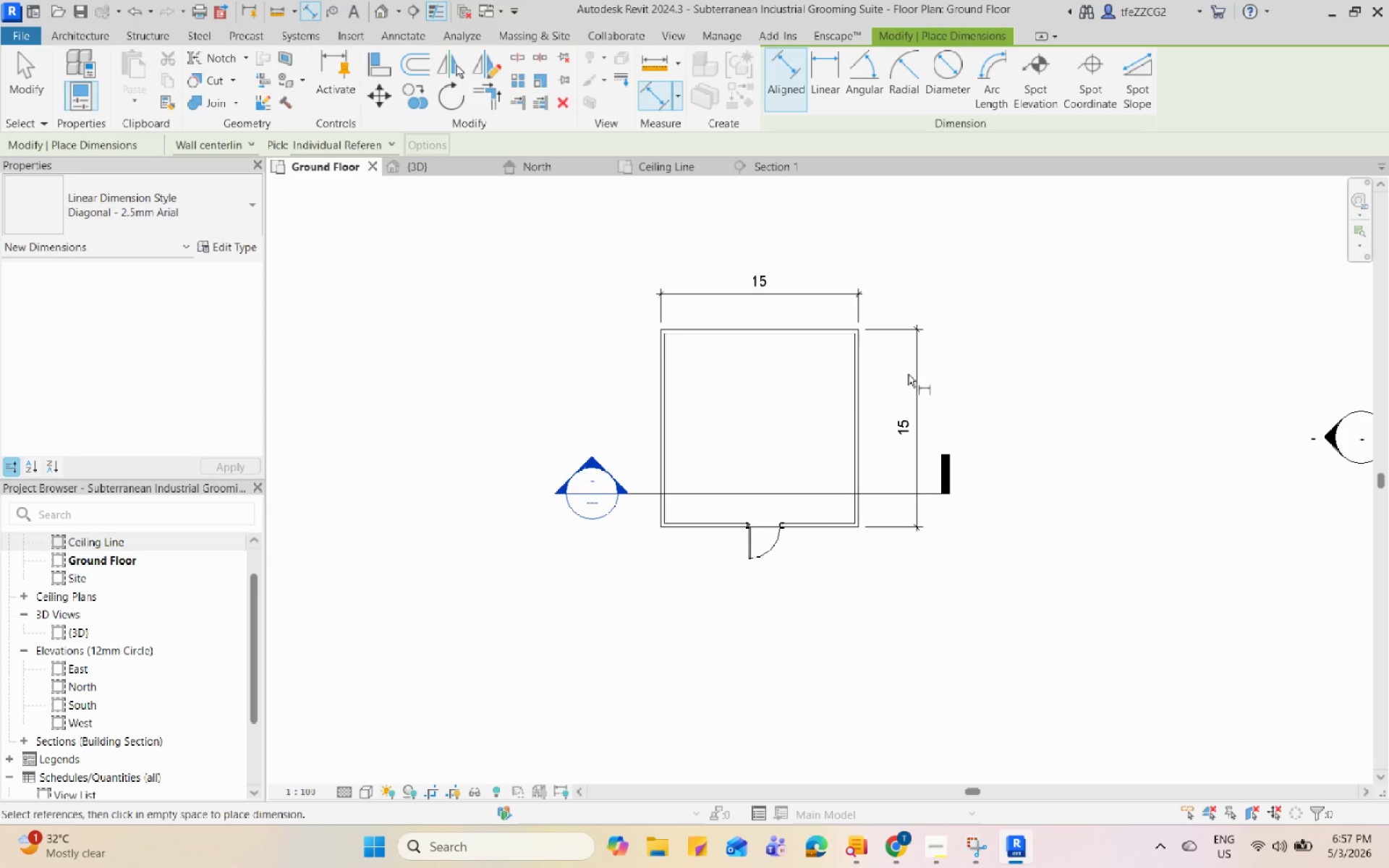 
key(Escape)
 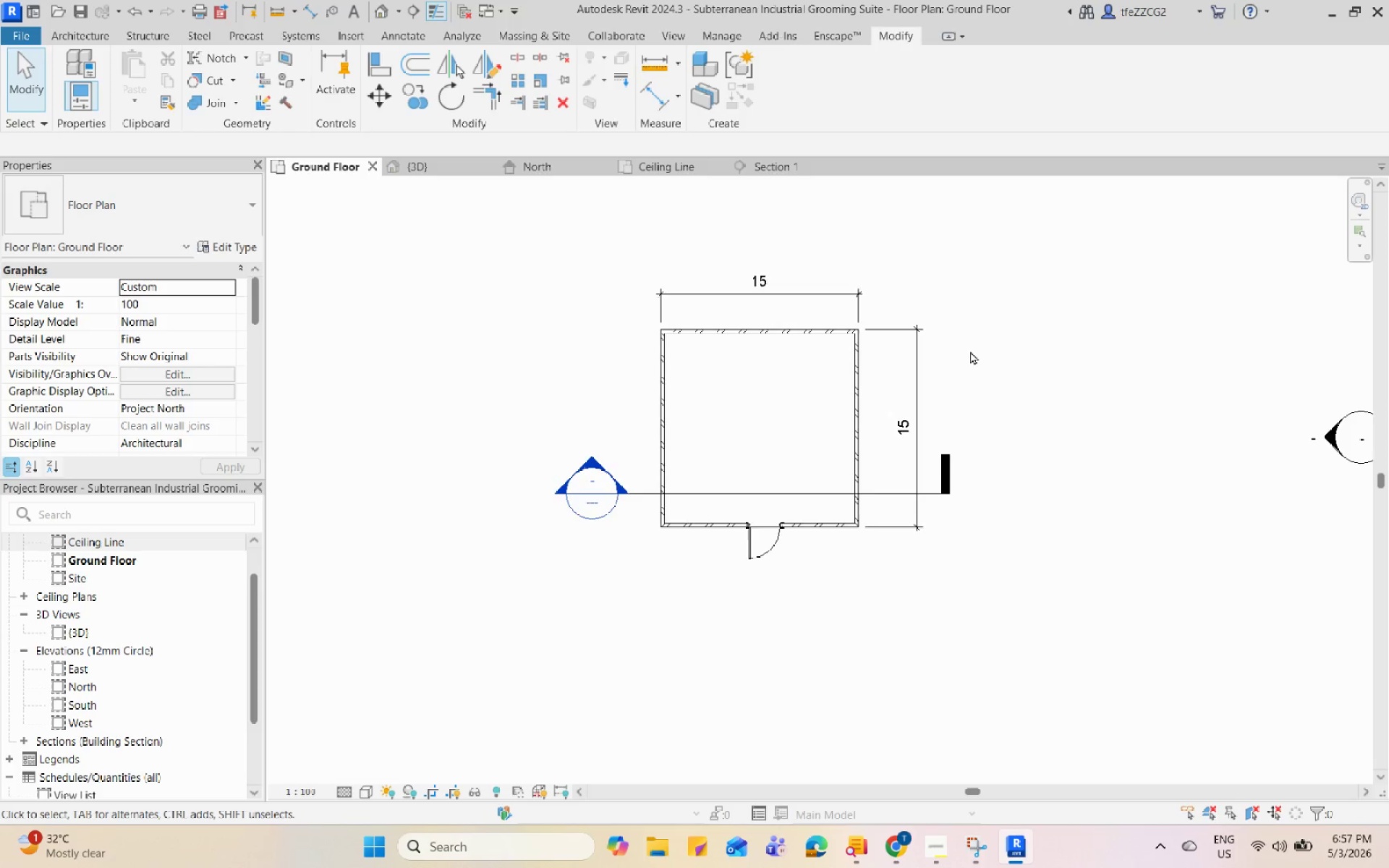 
scroll: coordinate [857, 384], scroll_direction: down, amount: 3.0
 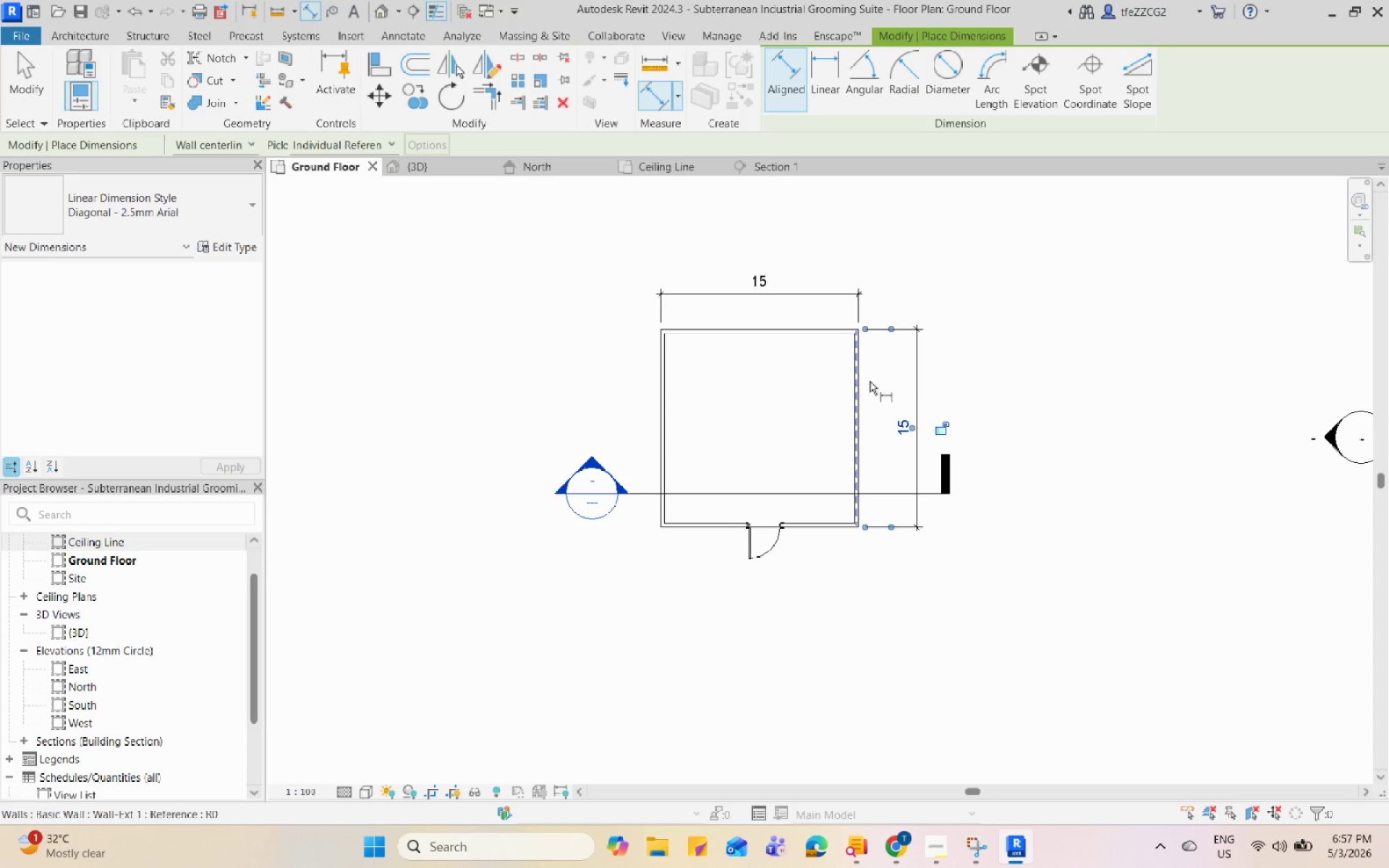 
scroll: coordinate [677, 376], scroll_direction: up, amount: 4.0
 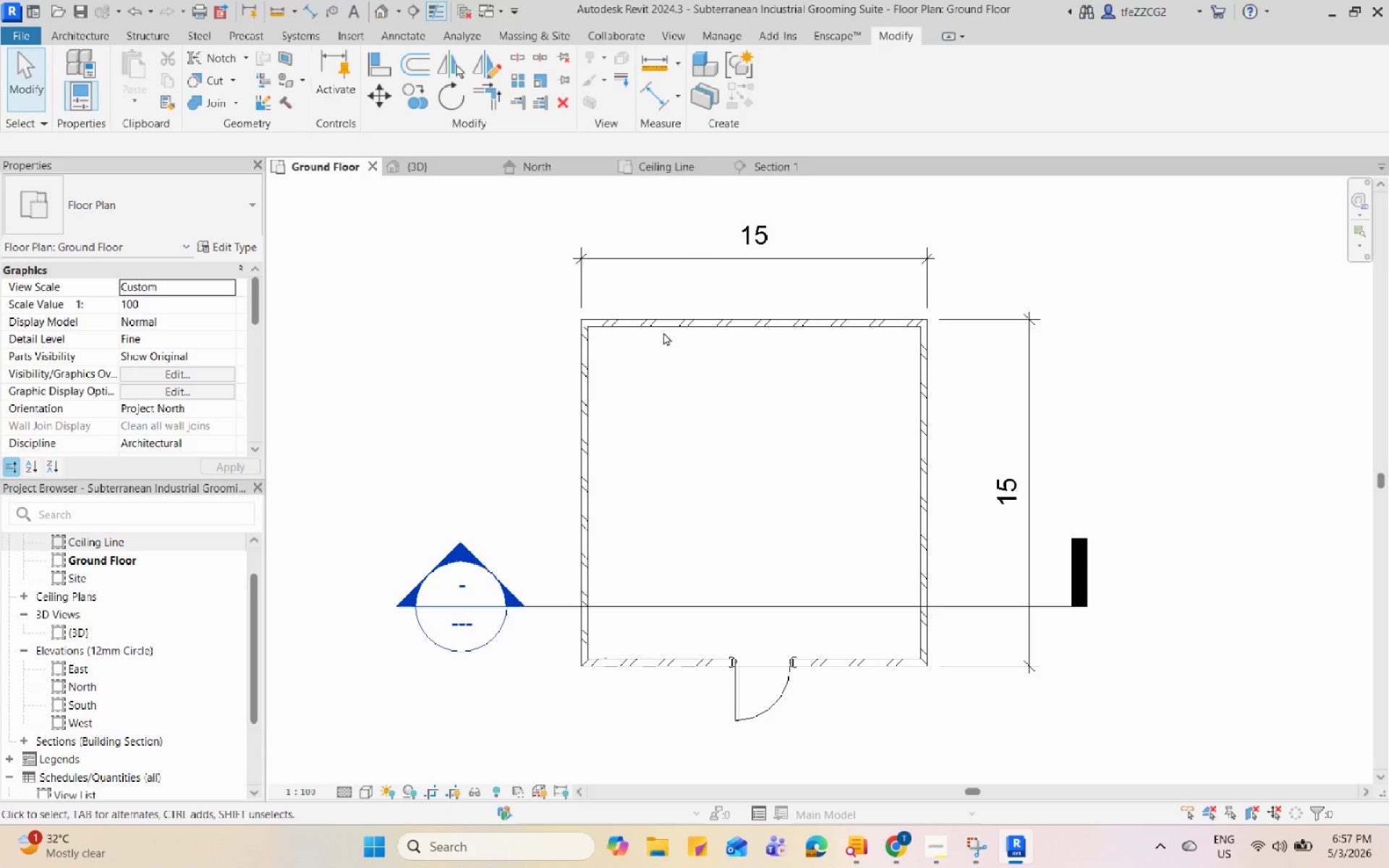 
left_click([644, 326])
 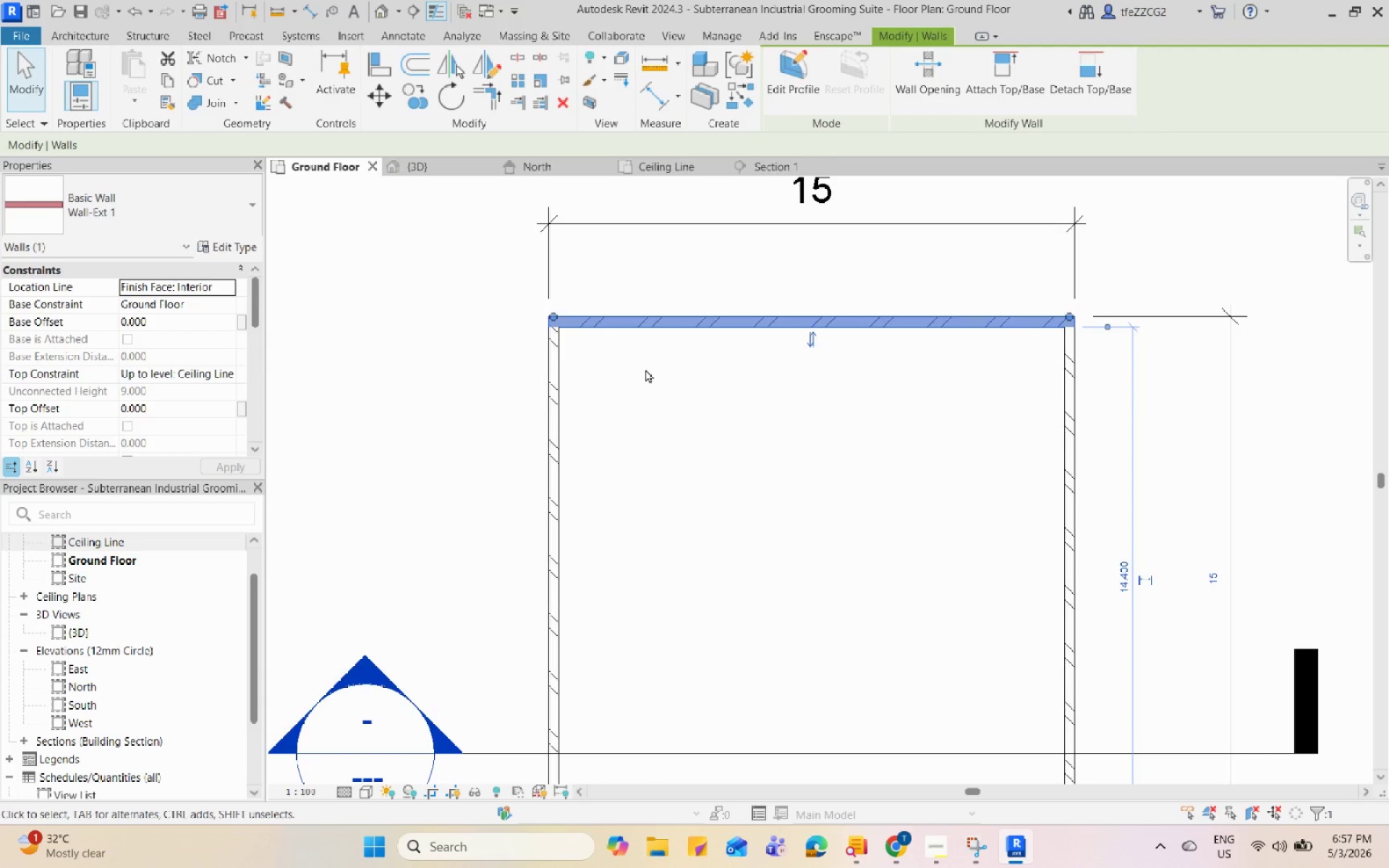 
scroll: coordinate [644, 326], scroll_direction: up, amount: 3.0
 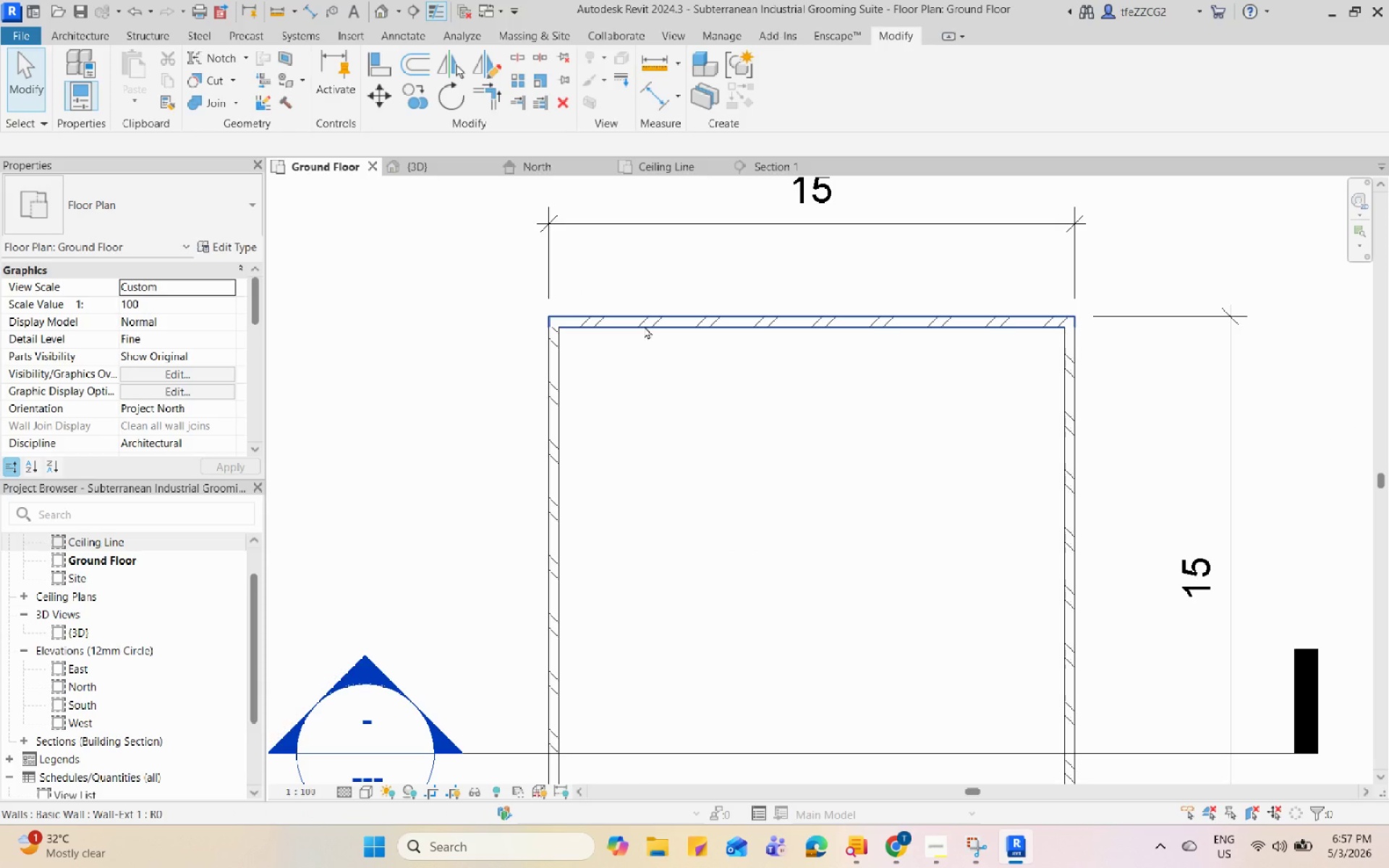 
left_click([714, 385])
 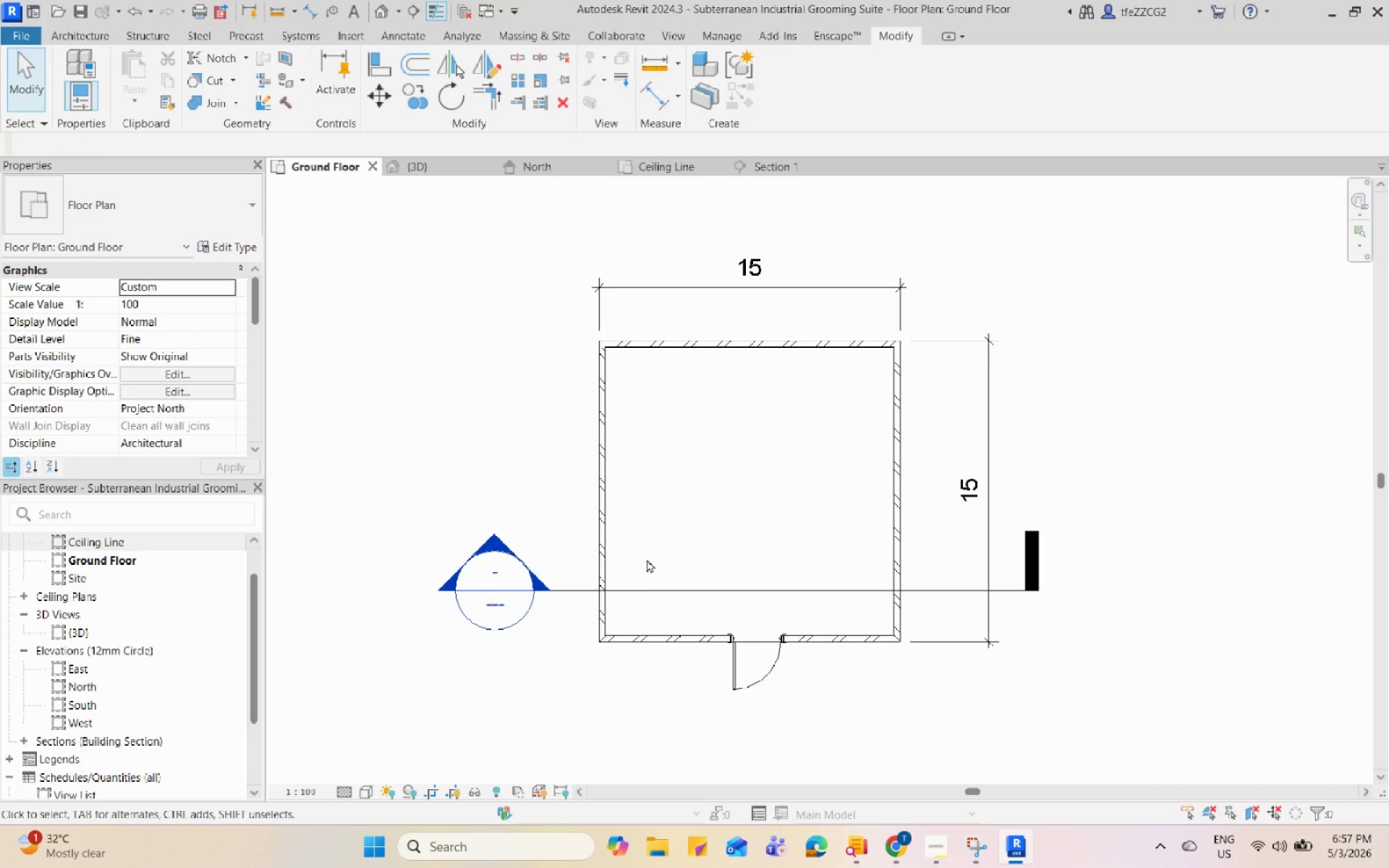 
scroll: coordinate [712, 379], scroll_direction: down, amount: 4.0
 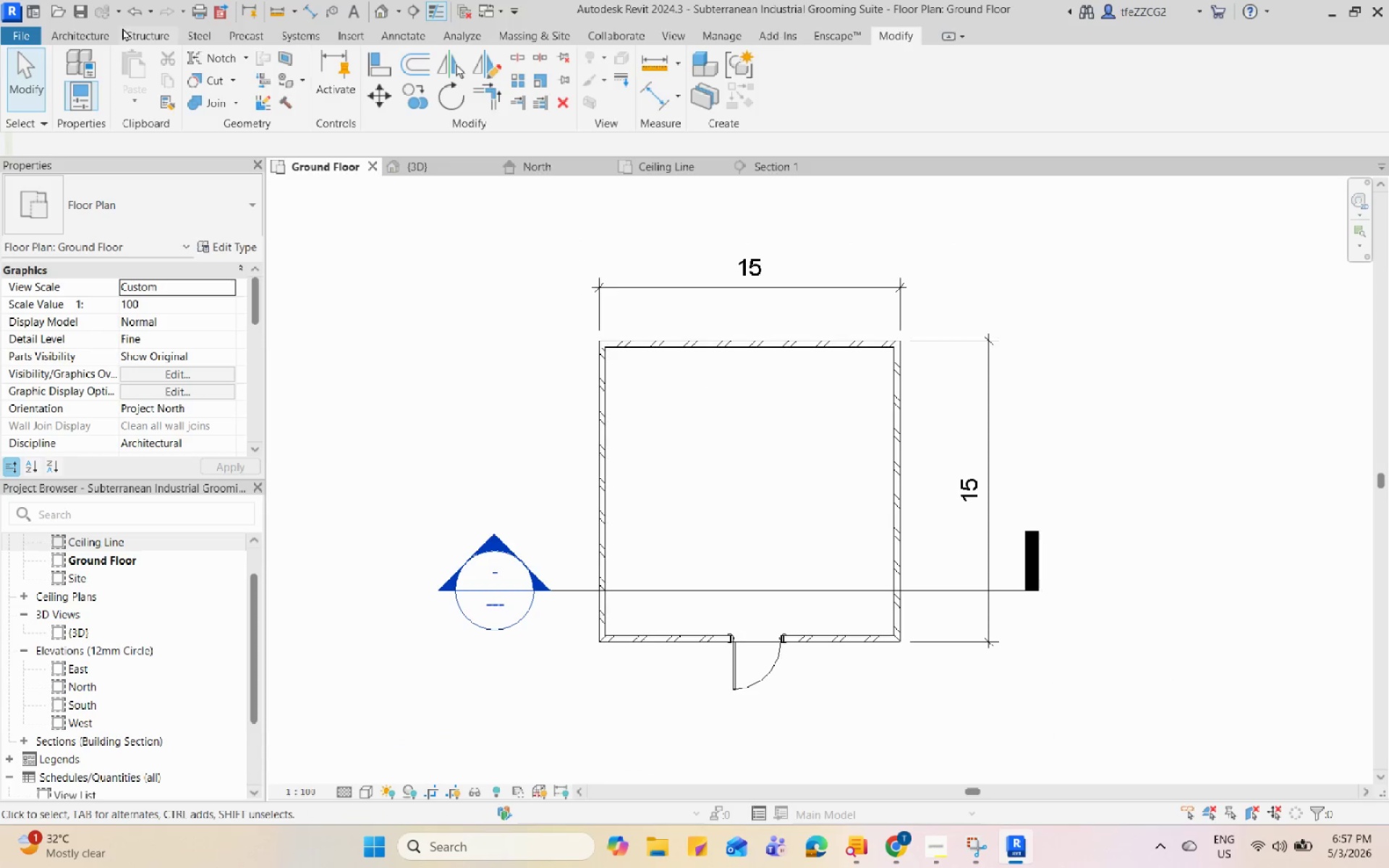 
type(cm)
 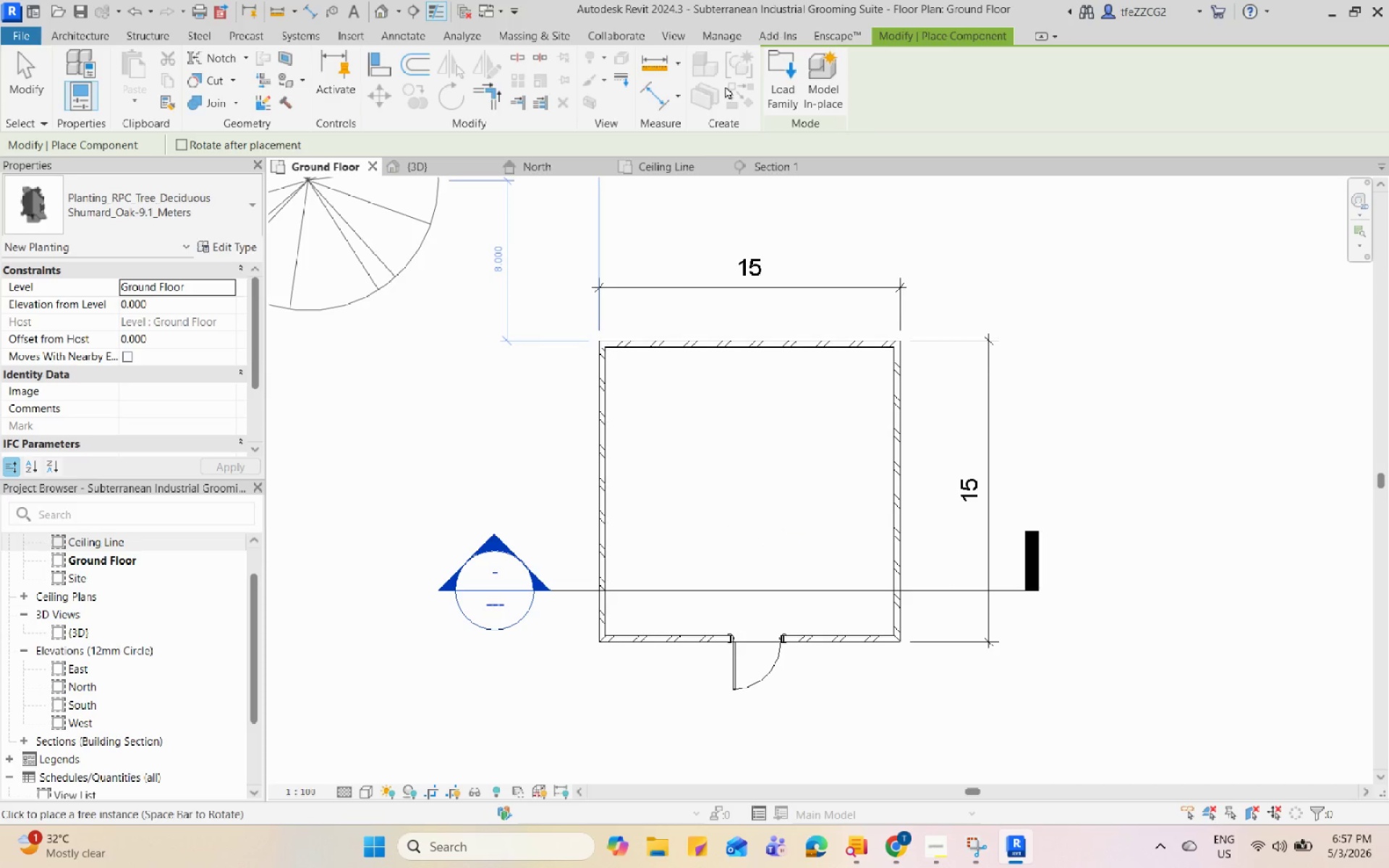 
left_click([786, 94])
 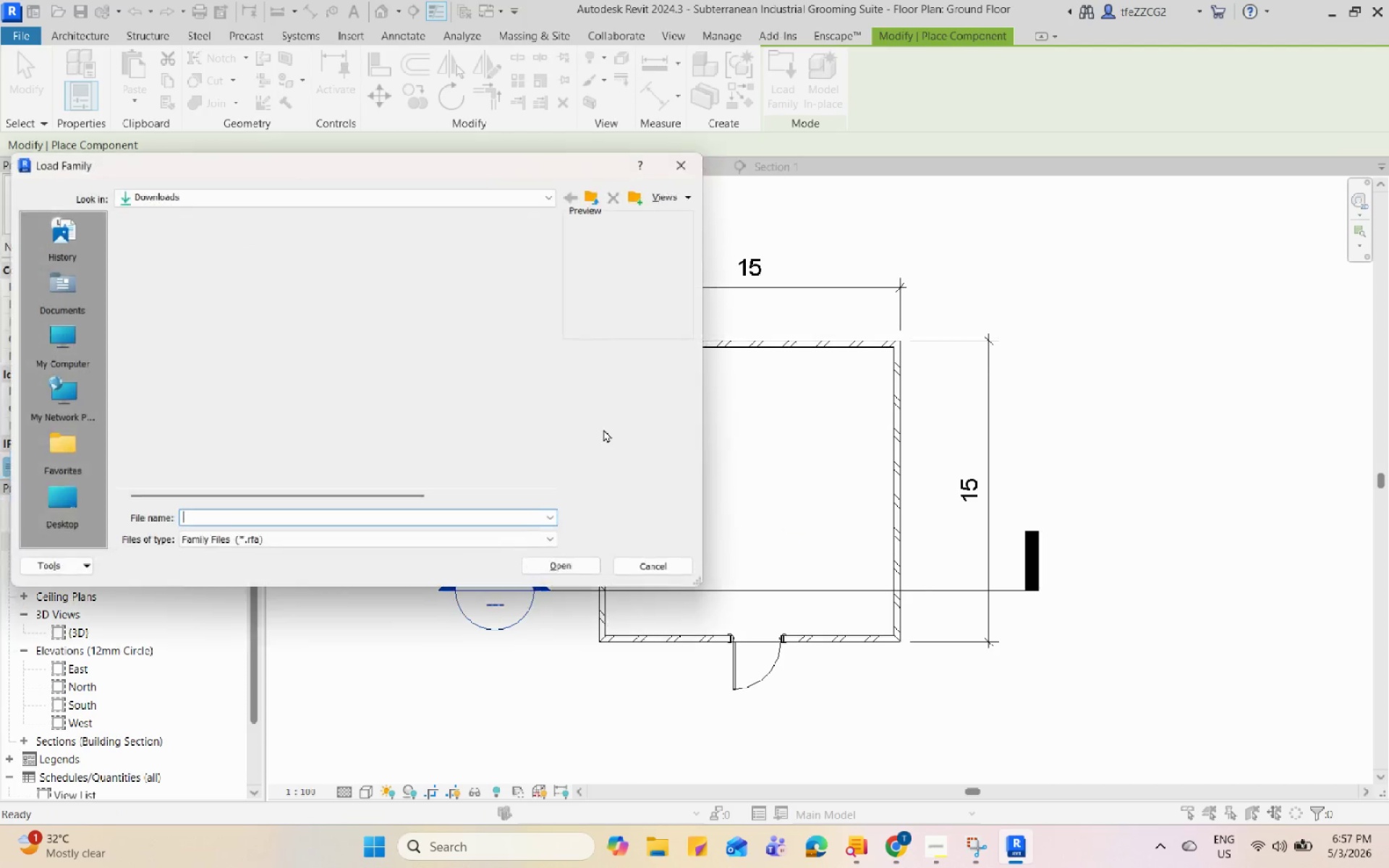 
scroll: coordinate [321, 372], scroll_direction: up, amount: 3.0
 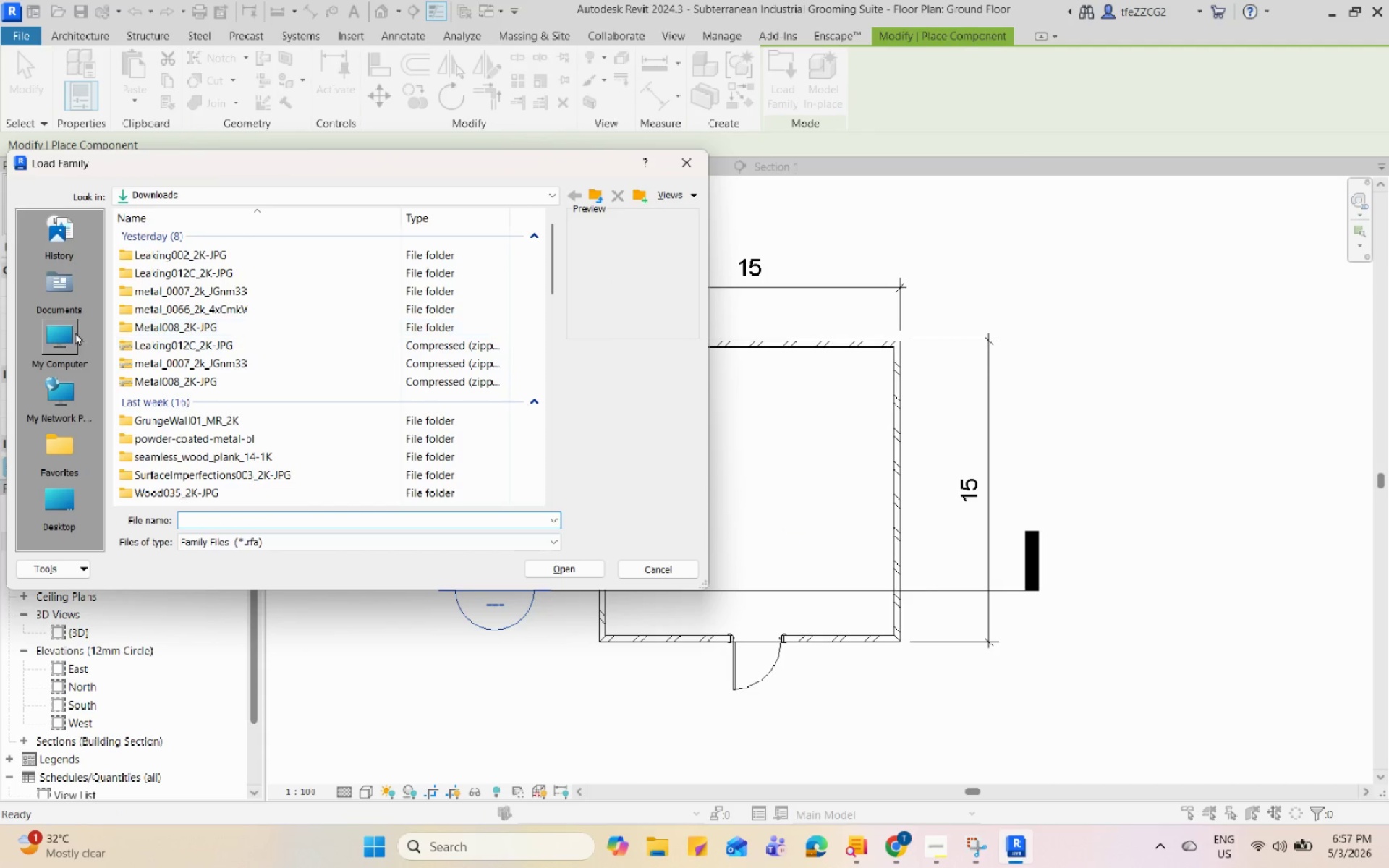 
scroll: coordinate [68, 350], scroll_direction: down, amount: 3.0
 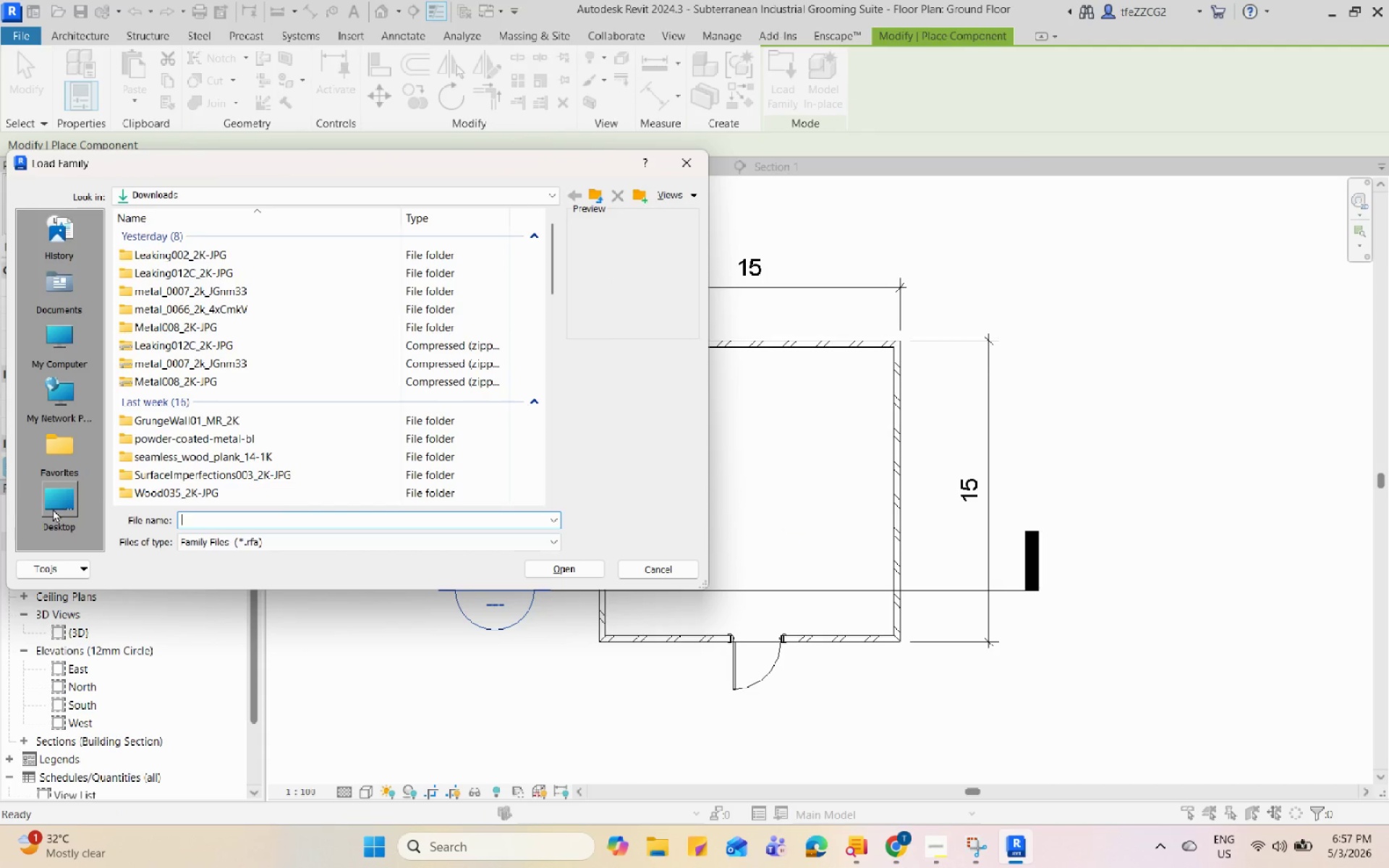 
left_click([53, 509])
 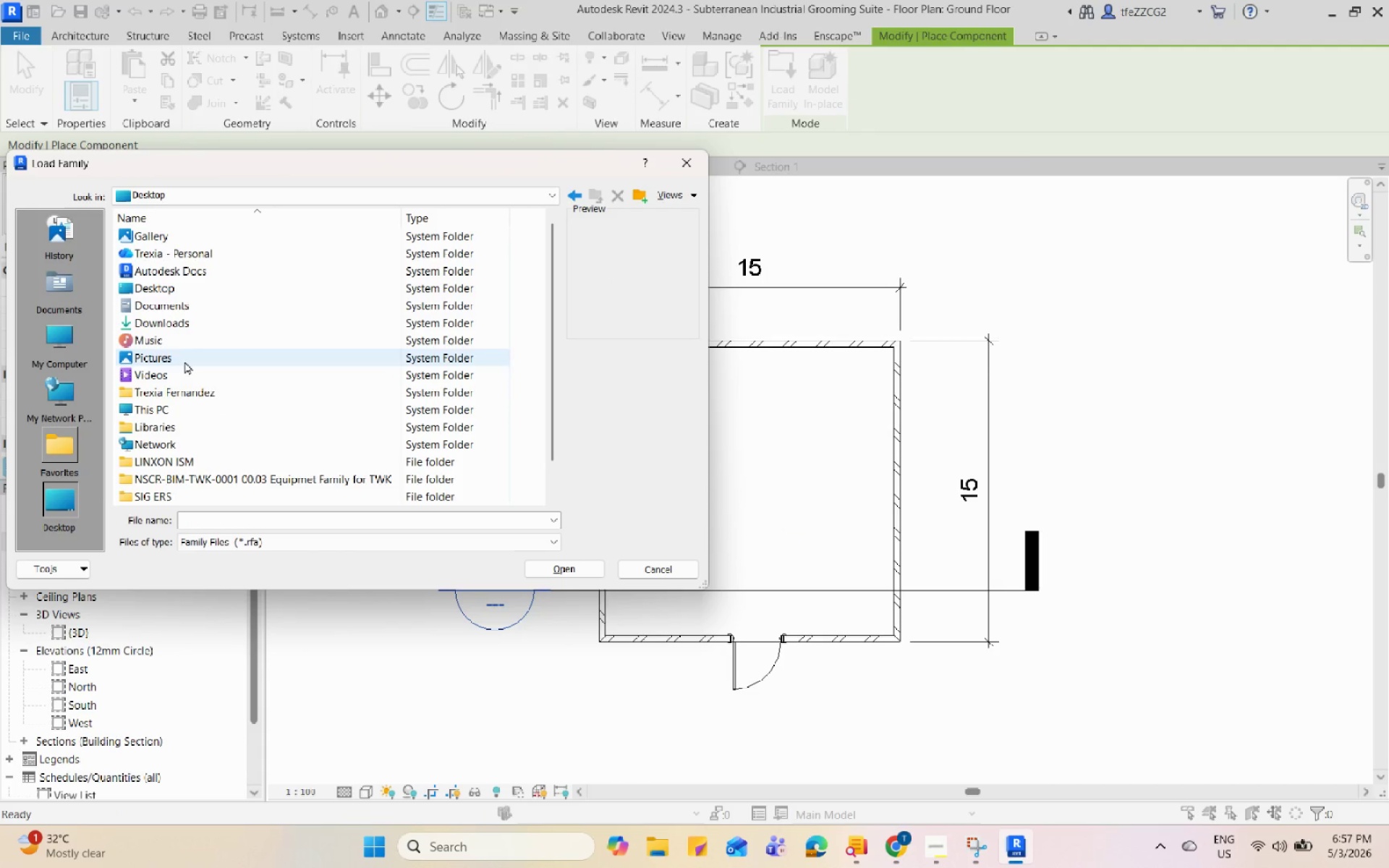 
scroll: coordinate [203, 441], scroll_direction: up, amount: 3.0
 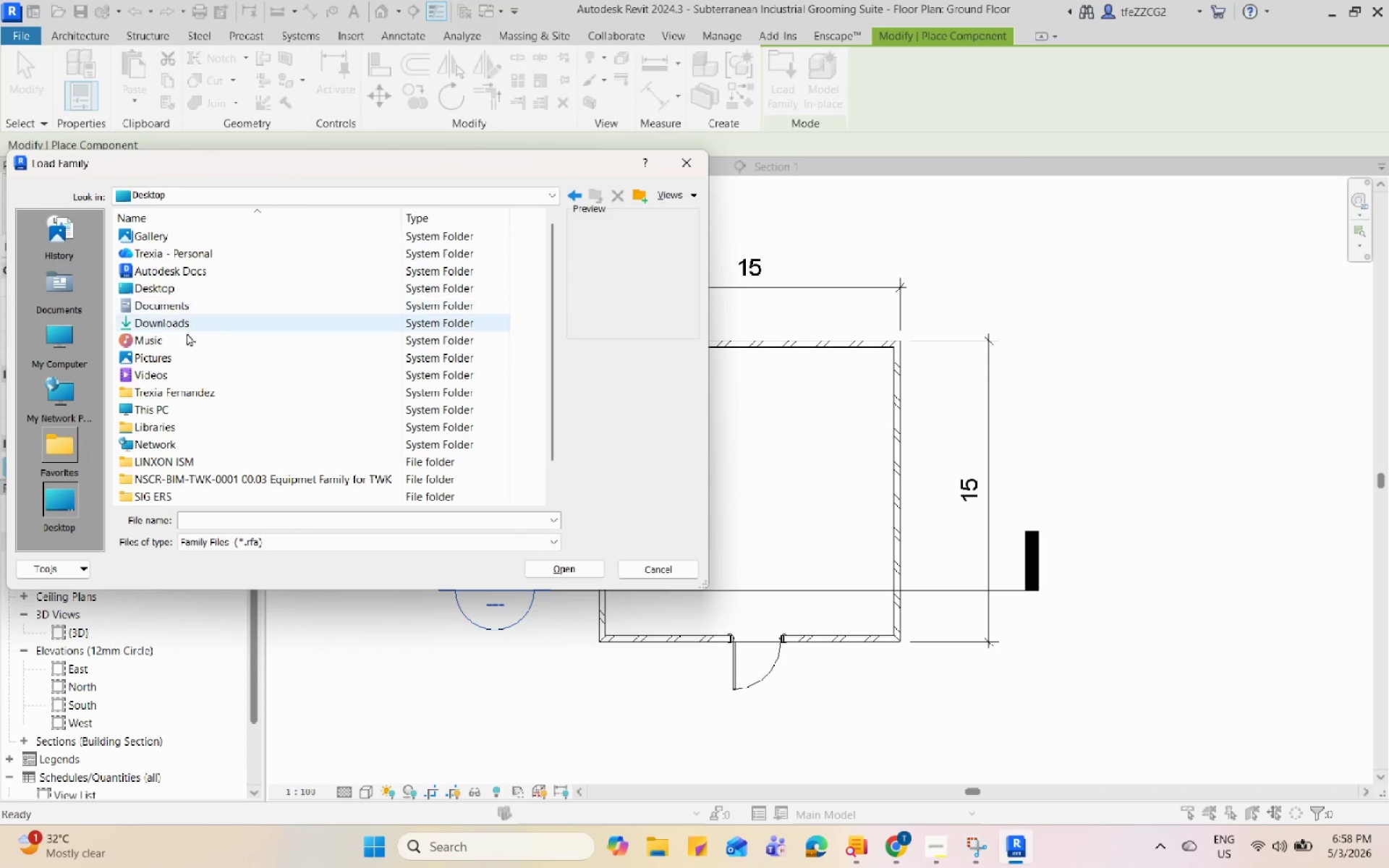 
double_click([190, 316])
 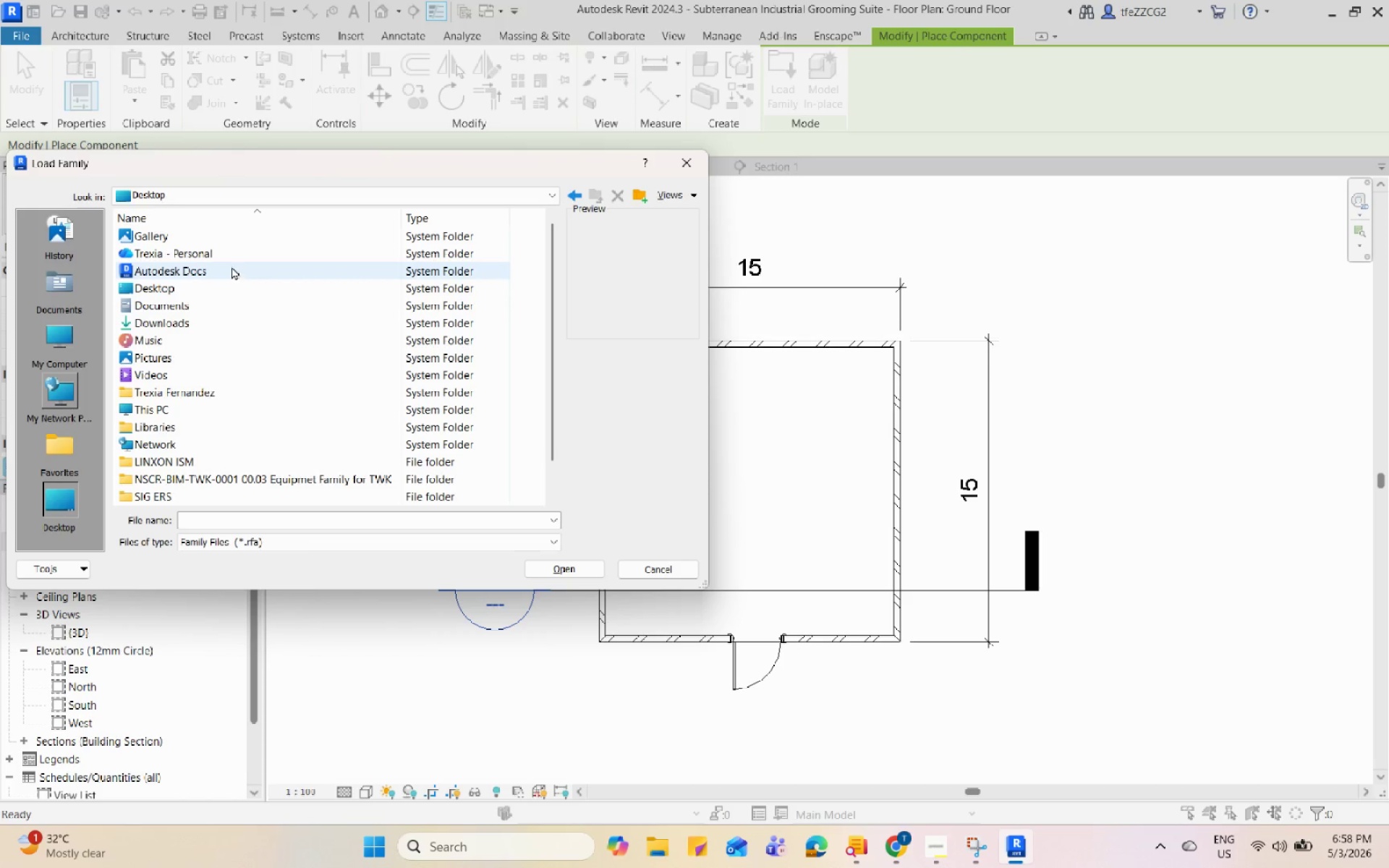 
mouse_move([213, 298])
 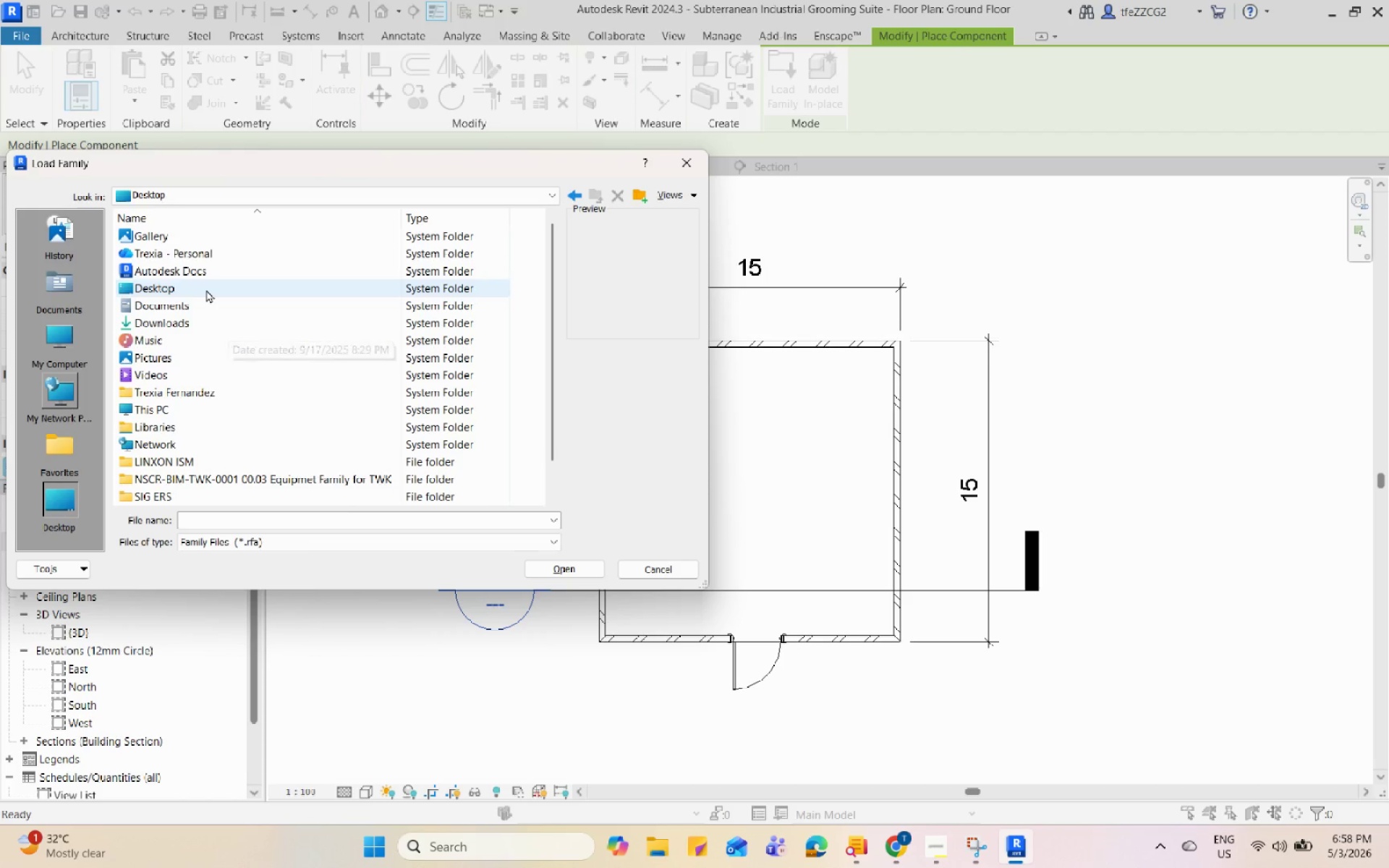 
scroll: coordinate [208, 296], scroll_direction: down, amount: 2.0
 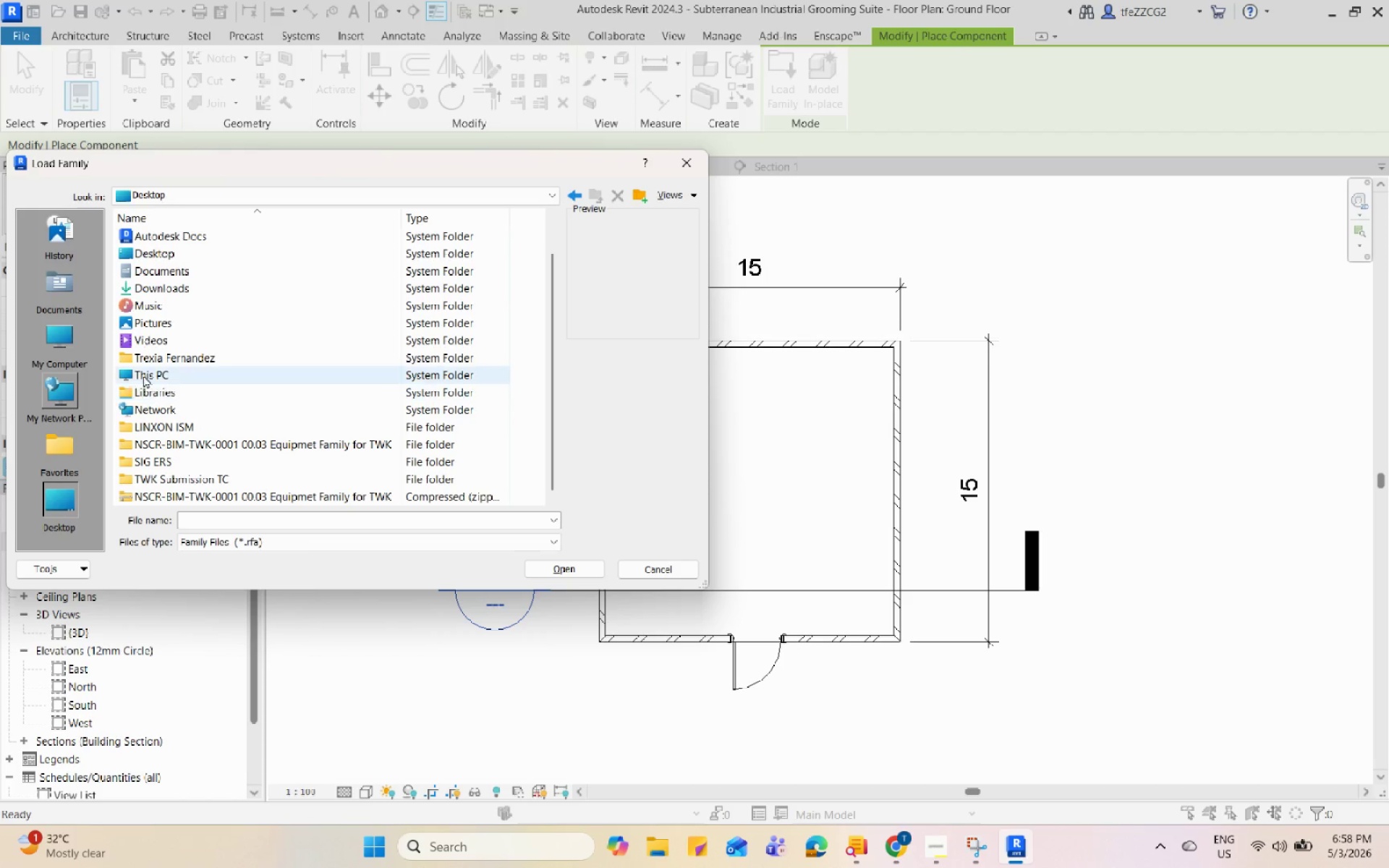 
left_click([171, 375])
 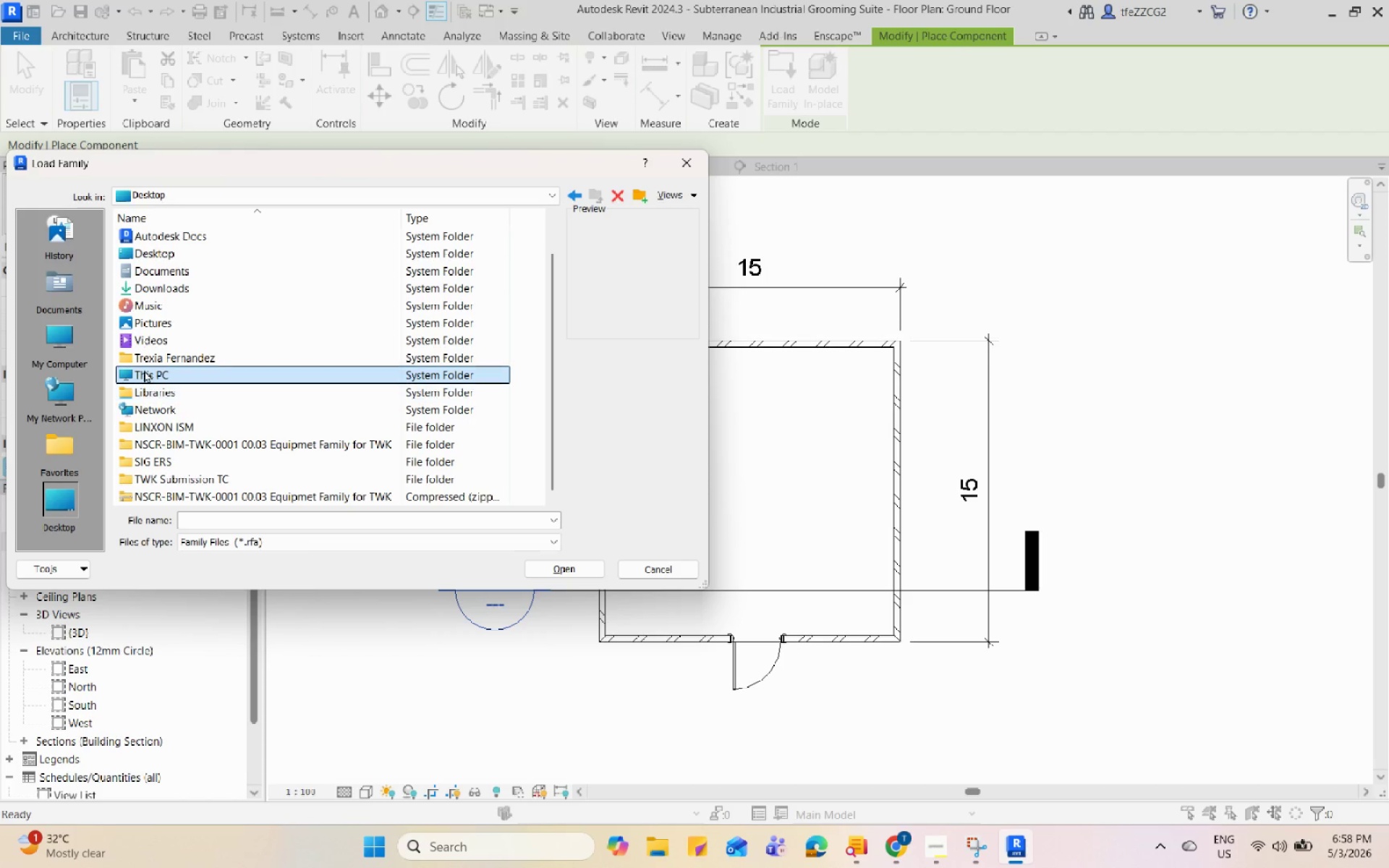 
double_click([145, 370])
 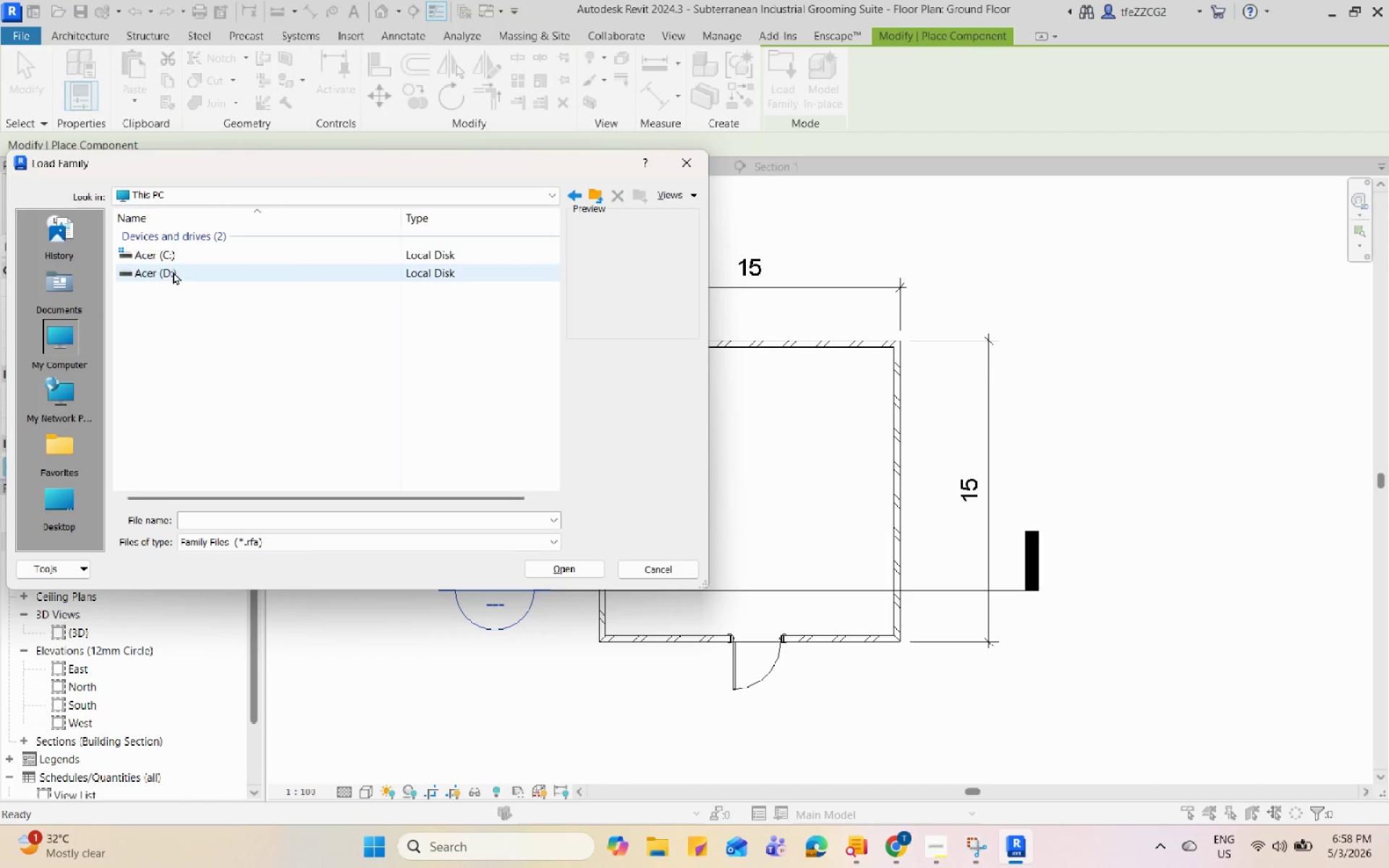 
double_click([173, 271])
 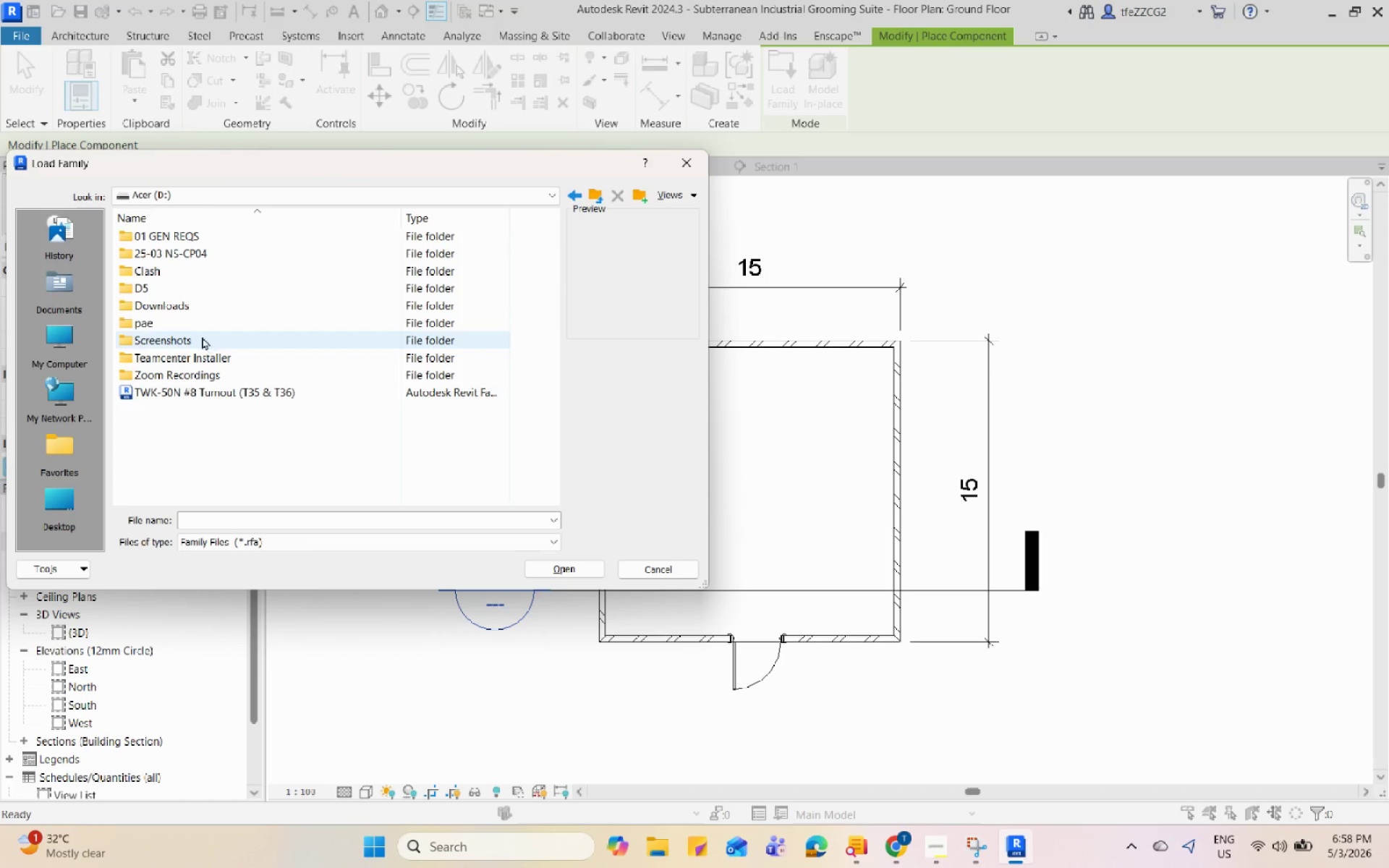 
double_click([203, 320])
 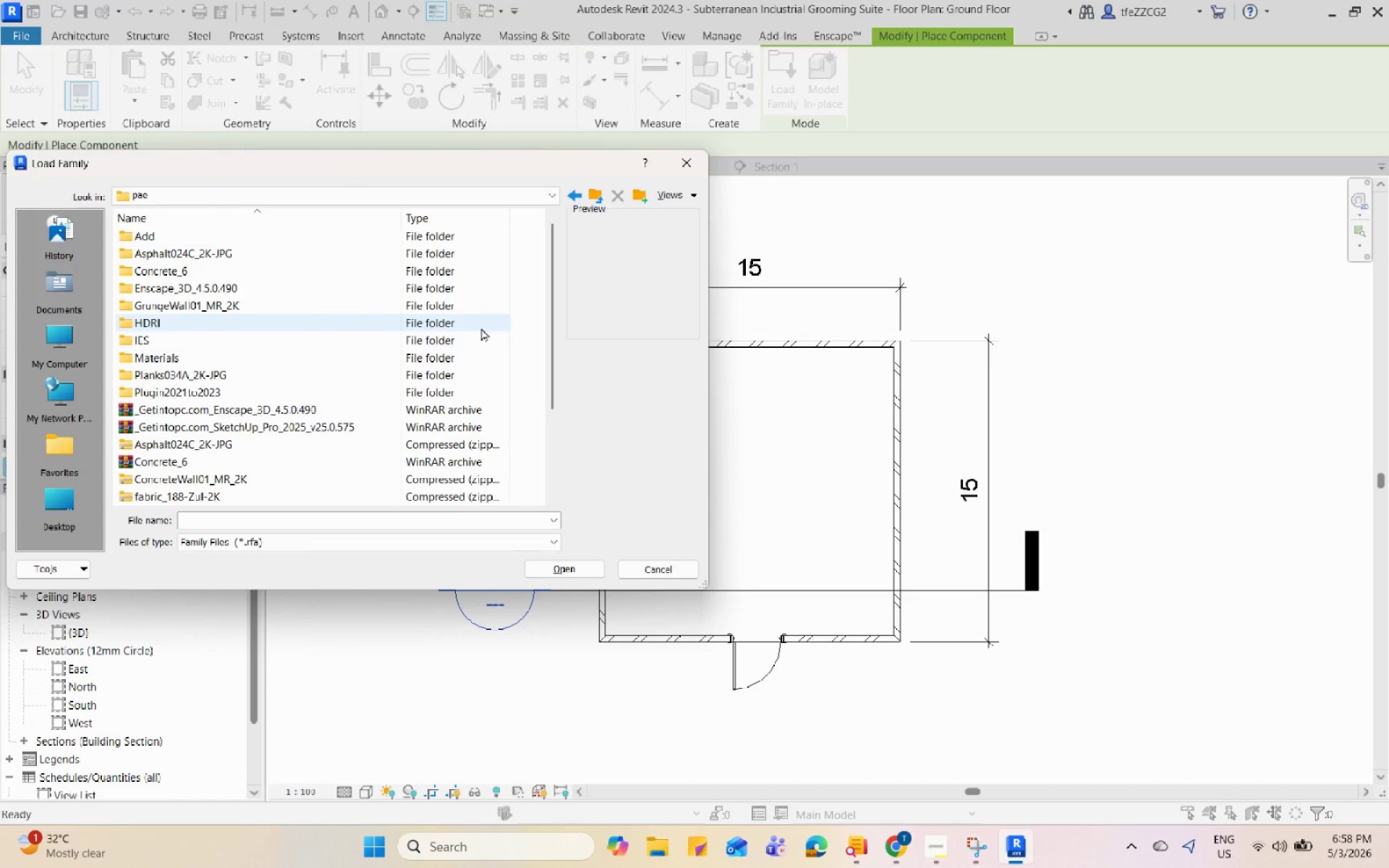 
scroll: coordinate [276, 459], scroll_direction: none, amount: 0.0
 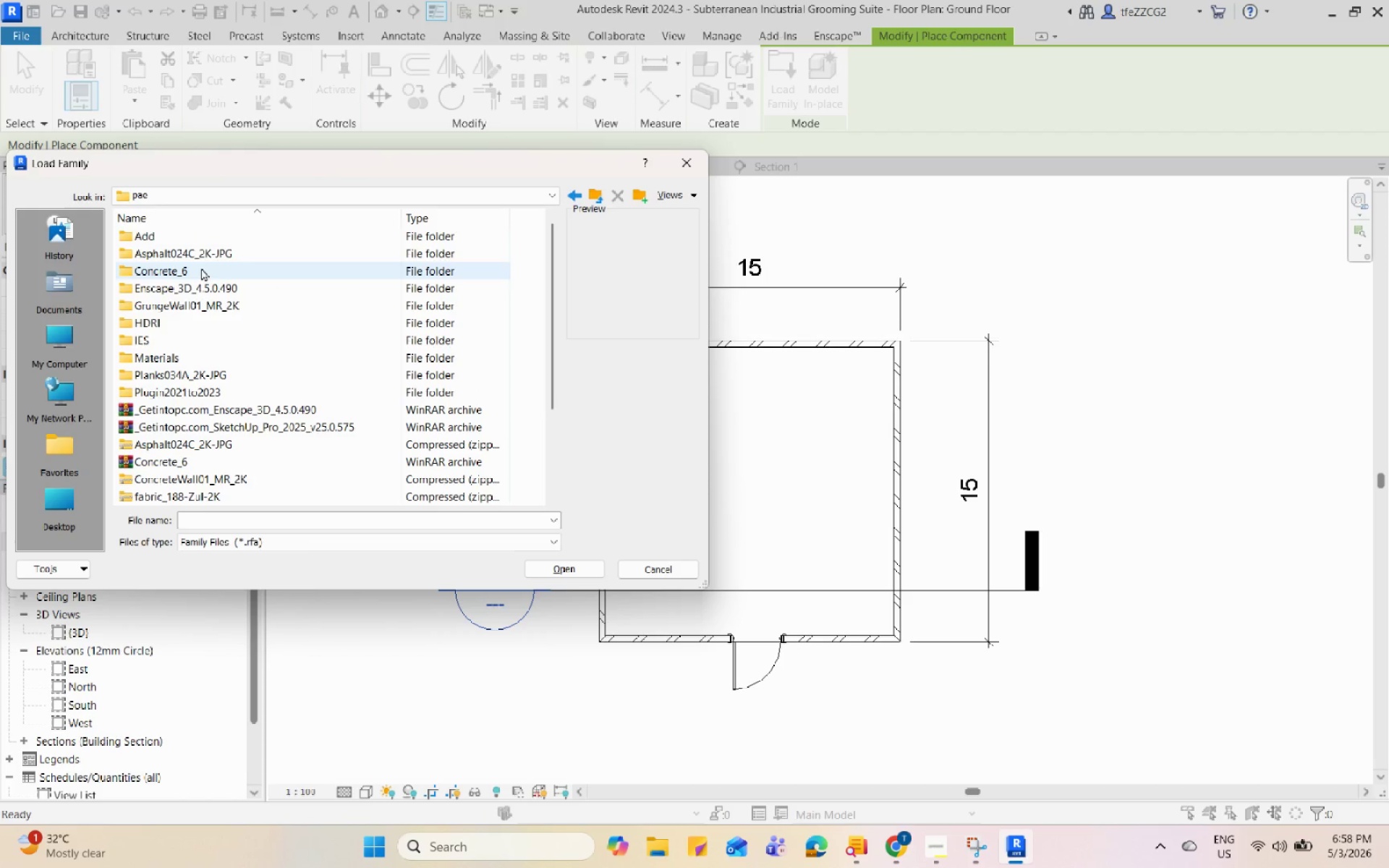 
double_click([211, 236])
 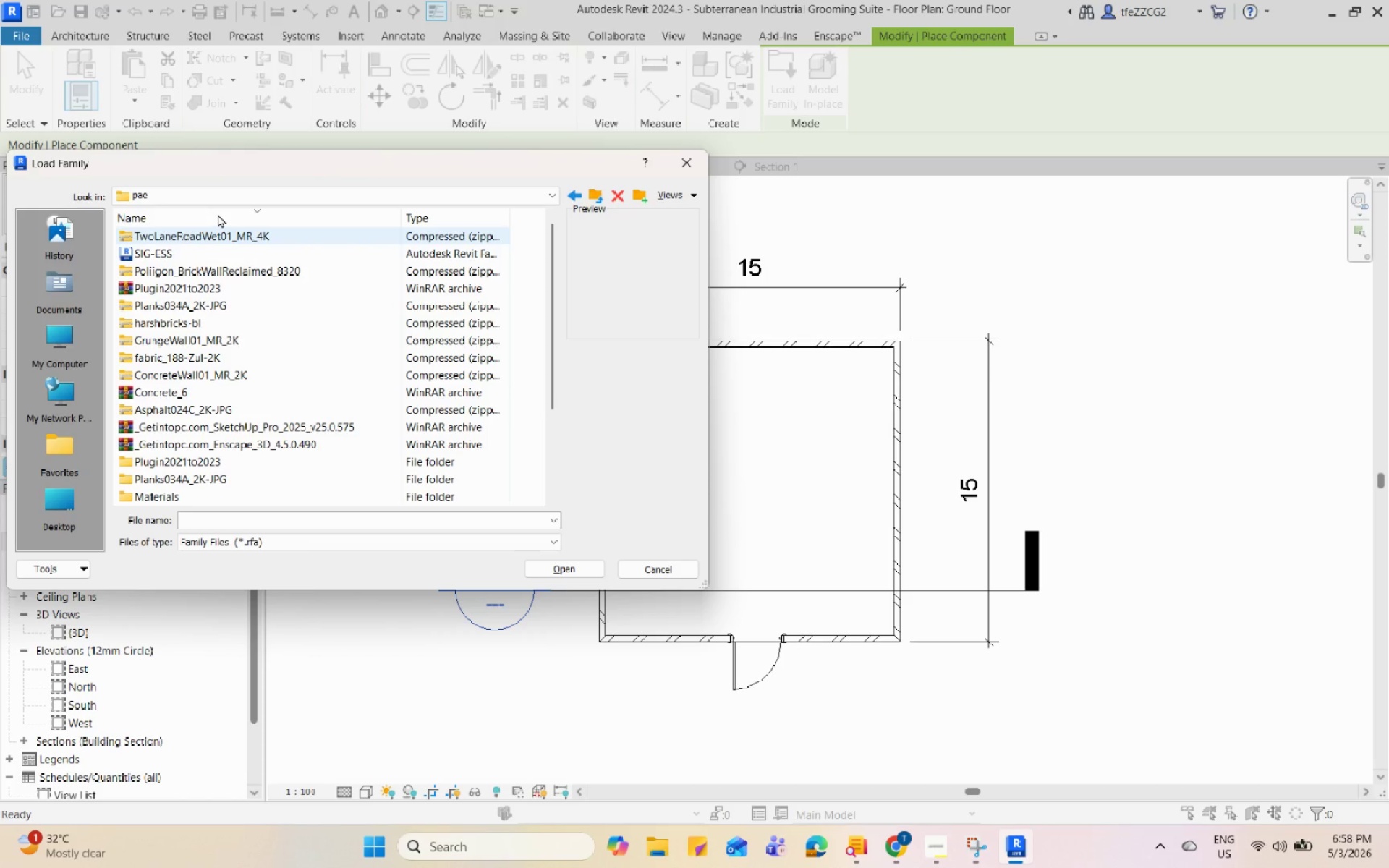 
left_click([218, 214])
 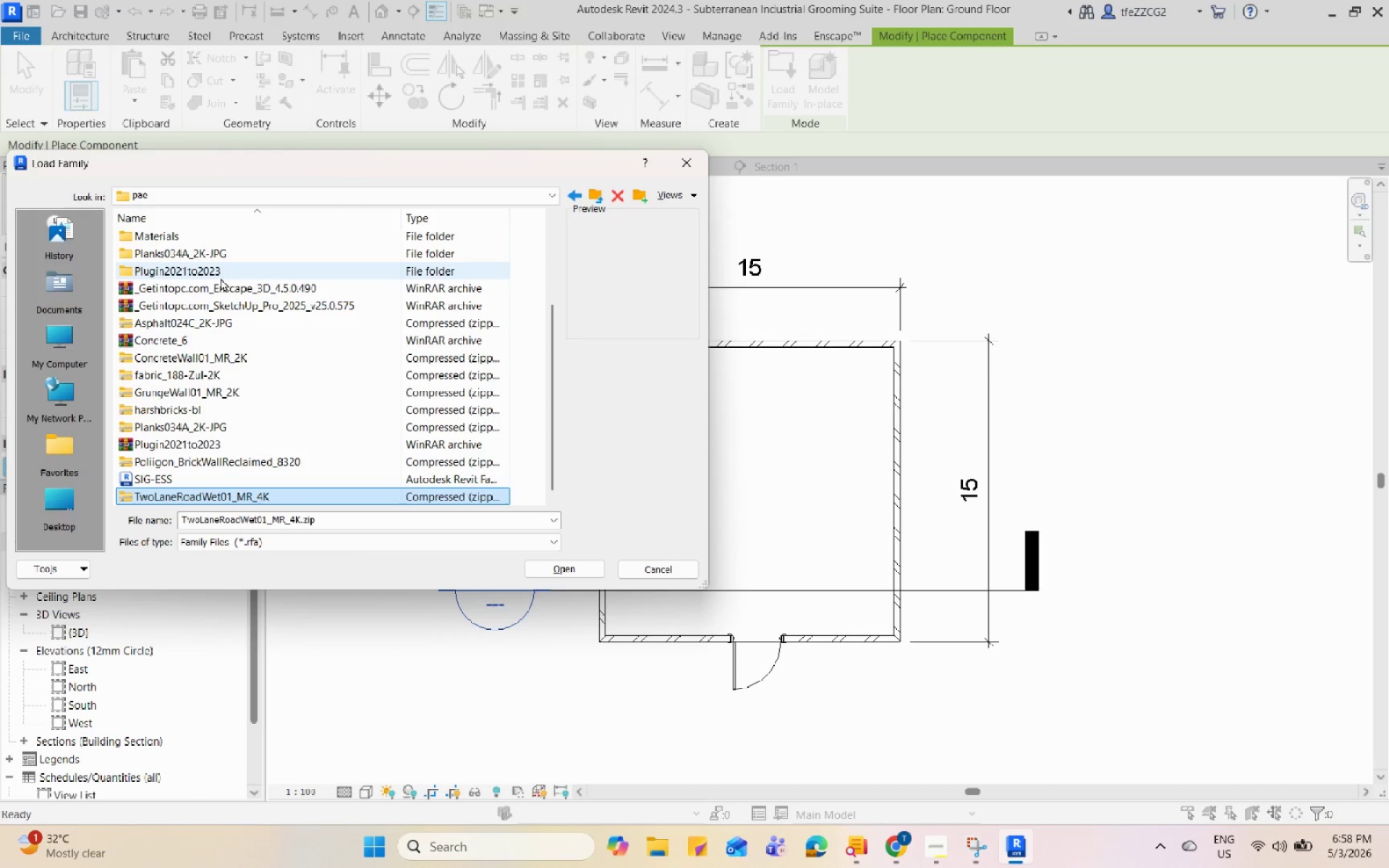 
left_click([217, 231])
 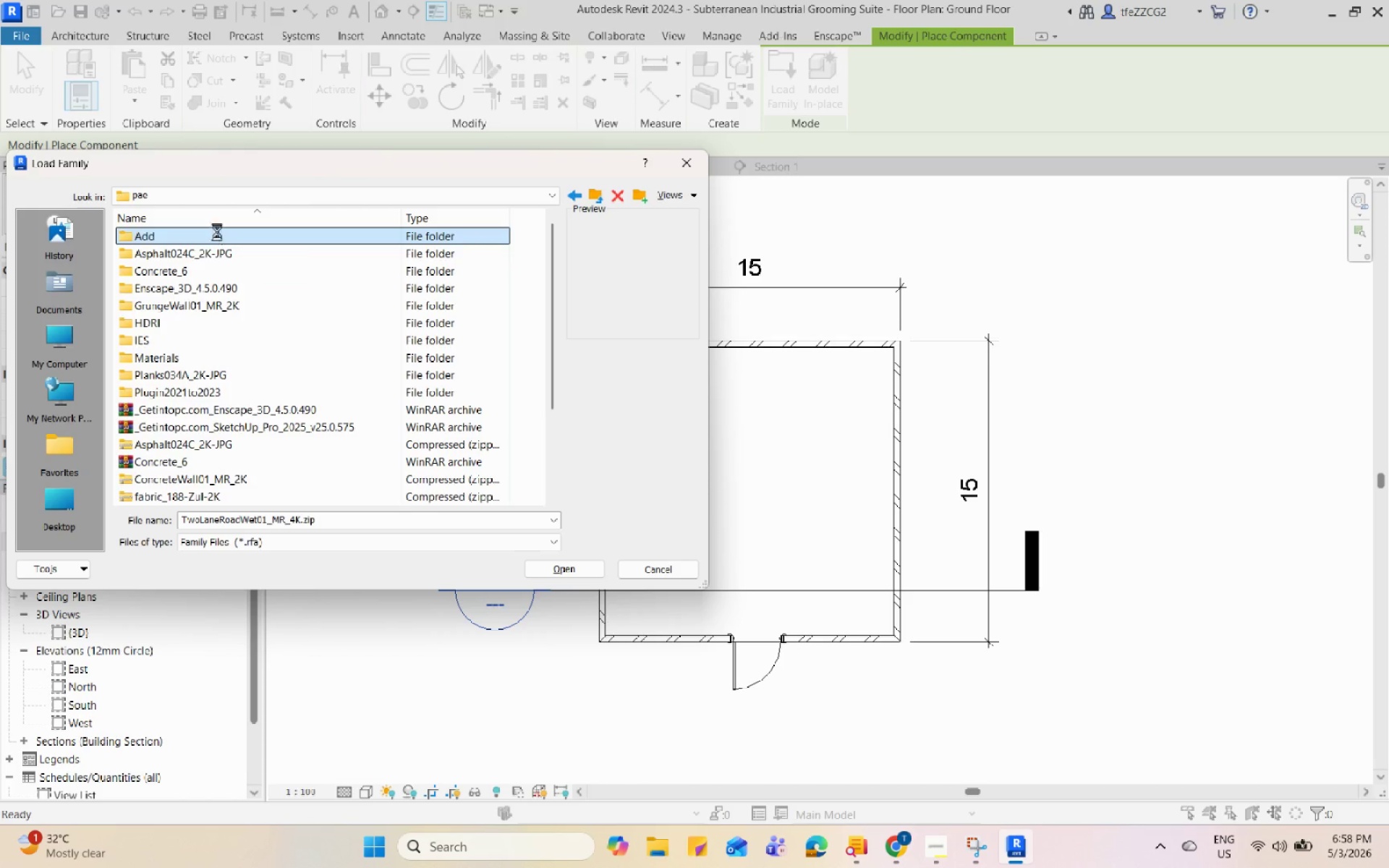 
scroll: coordinate [223, 252], scroll_direction: up, amount: 8.0
 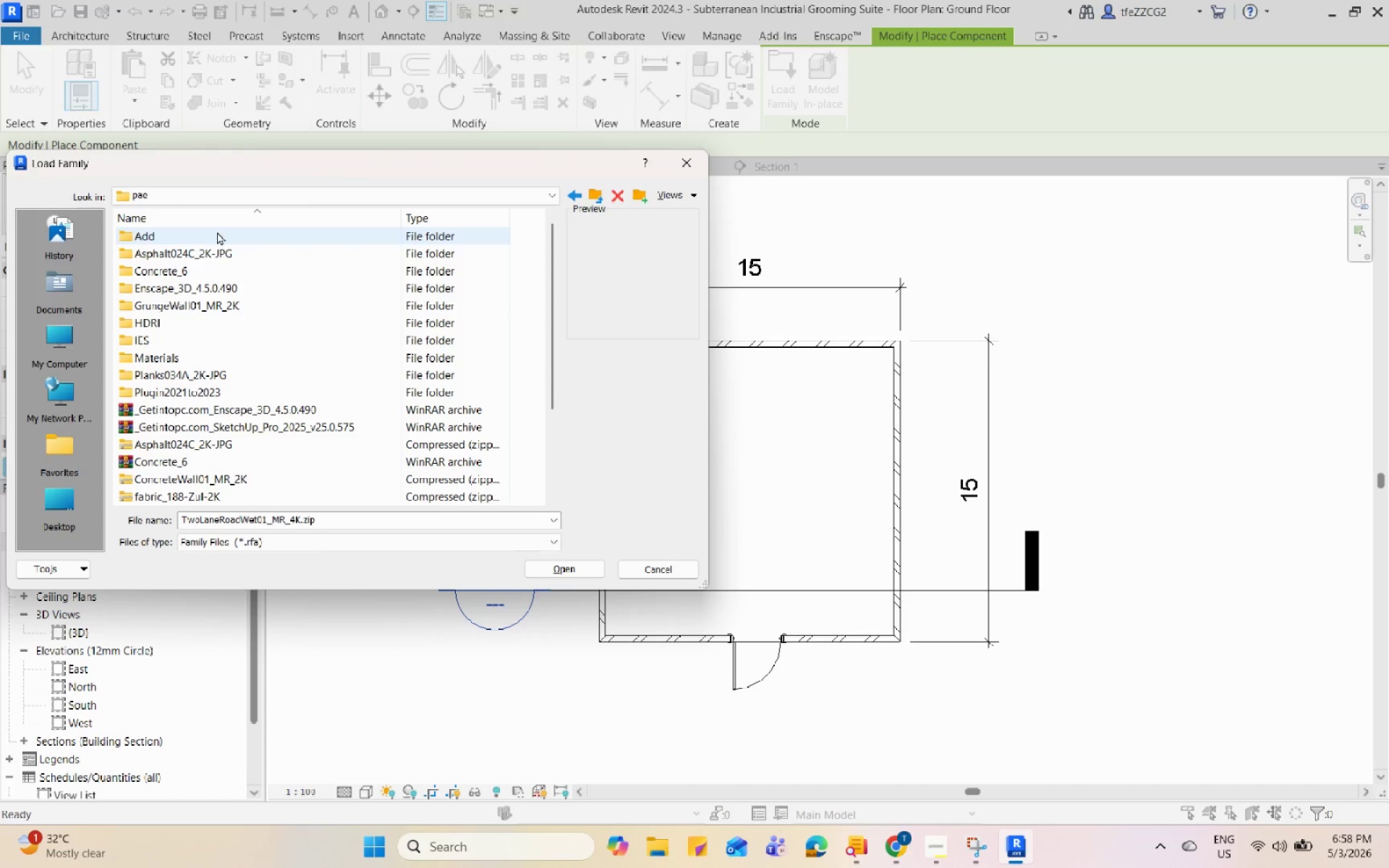 
double_click([217, 231])
 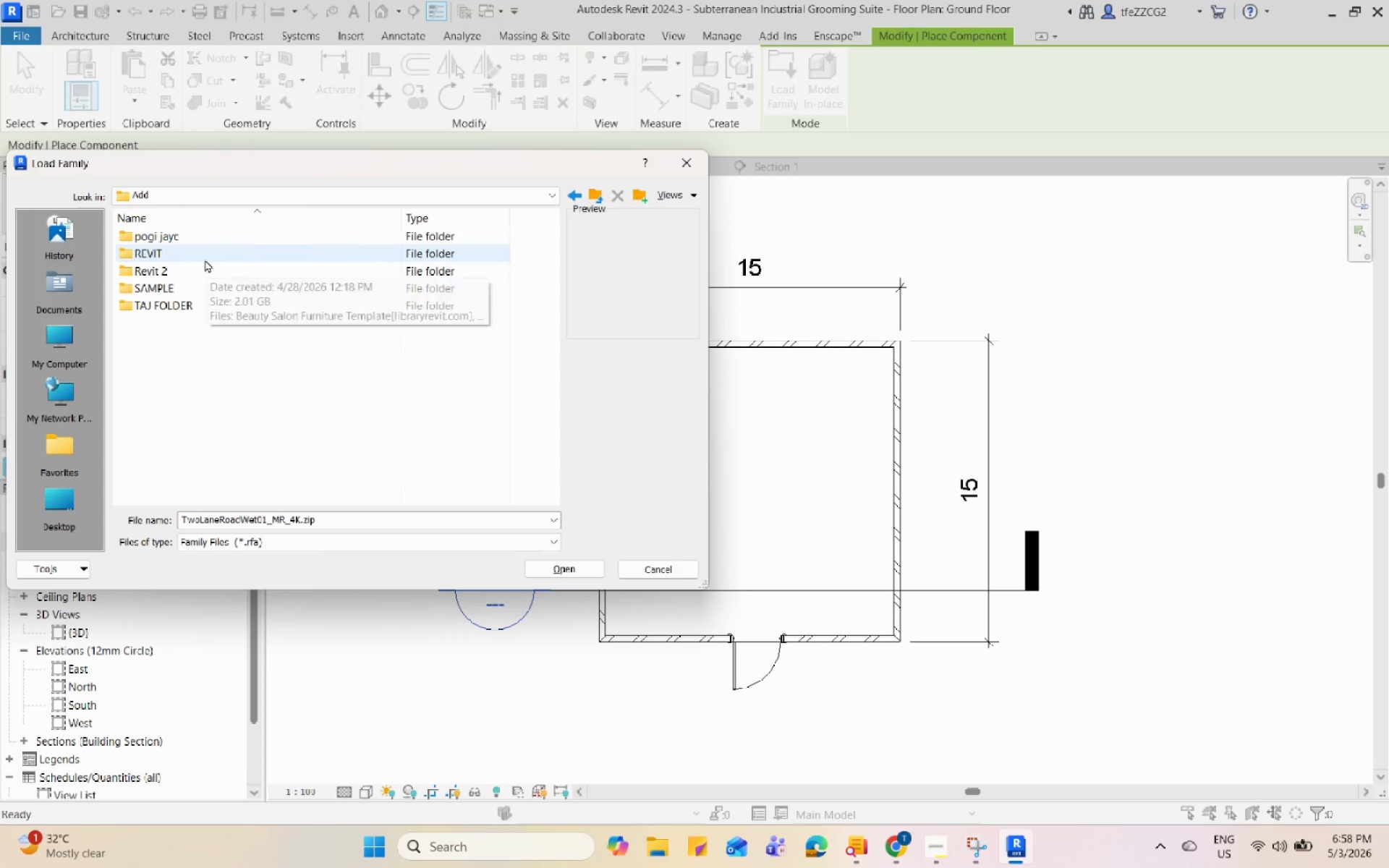 
double_click([205, 259])
 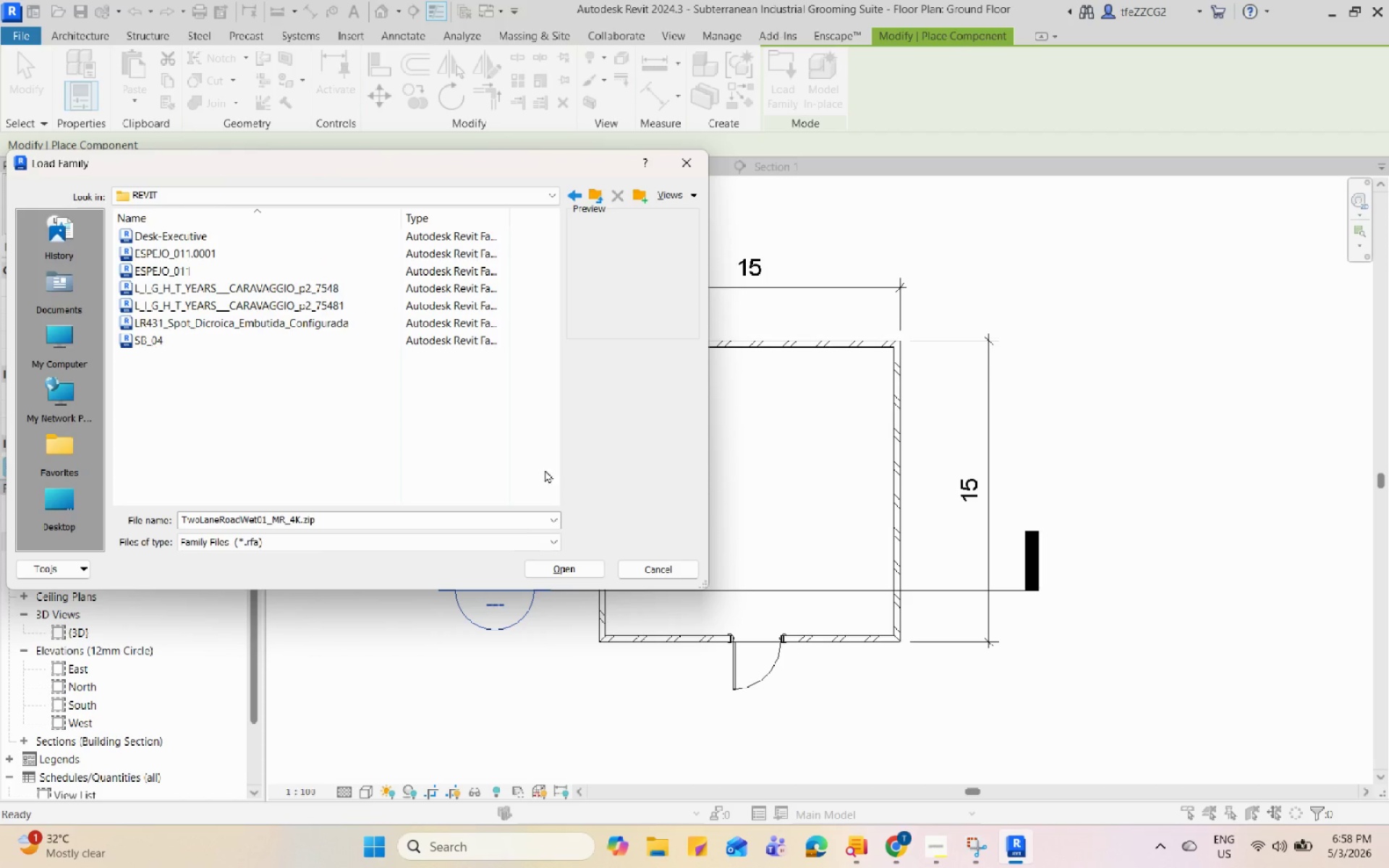 
left_click([687, 187])
 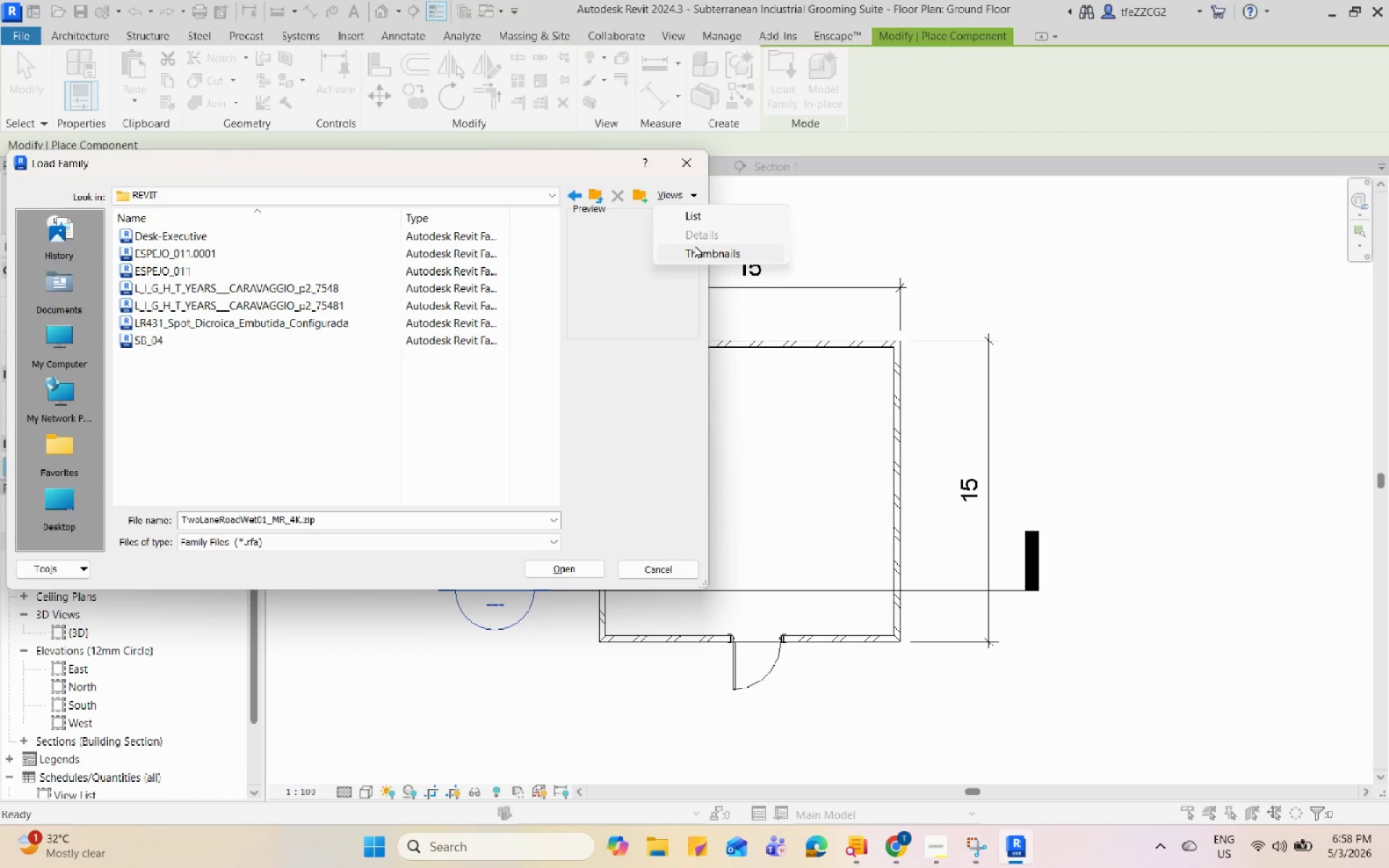 
left_click([699, 252])
 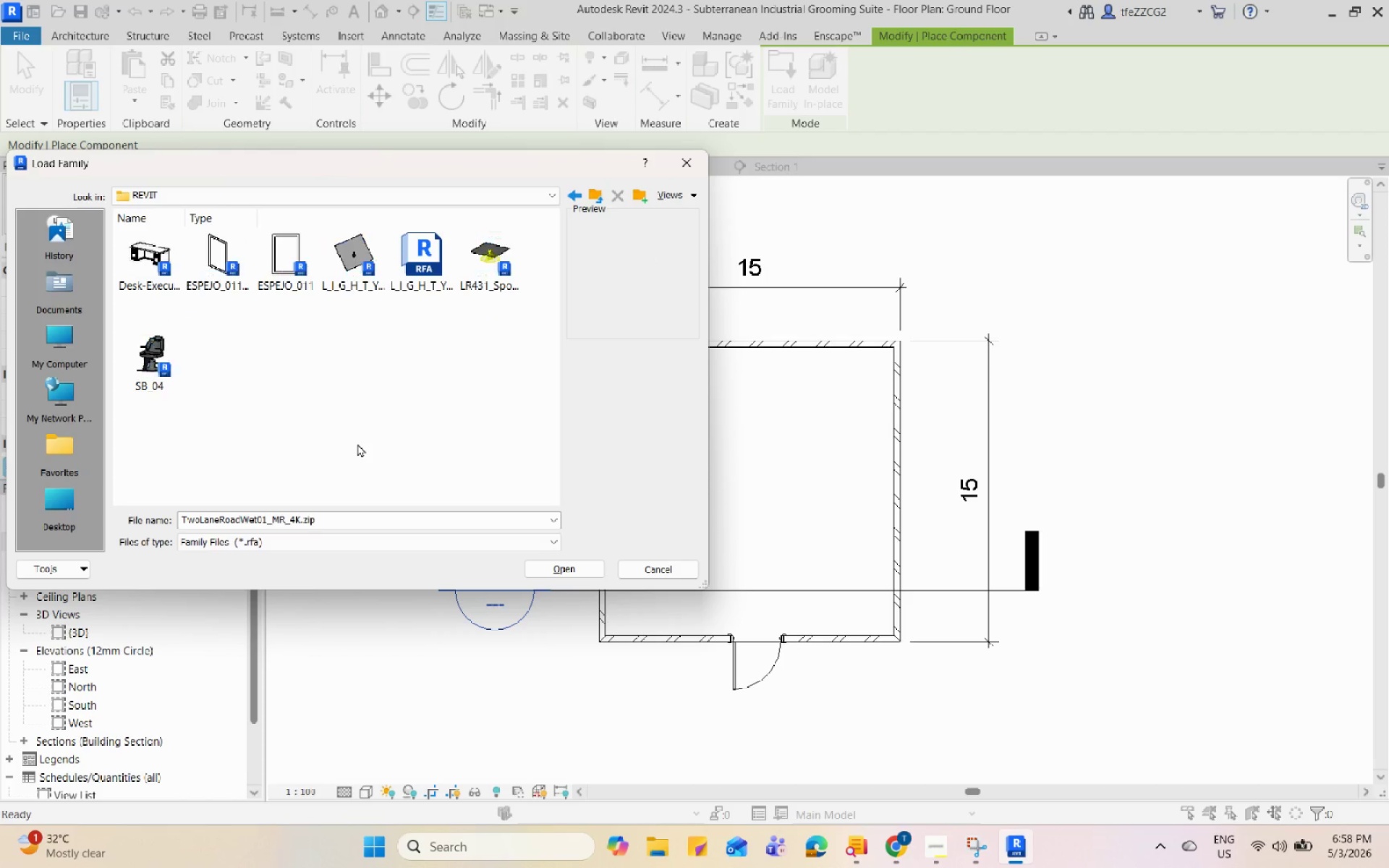 
left_click([357, 443])
 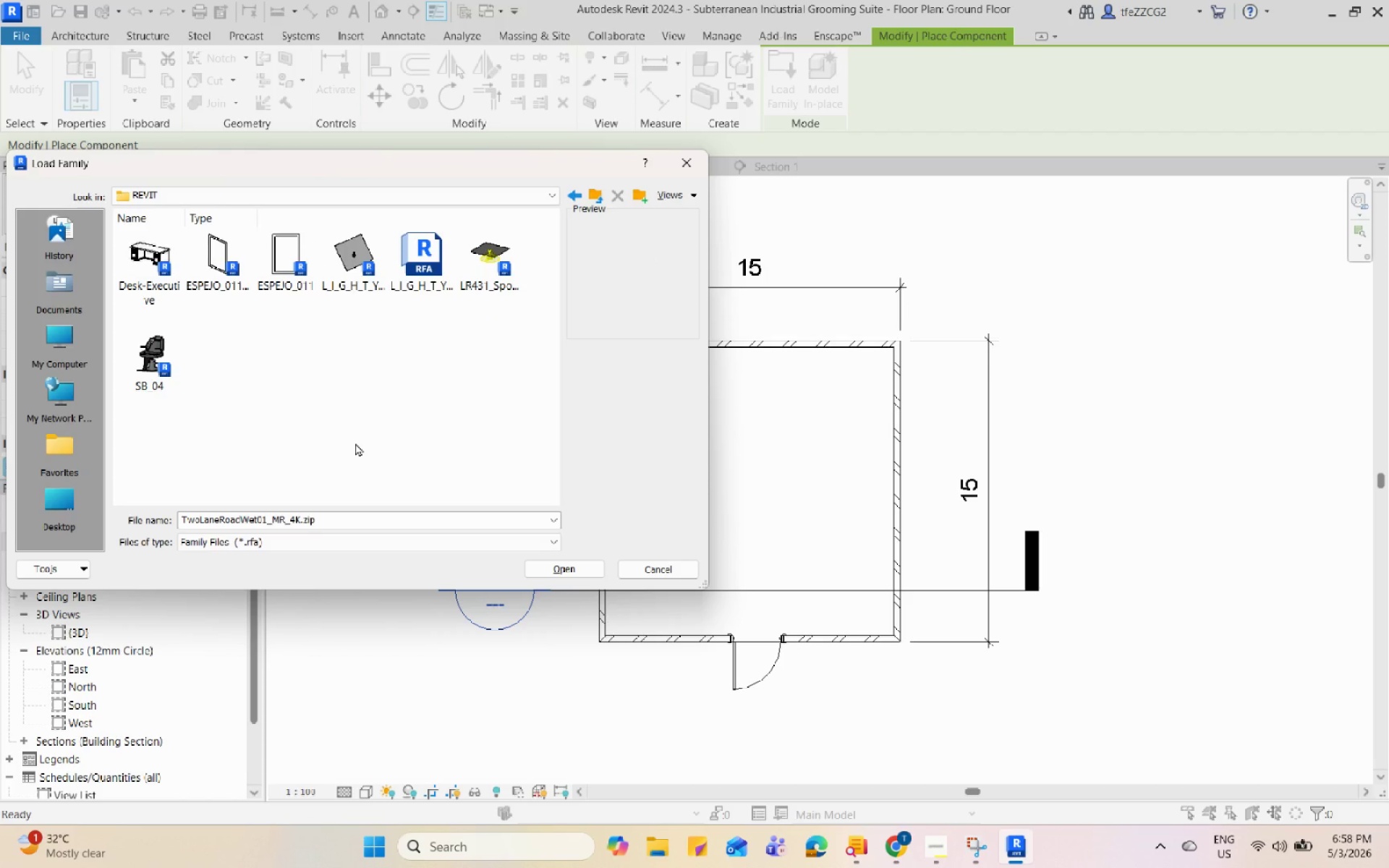 
mouse_move([255, 279])
 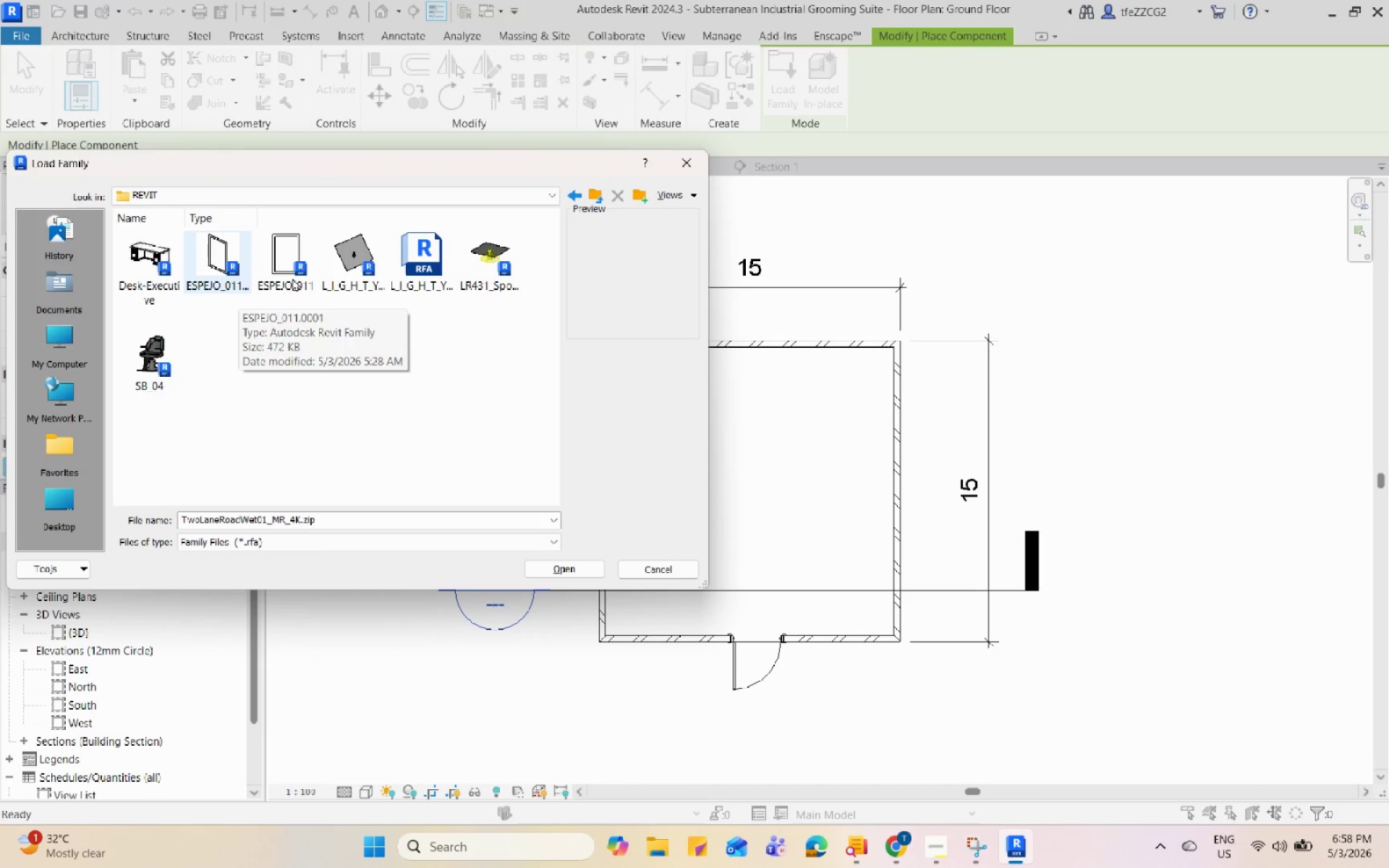 
mouse_move([286, 288])
 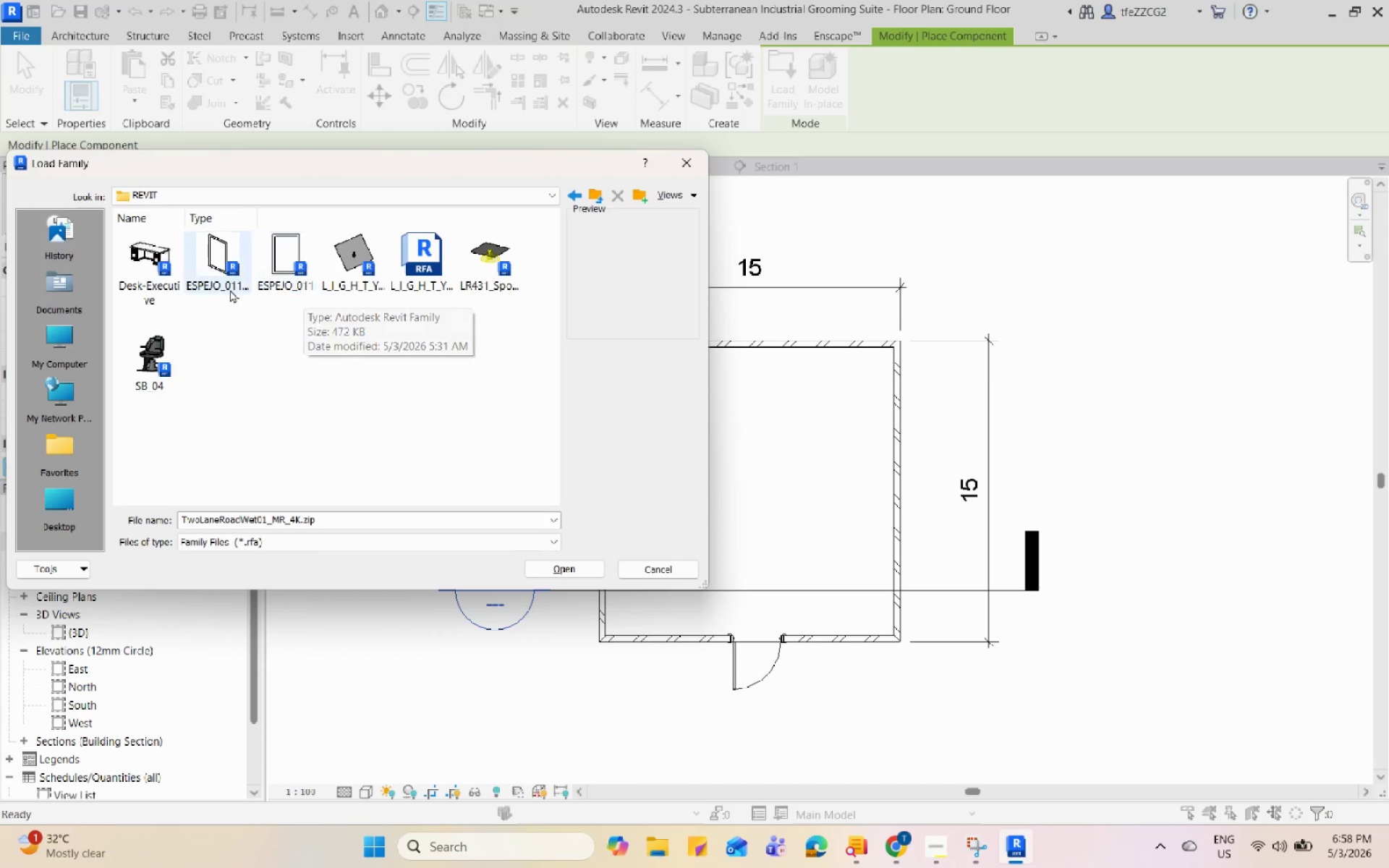 
mouse_move([259, 283])
 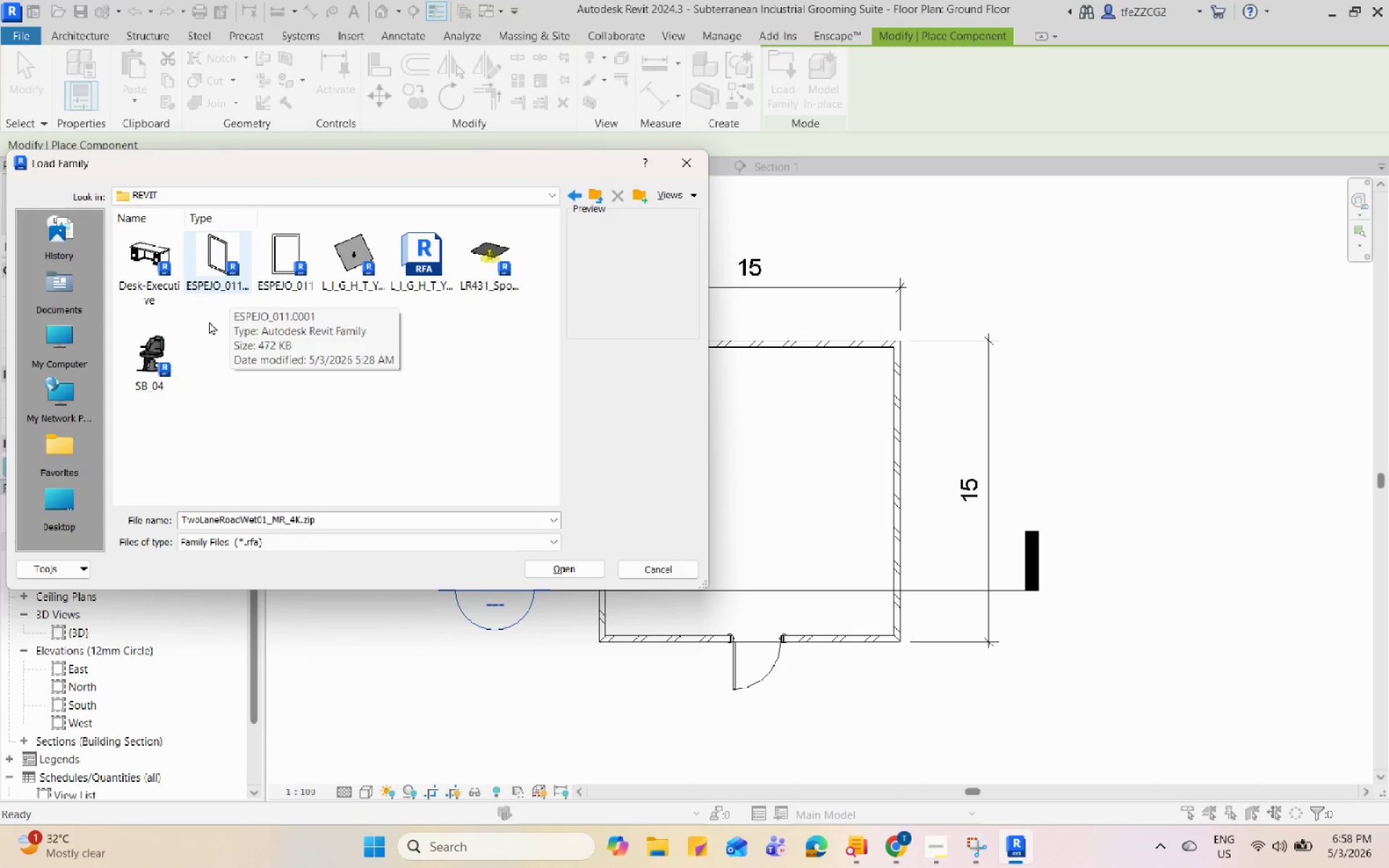 
mouse_move([275, 292])
 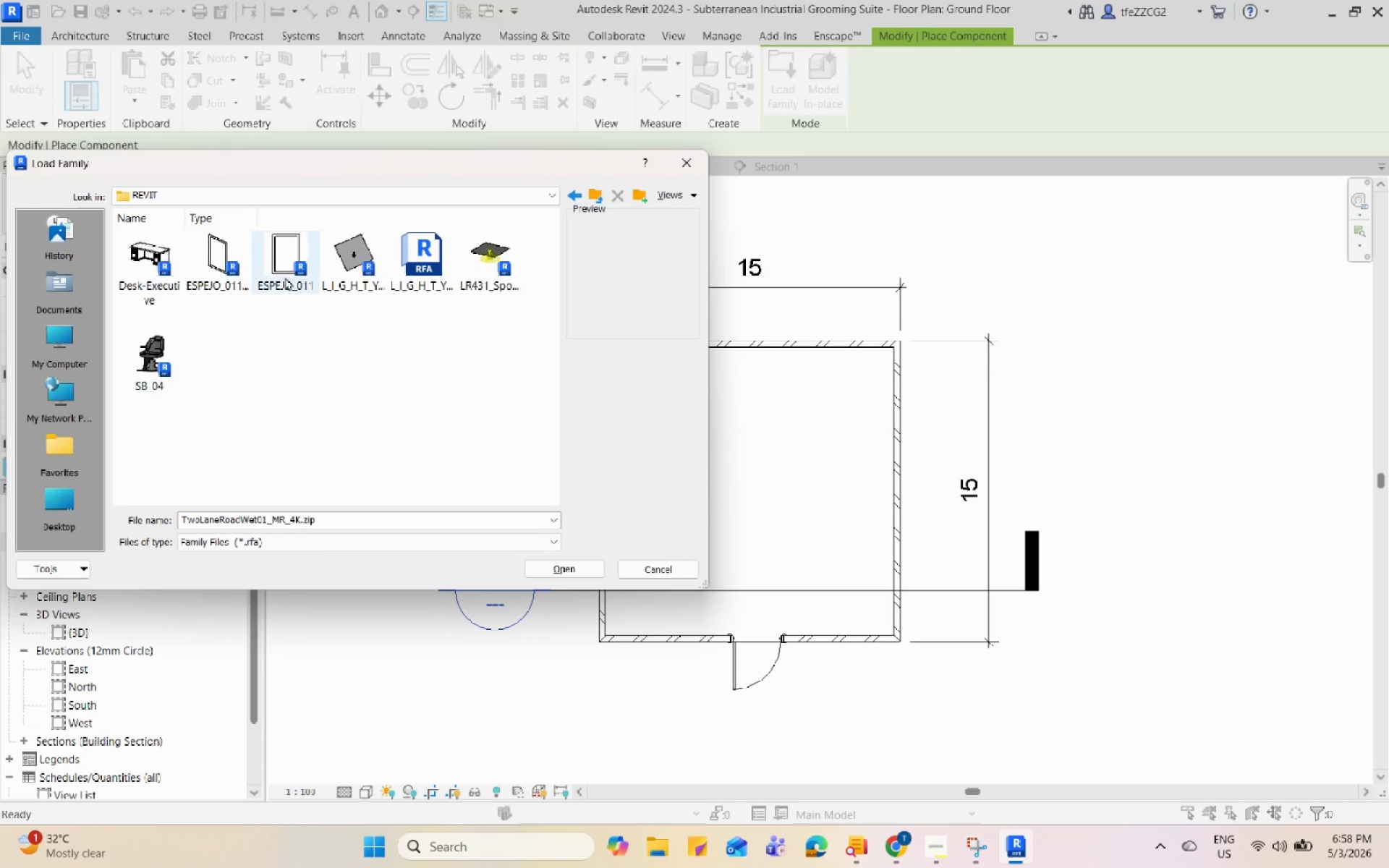 
left_click([286, 276])
 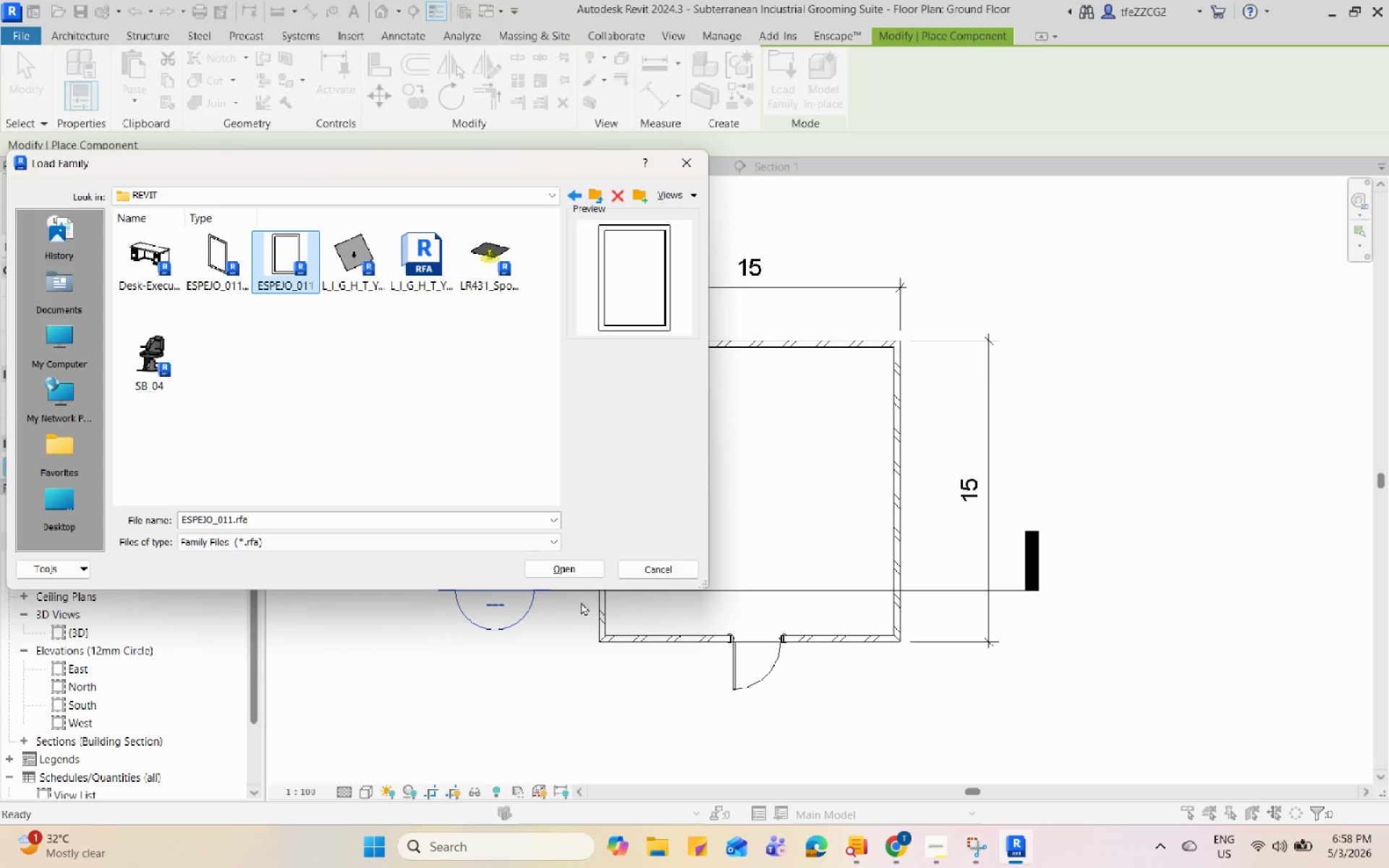 
left_click([583, 571])
 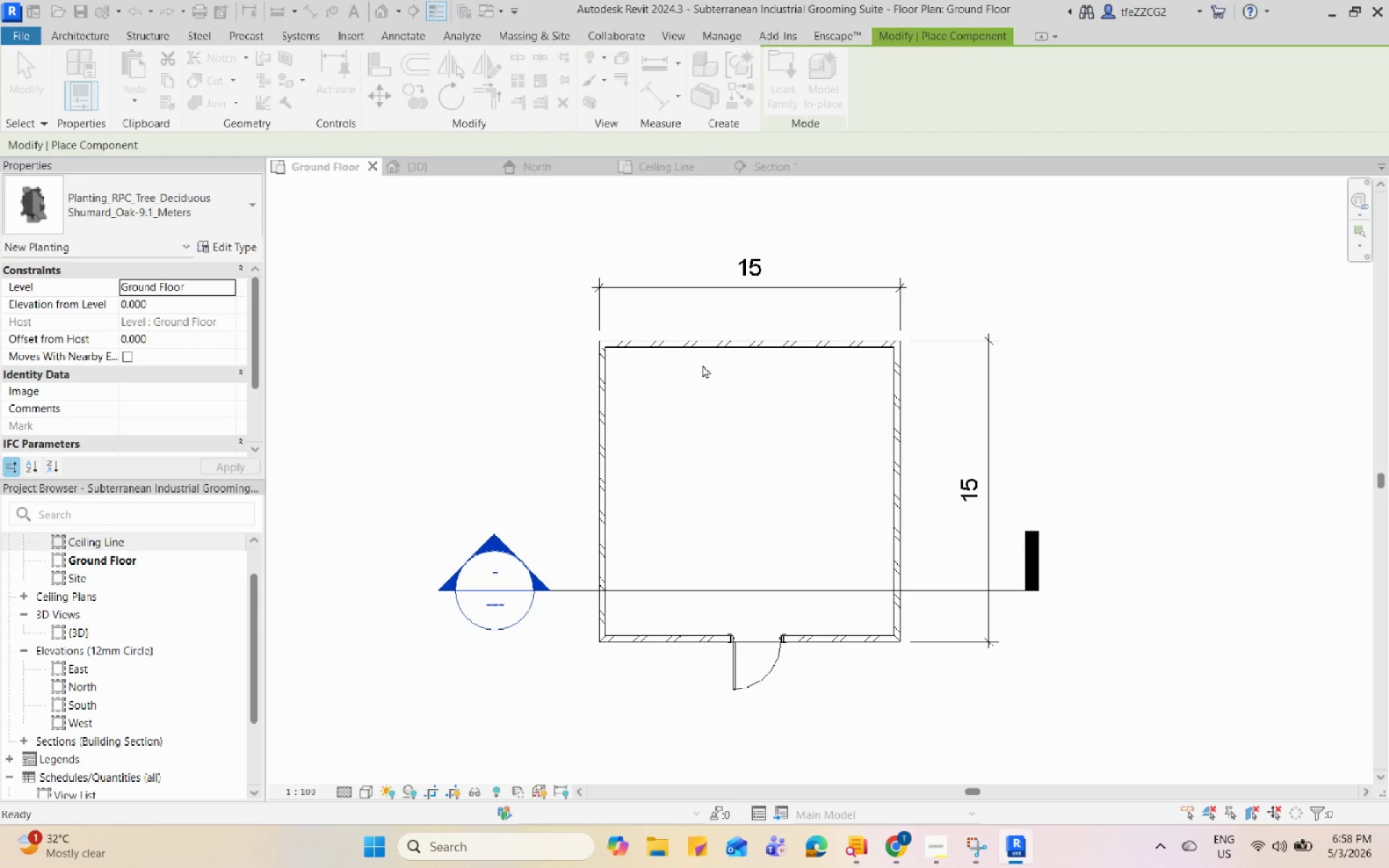 
scroll: coordinate [705, 345], scroll_direction: up, amount: 4.0
 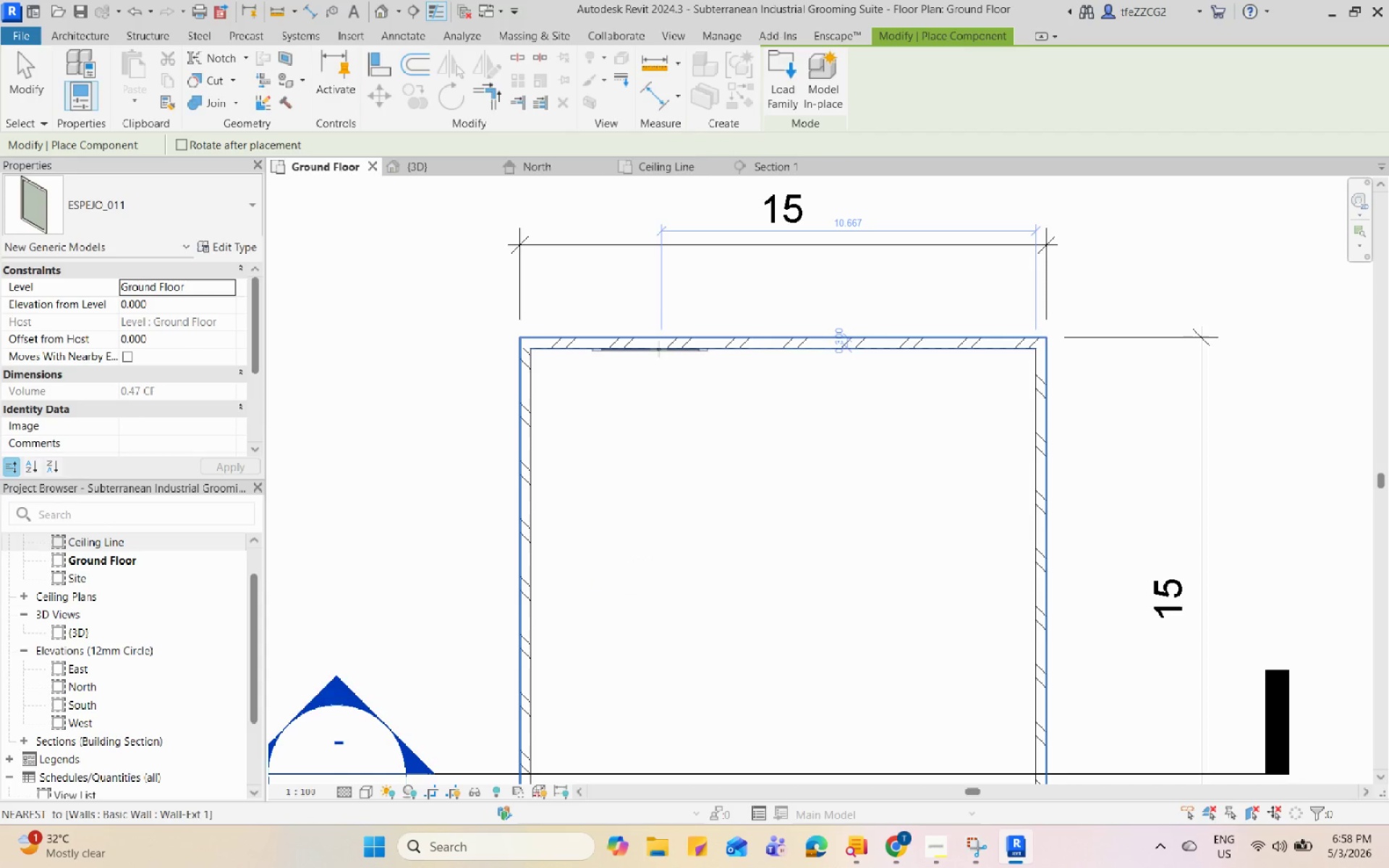 
left_click([663, 348])
 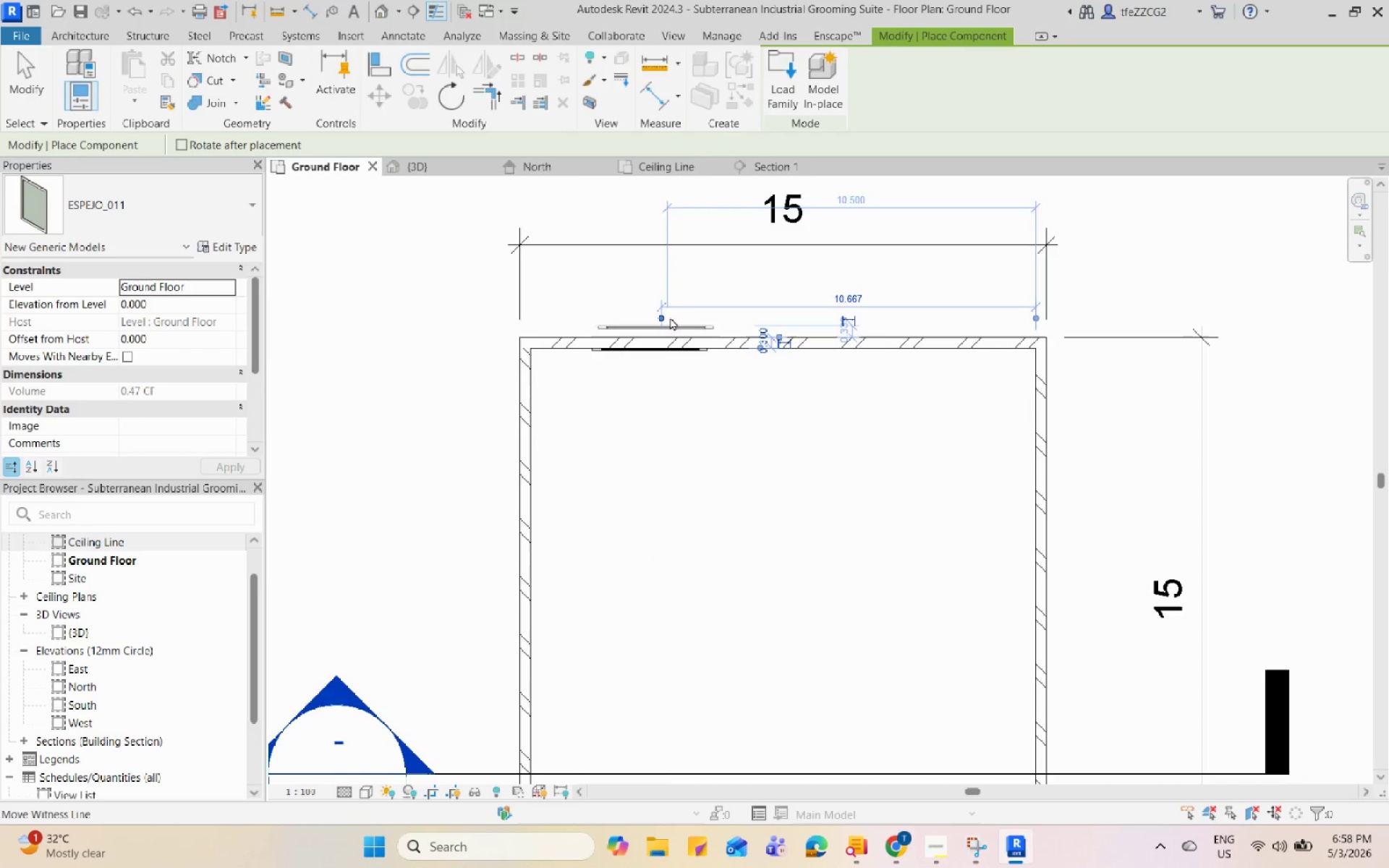 
scroll: coordinate [818, 356], scroll_direction: up, amount: 1.0
 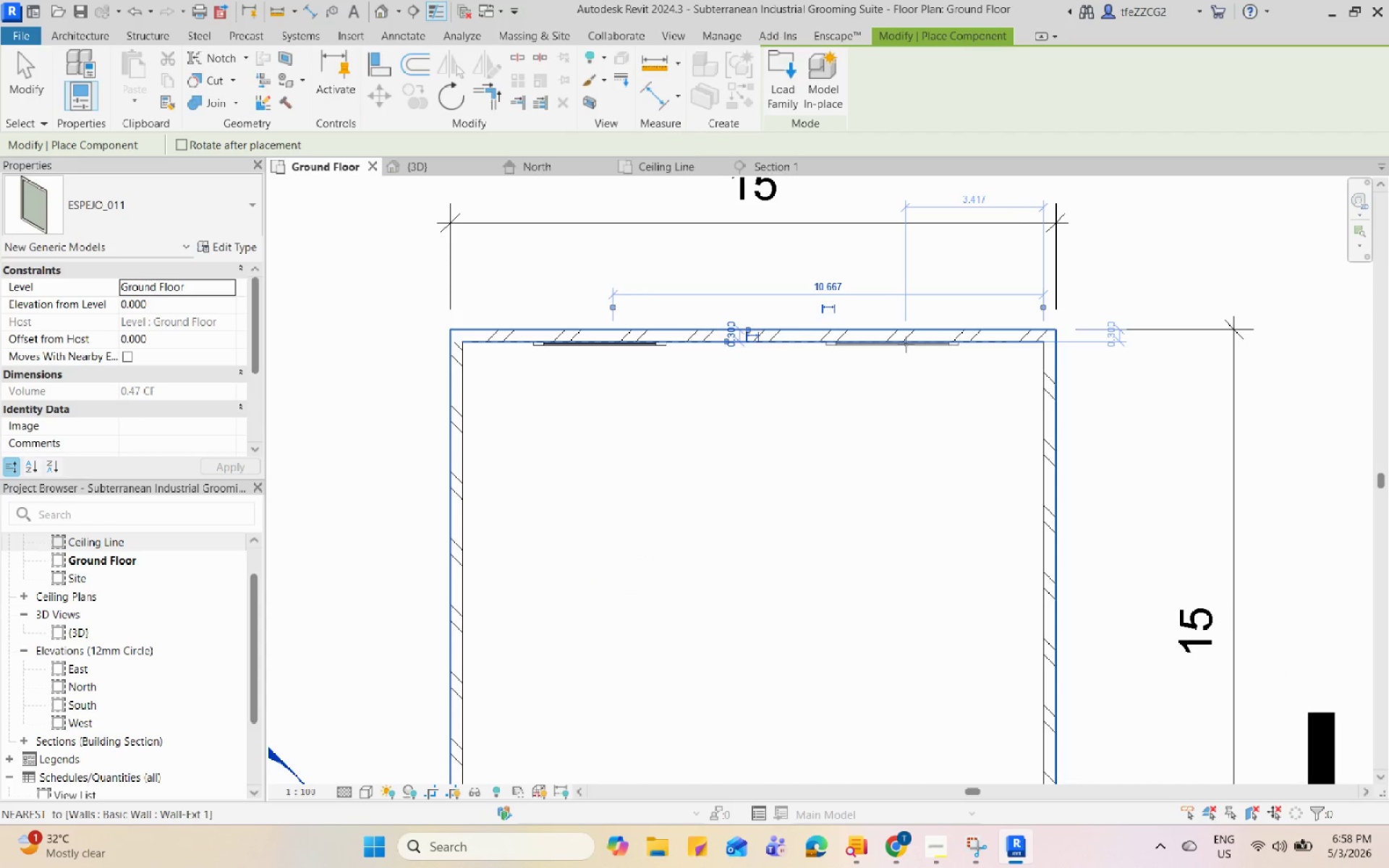 
left_click([906, 344])
 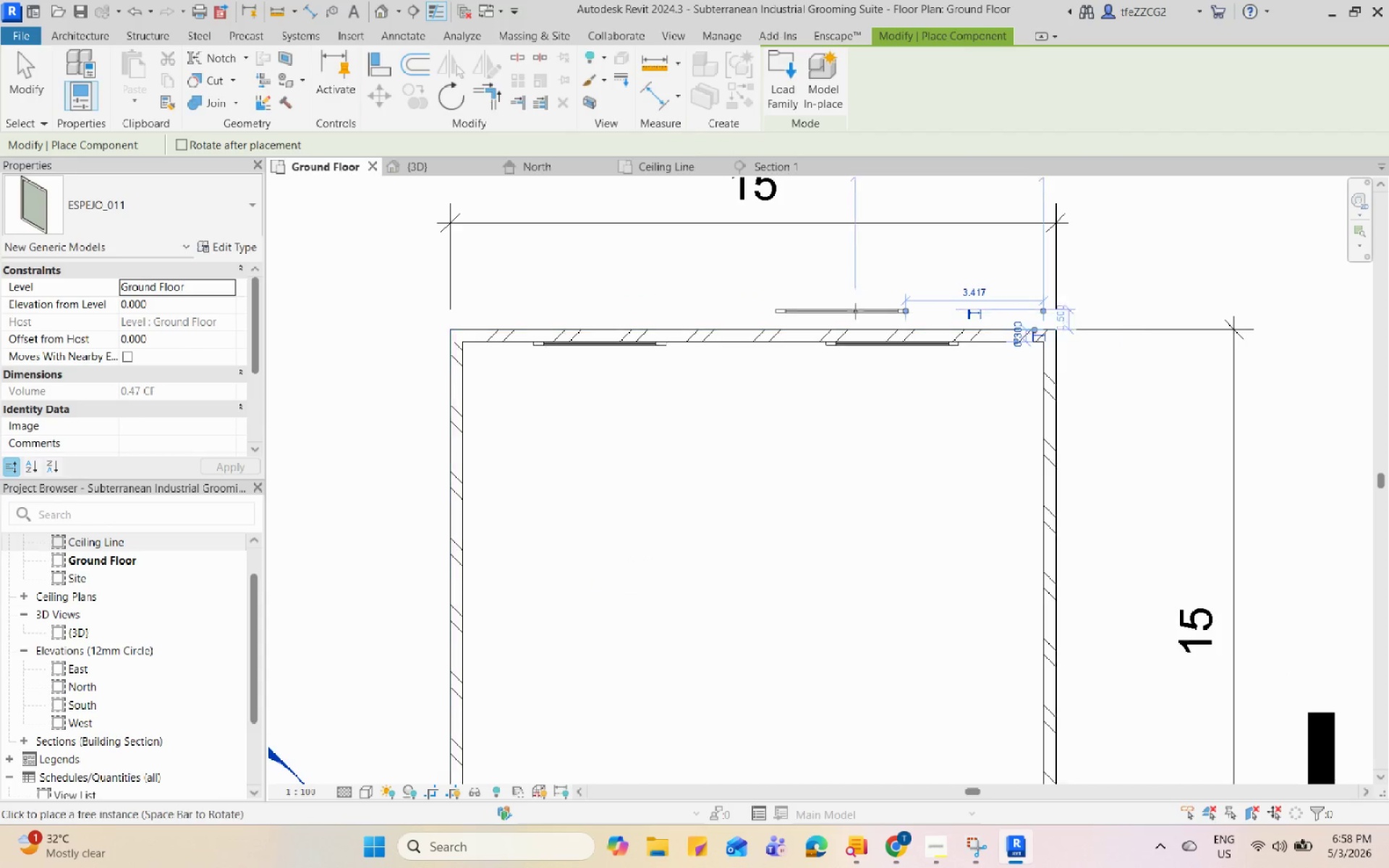 
key(Escape)
 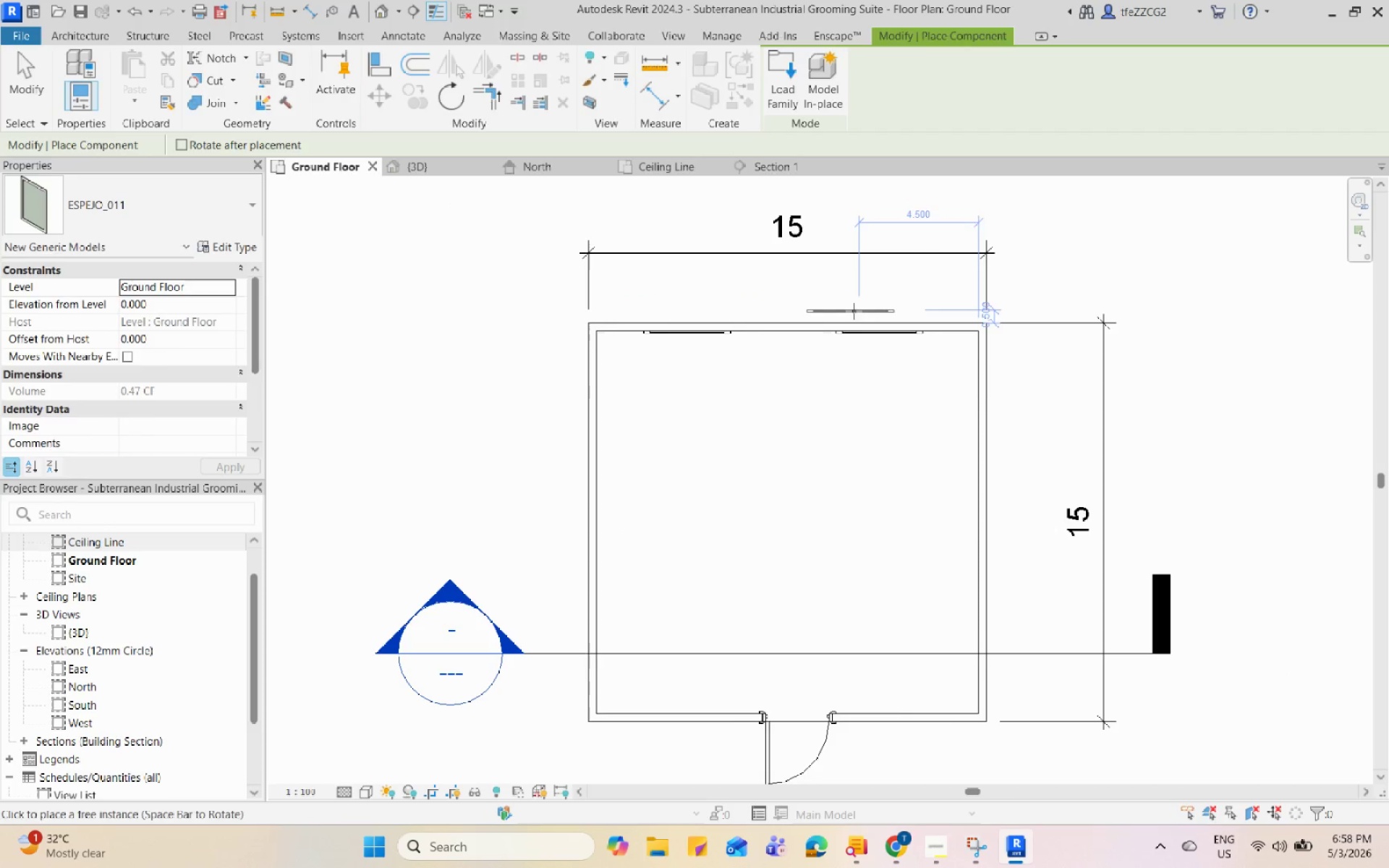 
key(Escape)
 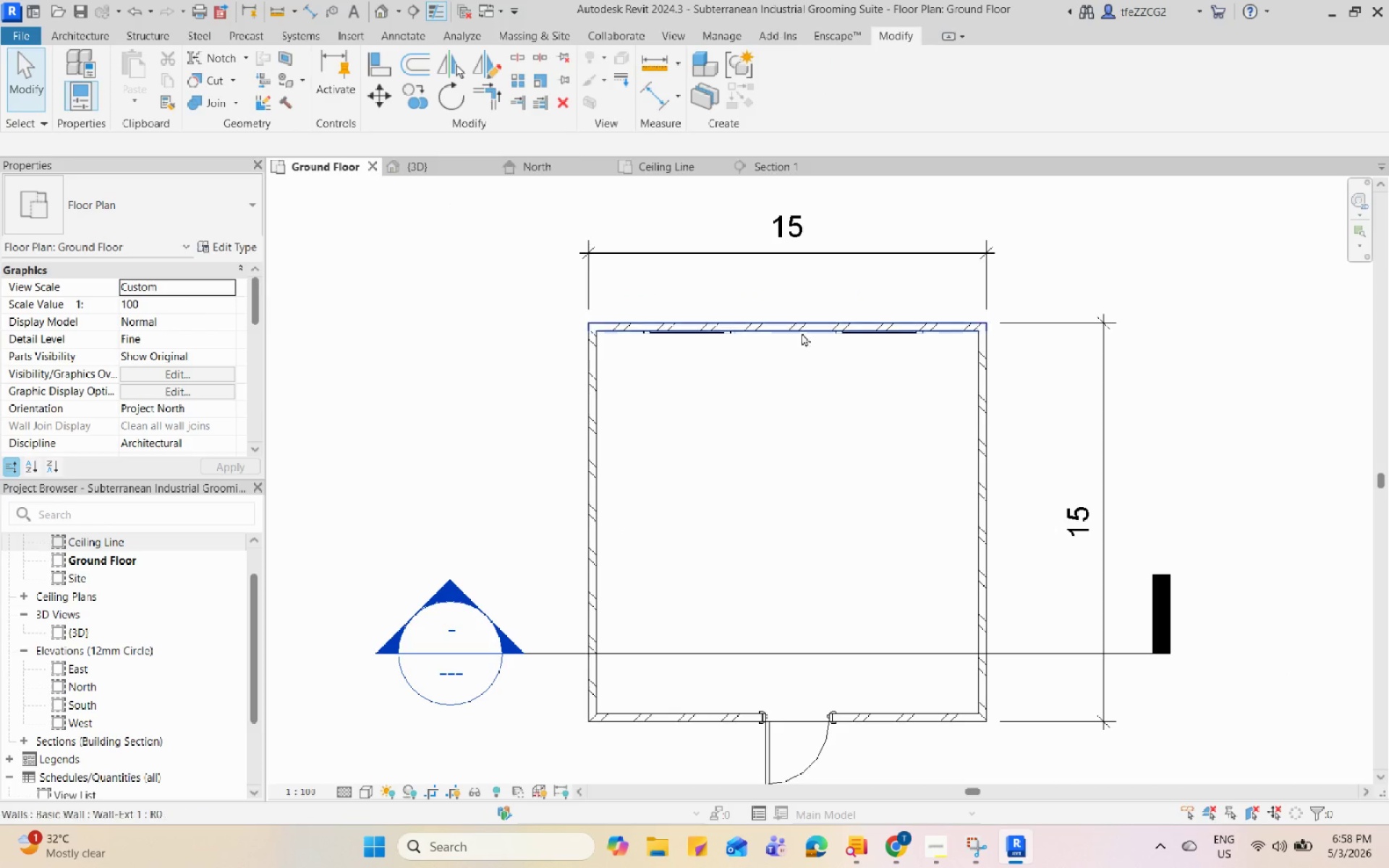 
scroll: coordinate [854, 311], scroll_direction: down, amount: 3.0
 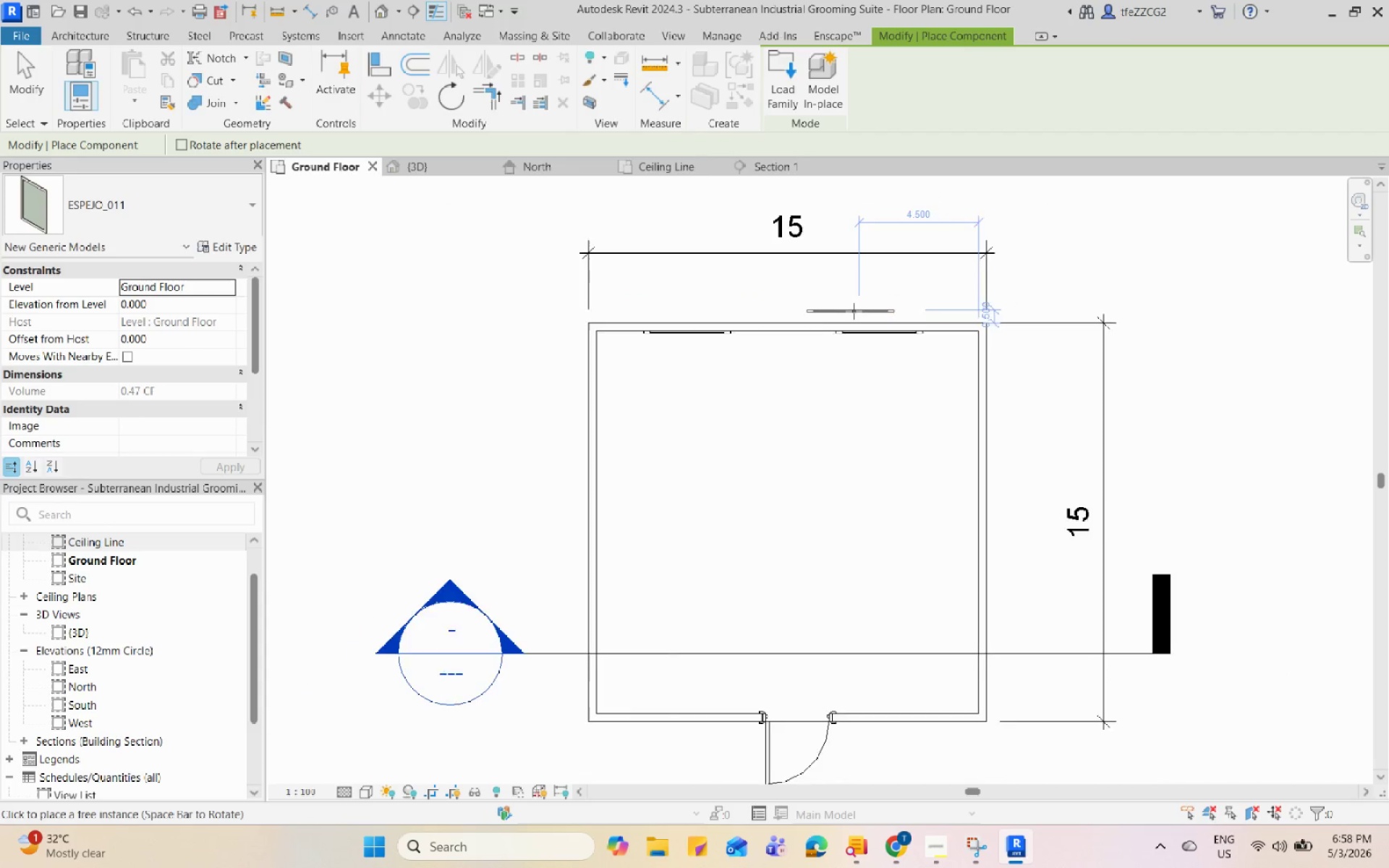 
scroll: coordinate [616, 326], scroll_direction: up, amount: 2.0
 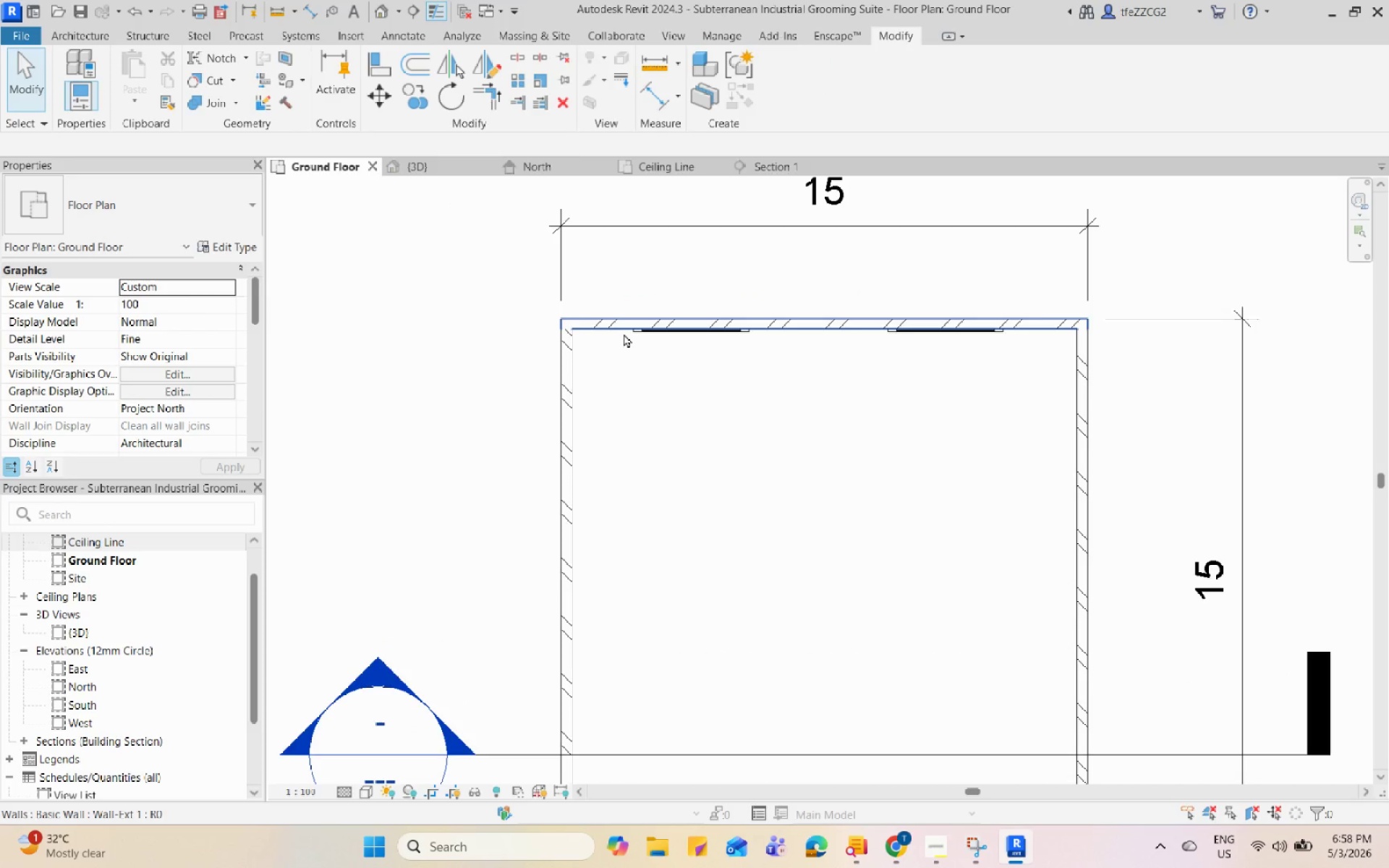 
scroll: coordinate [616, 337], scroll_direction: down, amount: 1.0
 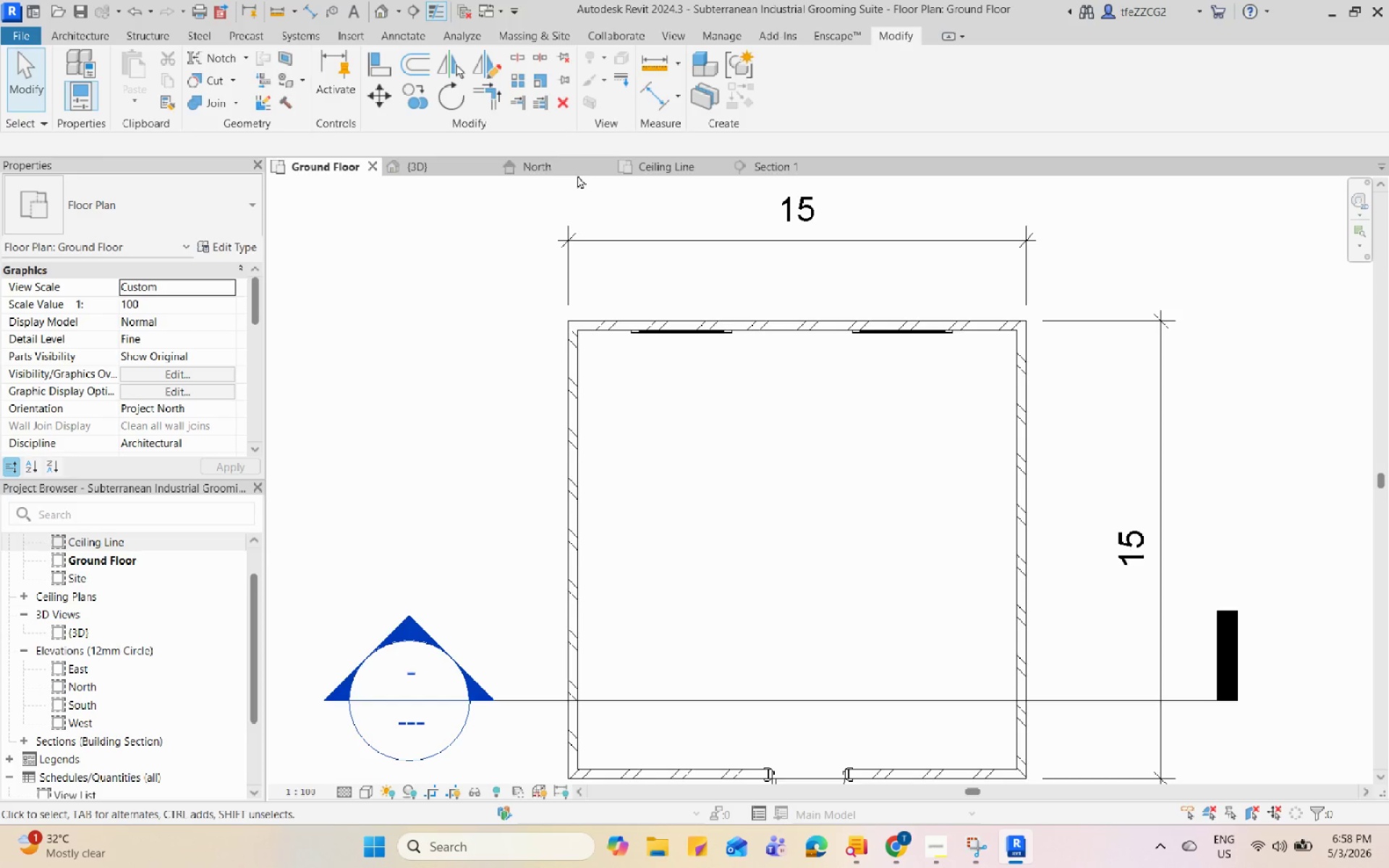 
left_click([785, 169])
 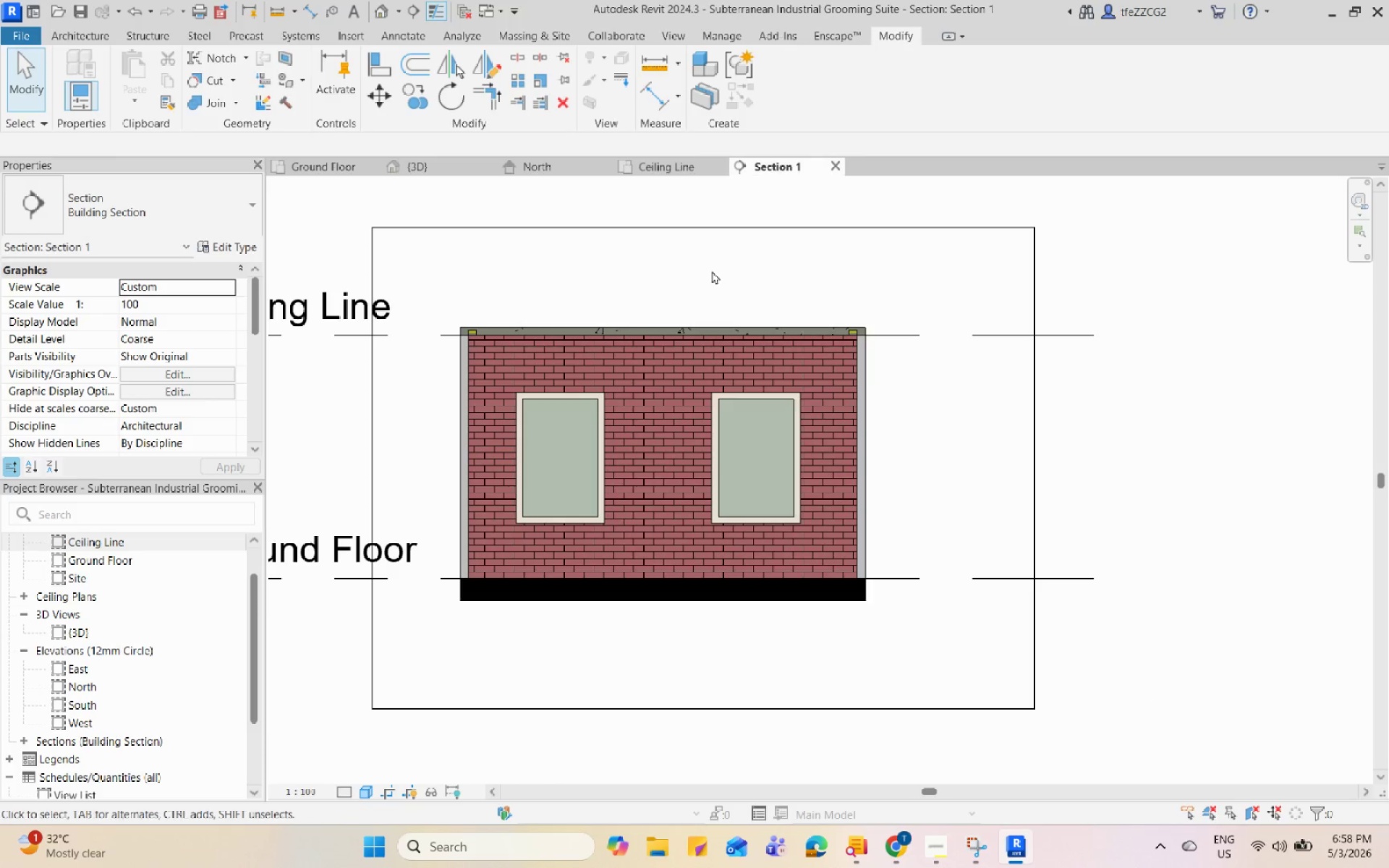 
scroll: coordinate [684, 369], scroll_direction: down, amount: 1.0
 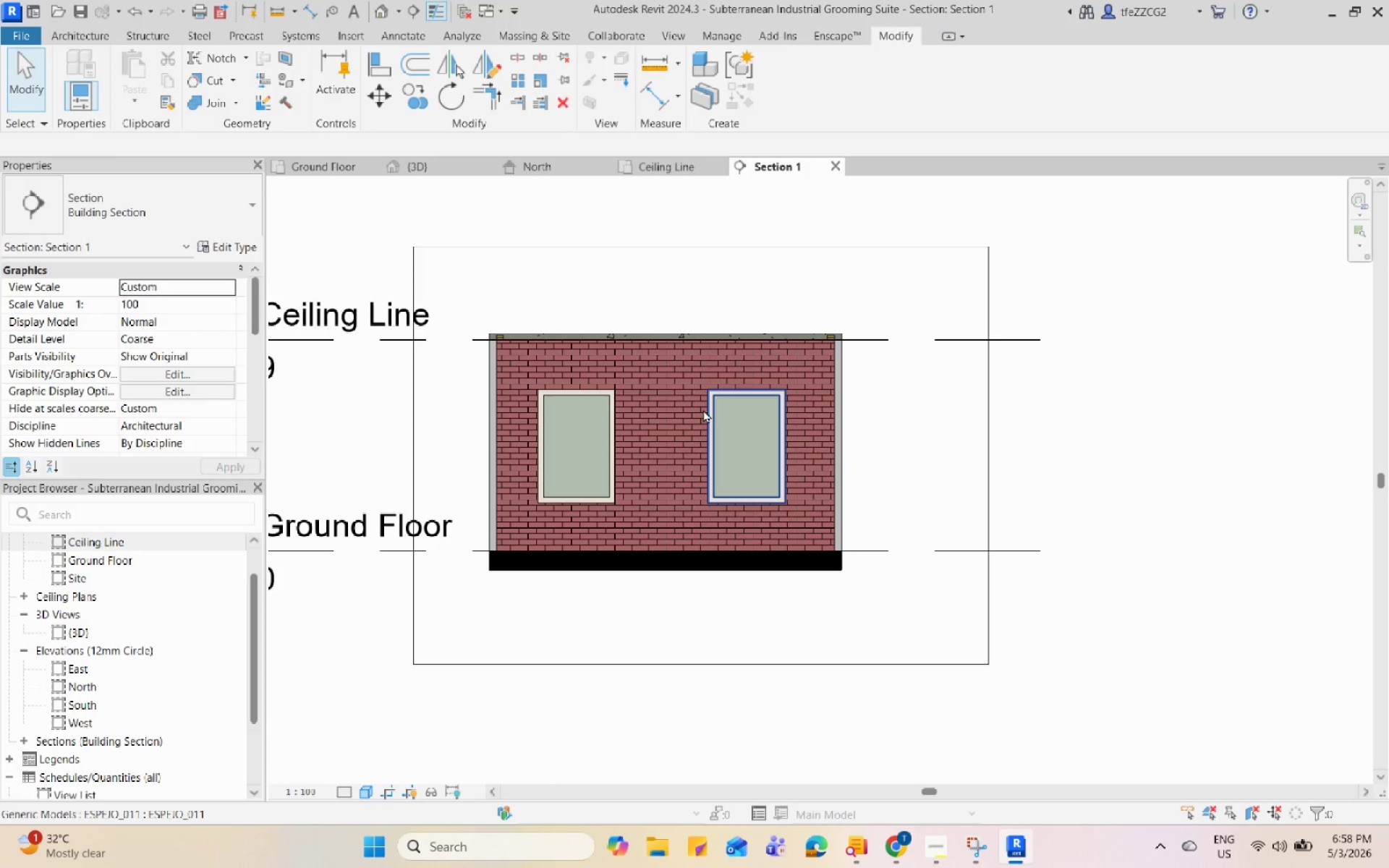 
scroll: coordinate [703, 409], scroll_direction: up, amount: 2.0
 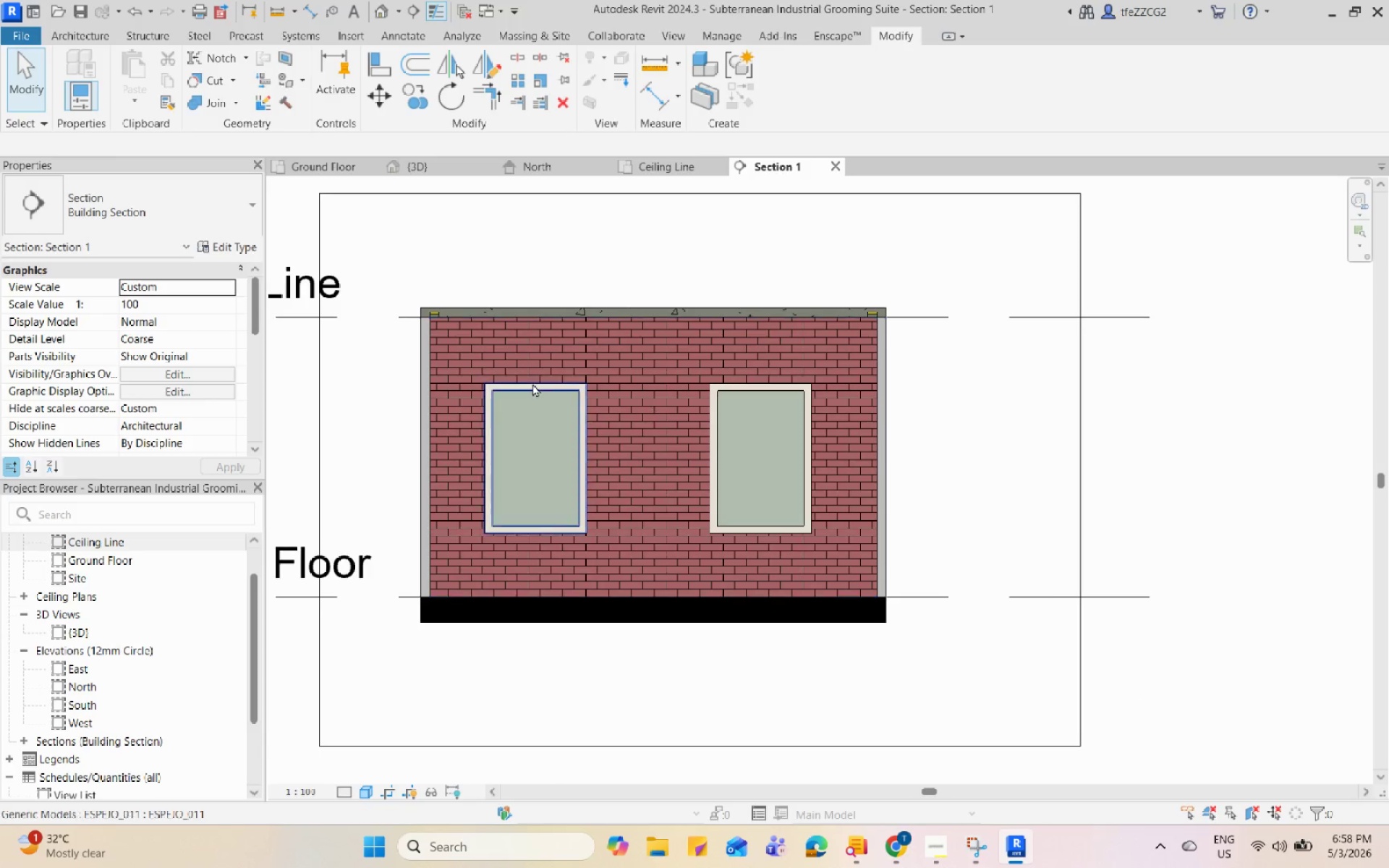 
left_click([532, 383])
 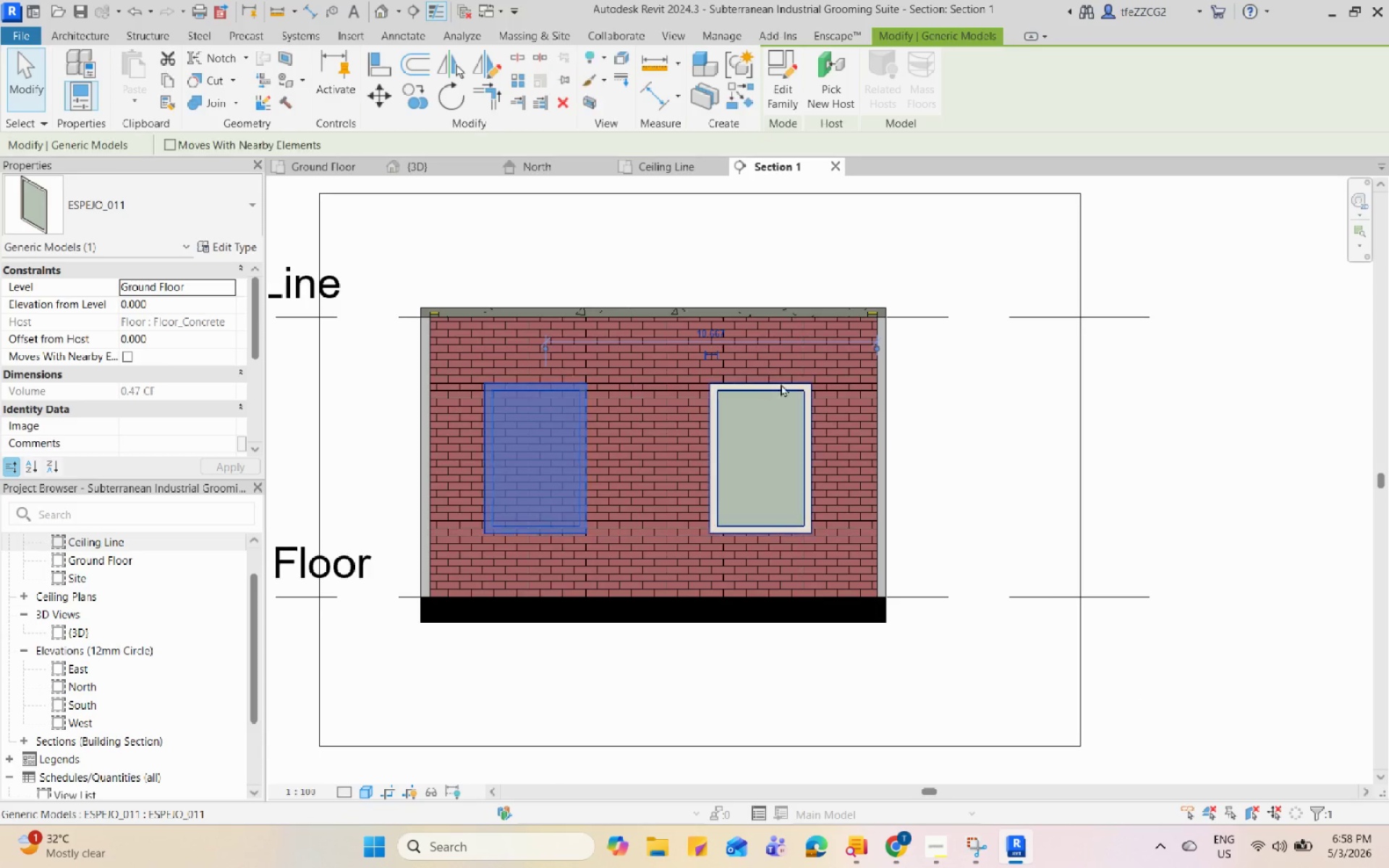 
key(Escape)
 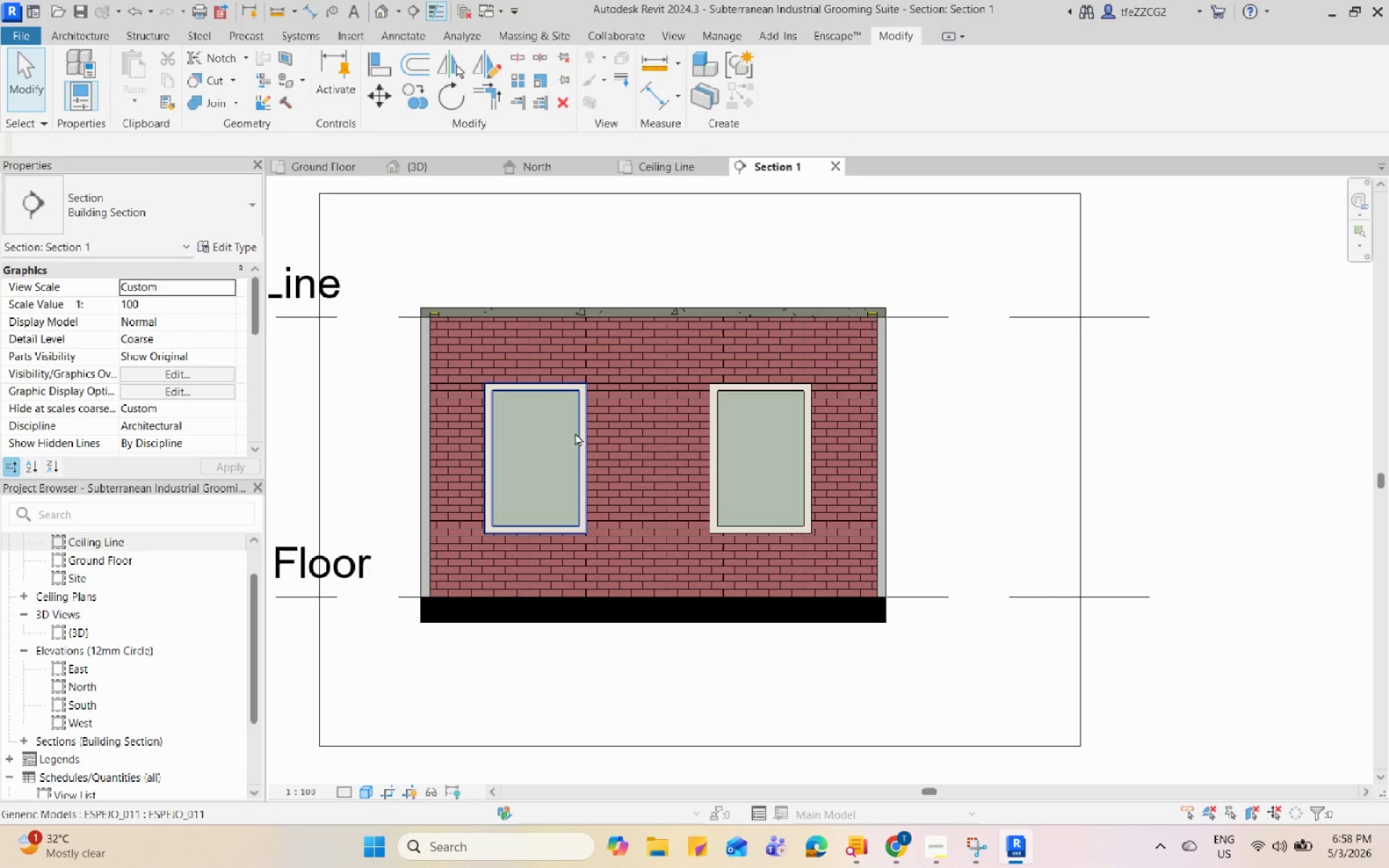 
left_click([576, 431])
 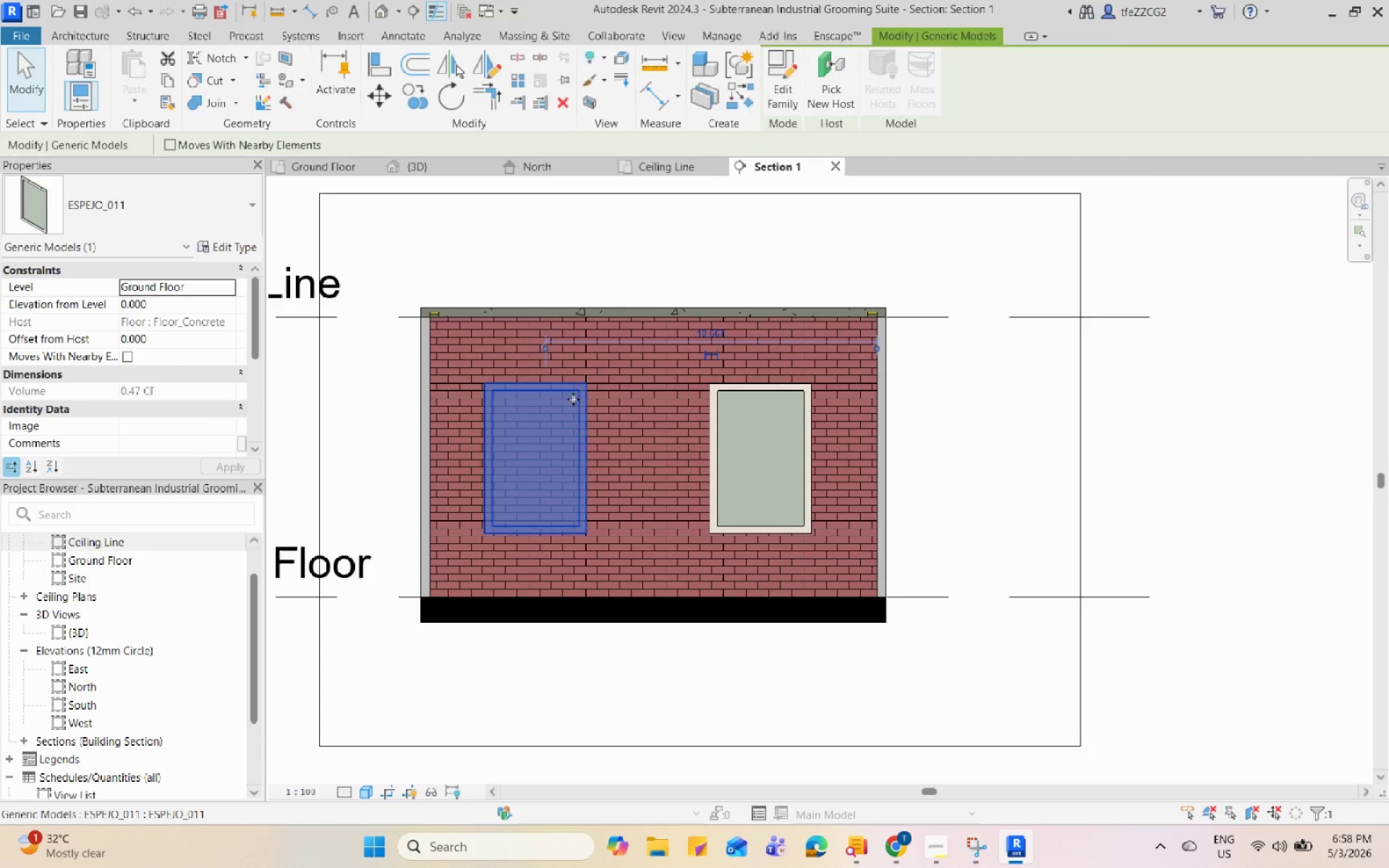 
scroll: coordinate [619, 322], scroll_direction: up, amount: 1.0
 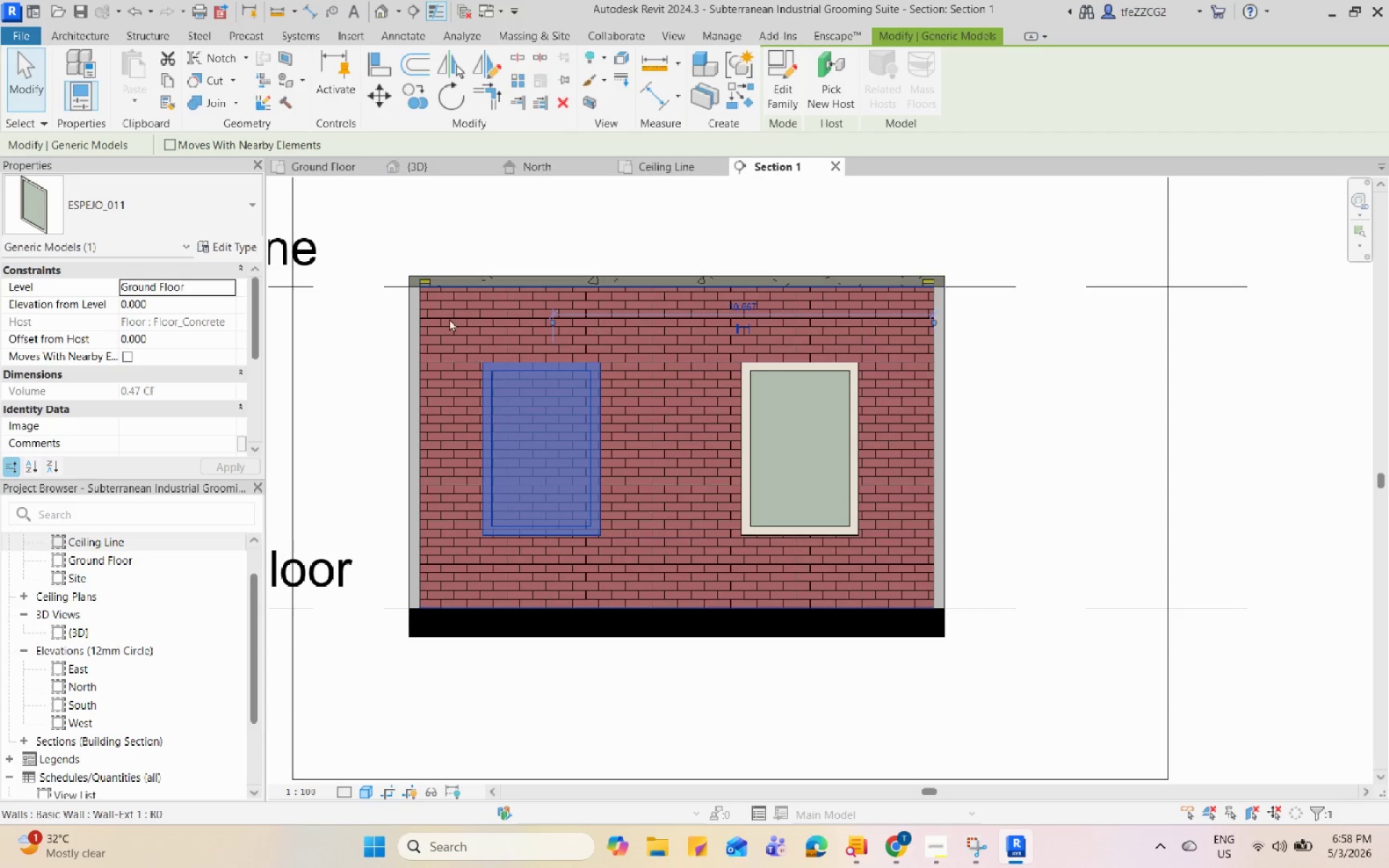 
key(Escape)
 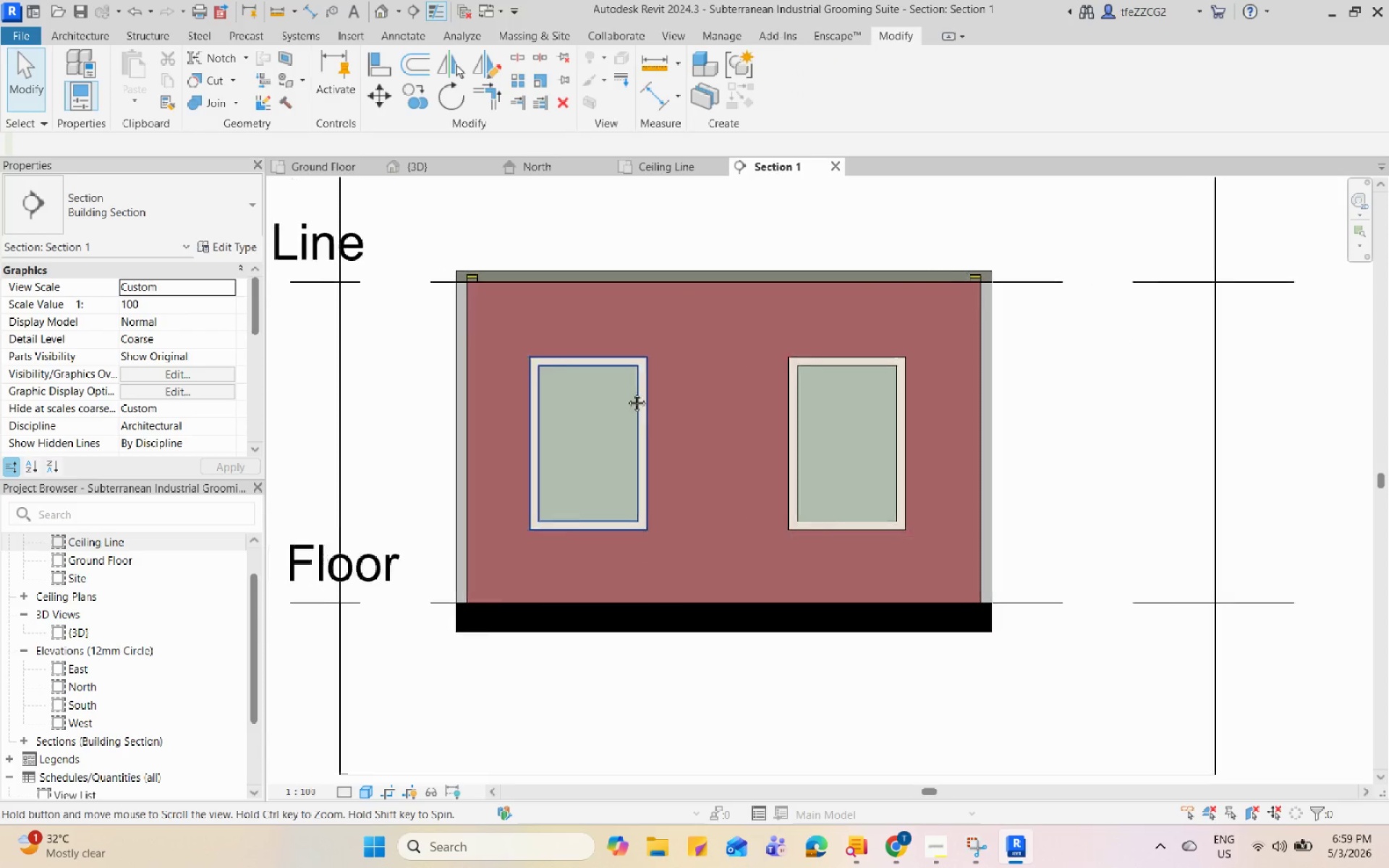 
left_click([645, 392])
 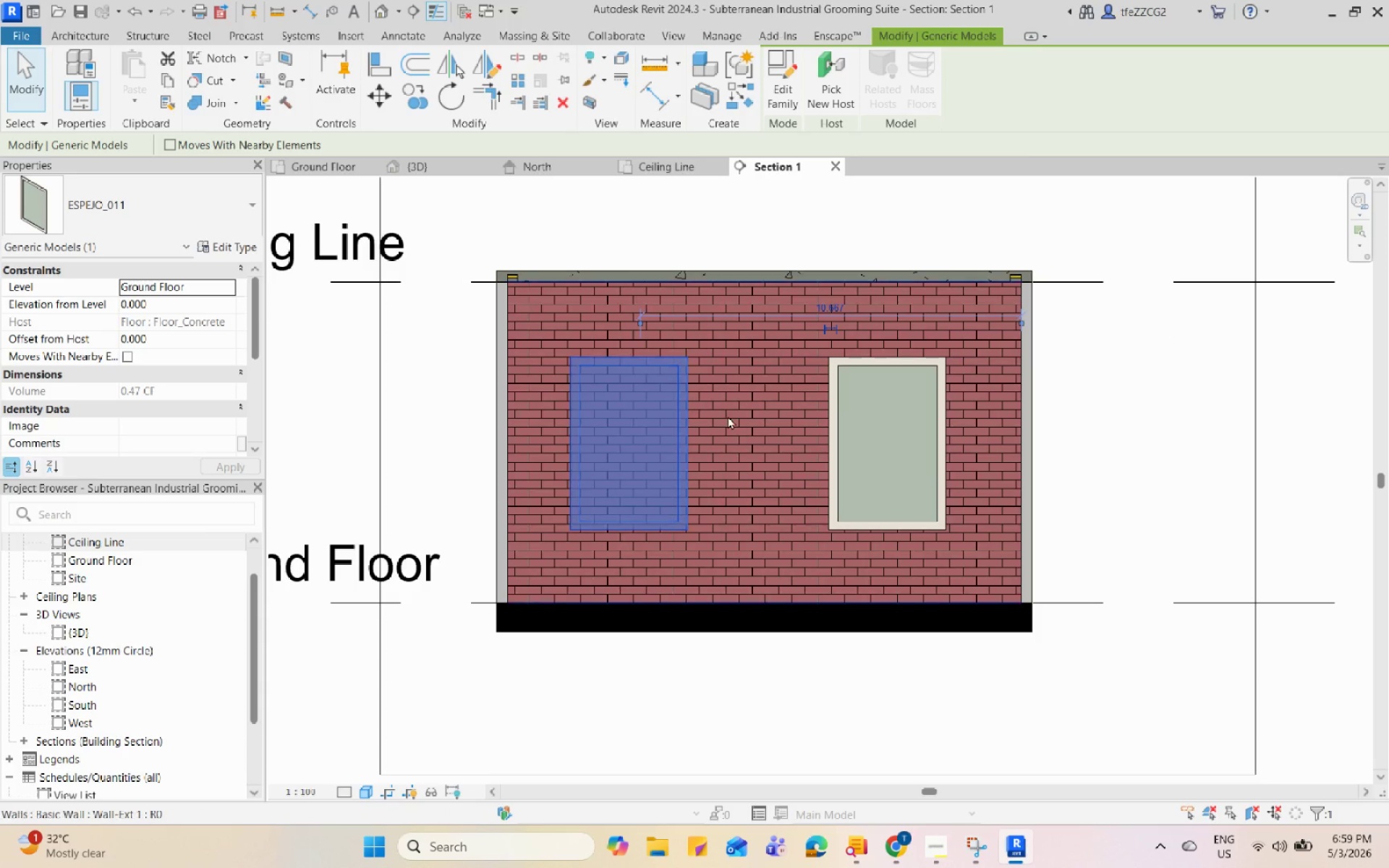 
key(Escape)
 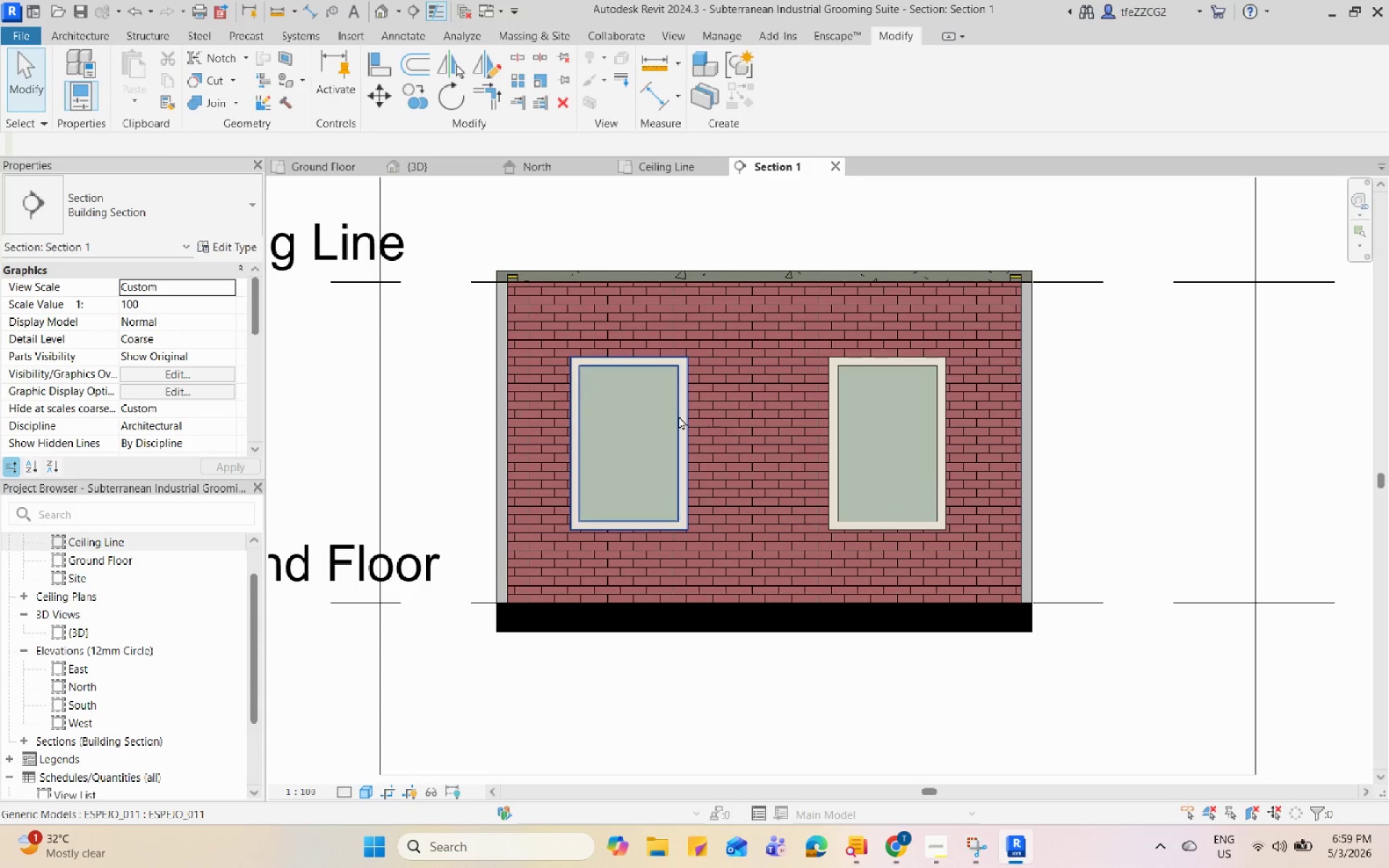 
left_click([679, 416])
 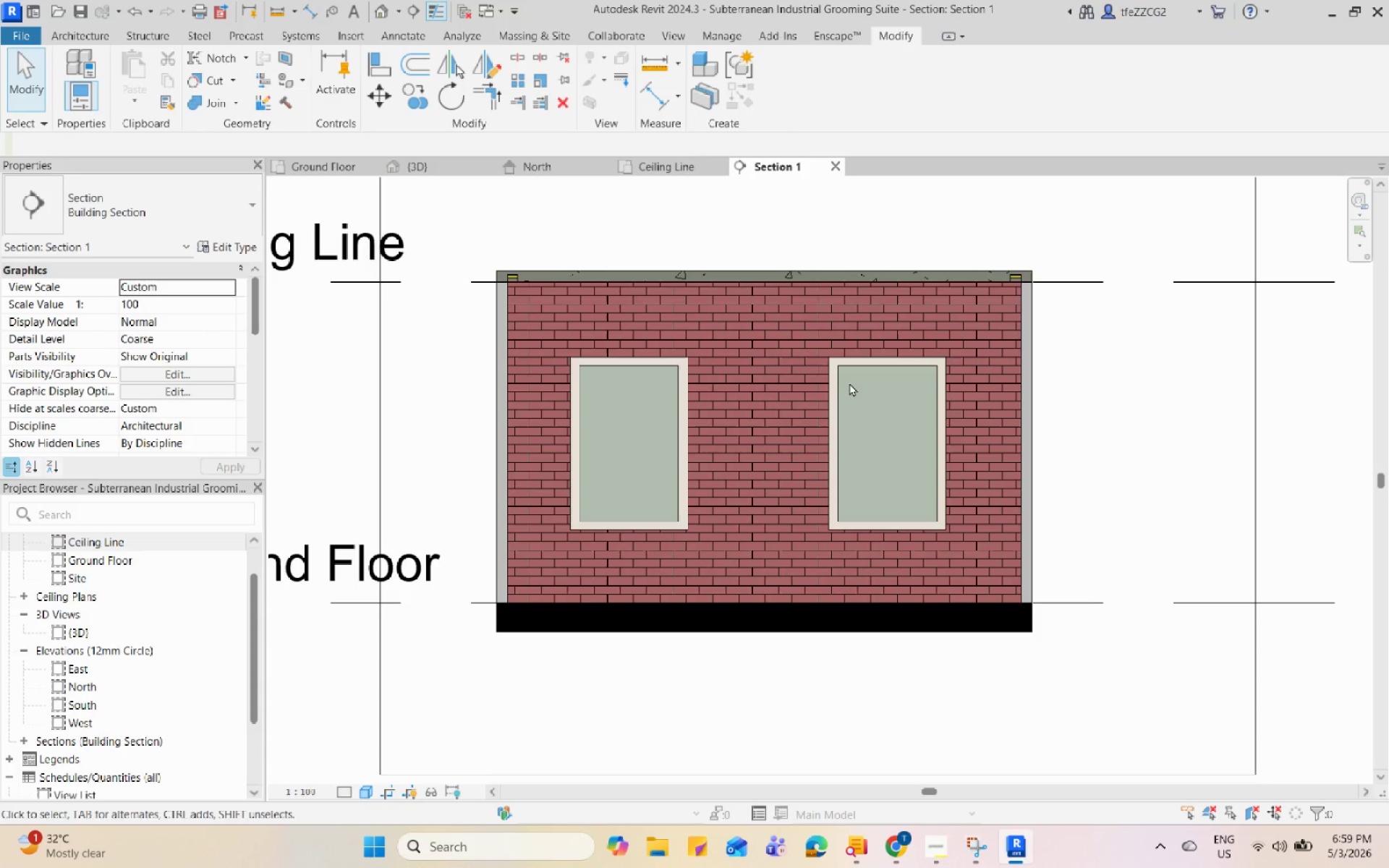 
double_click([836, 371])
 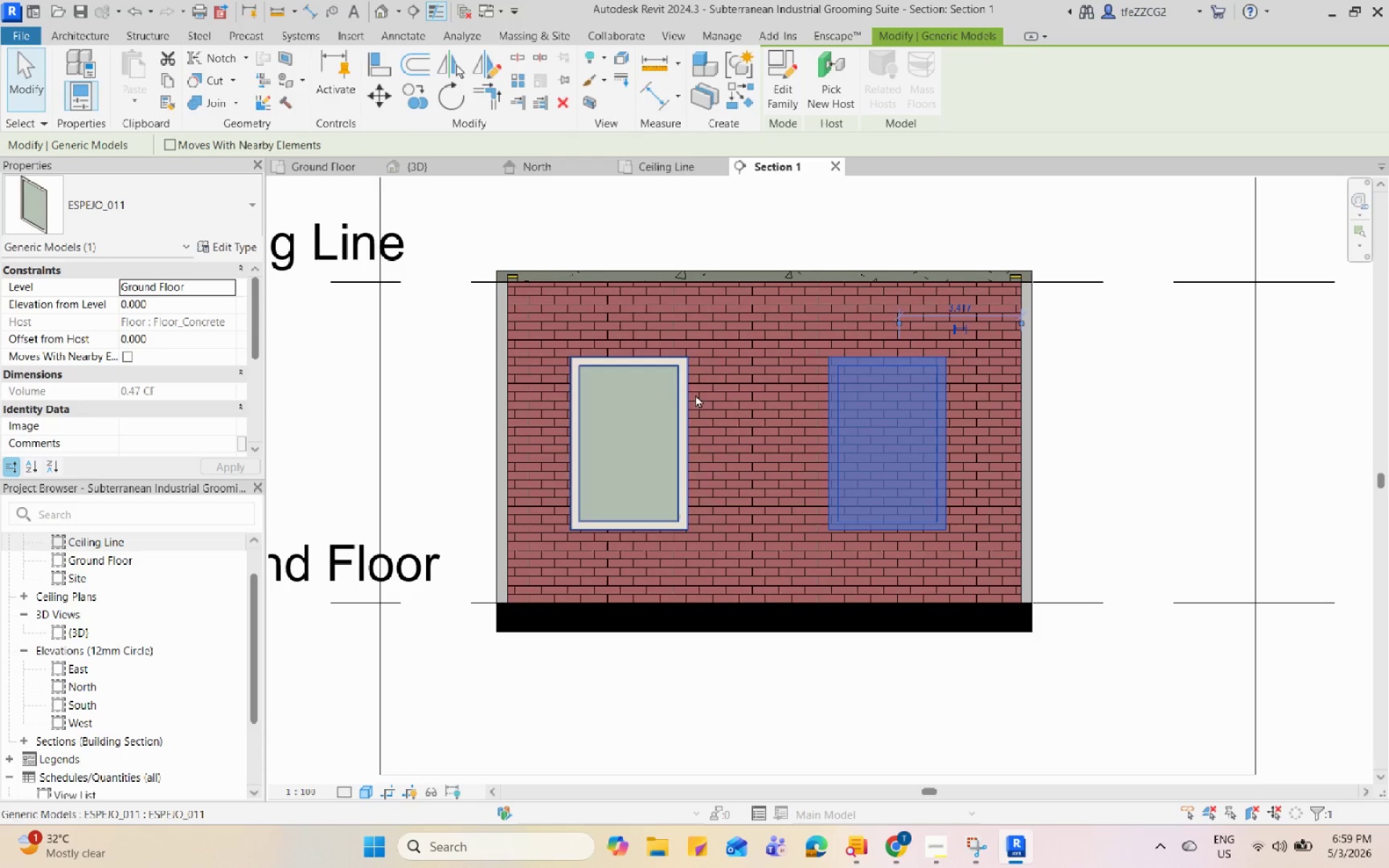 
hold_key(key=ControlLeft, duration=0.98)
double_click([683, 393])
 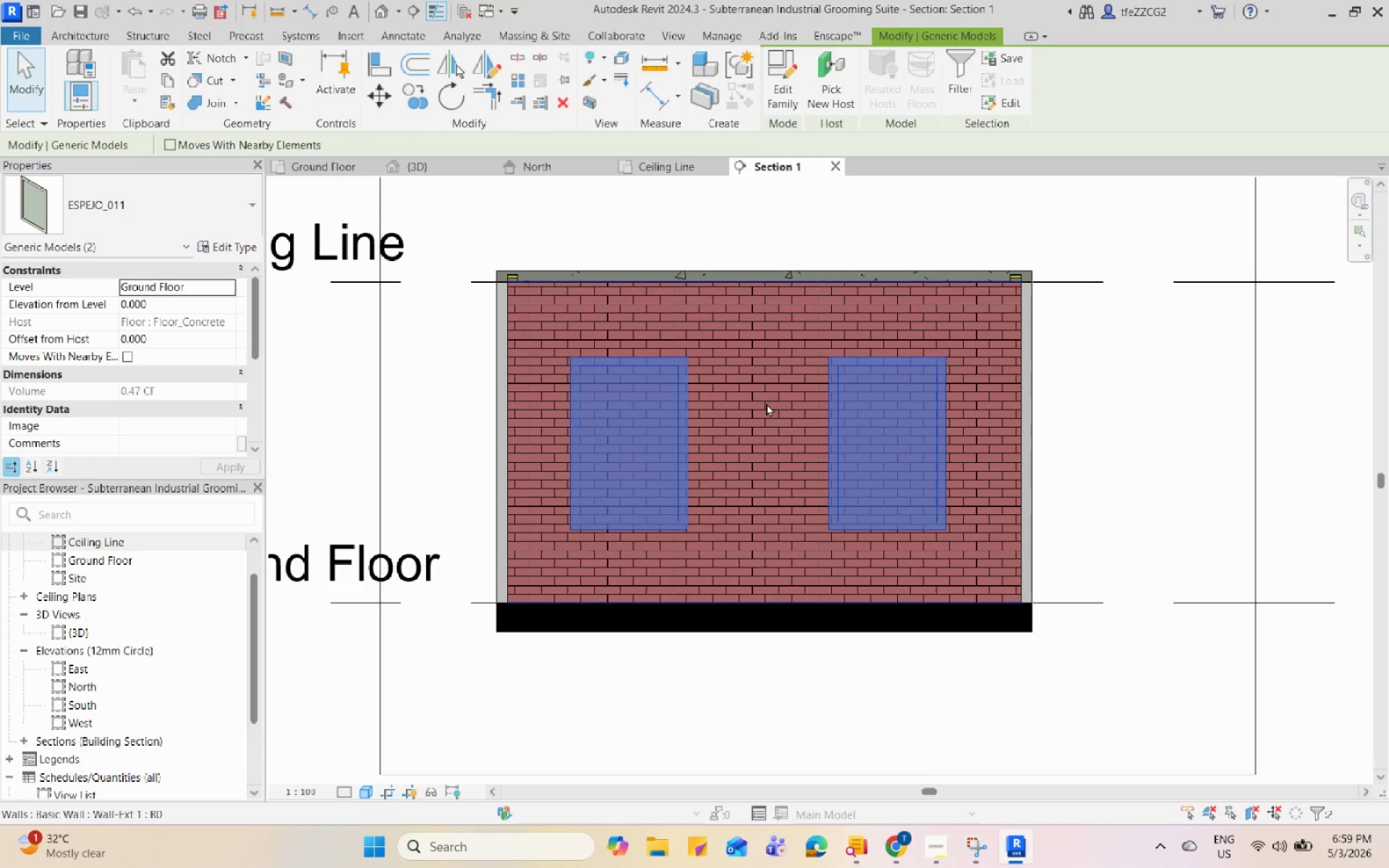 
type(mv)
 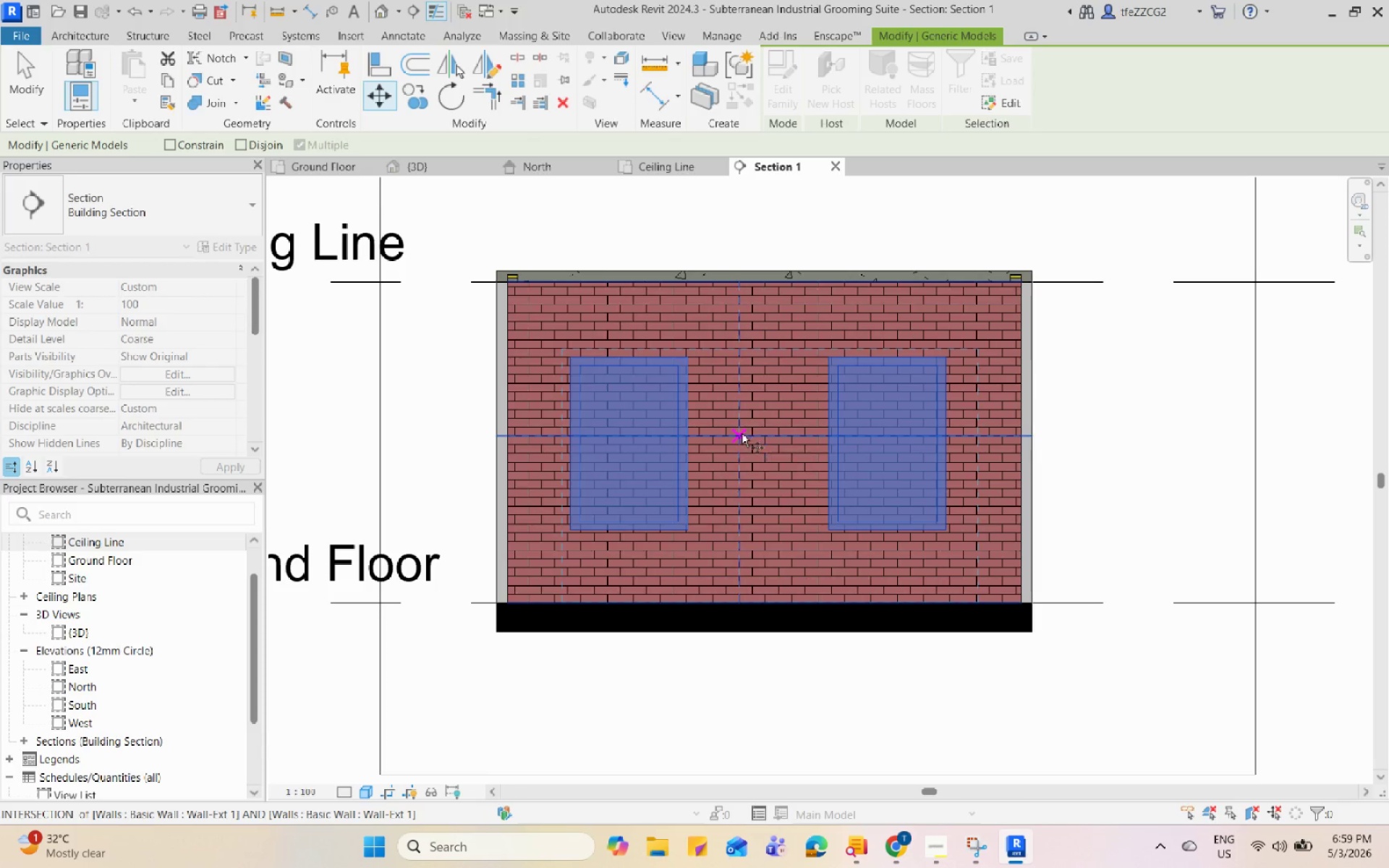 
left_click([739, 435])
 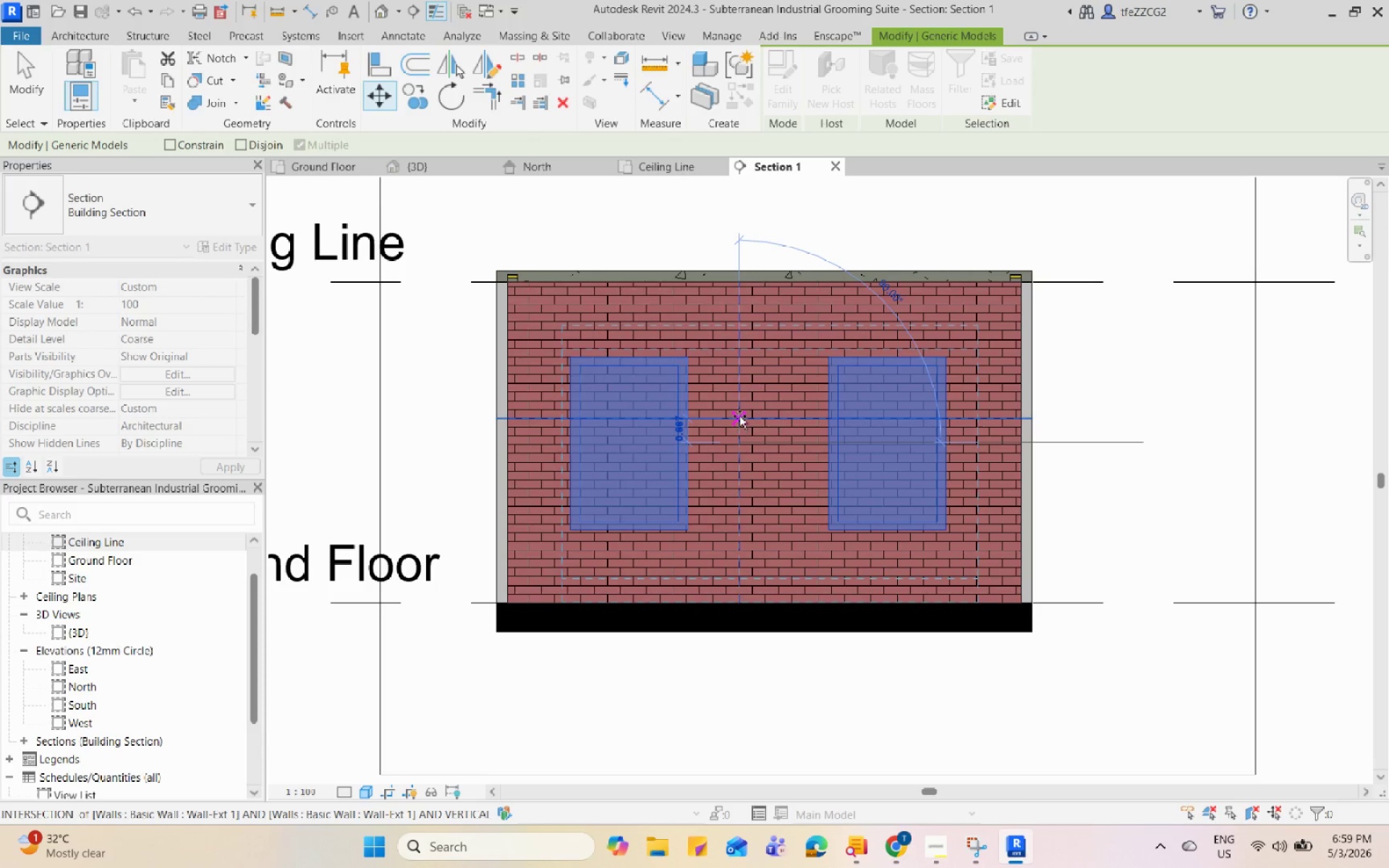 
left_click([741, 411])
 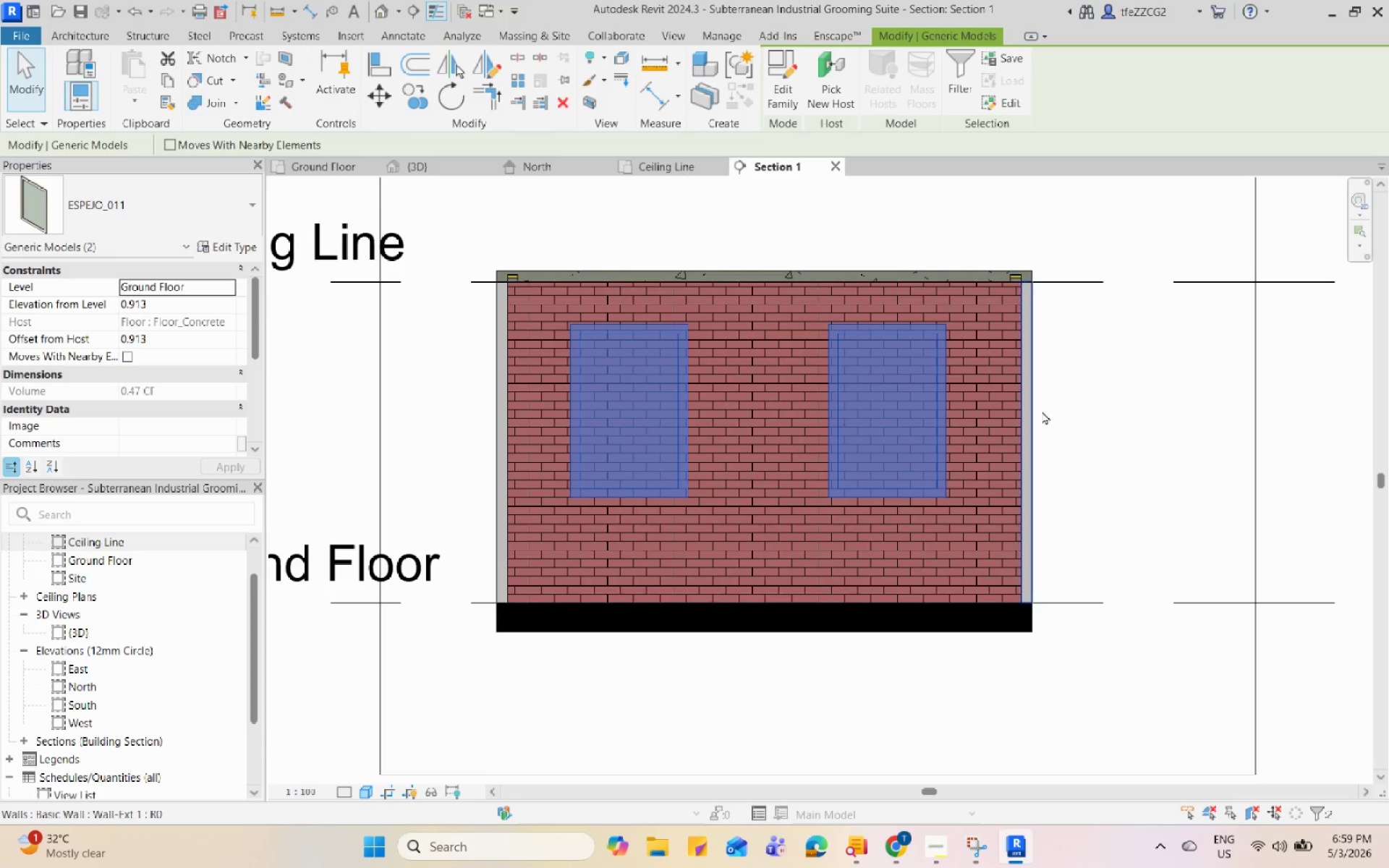 
left_click([1087, 411])
 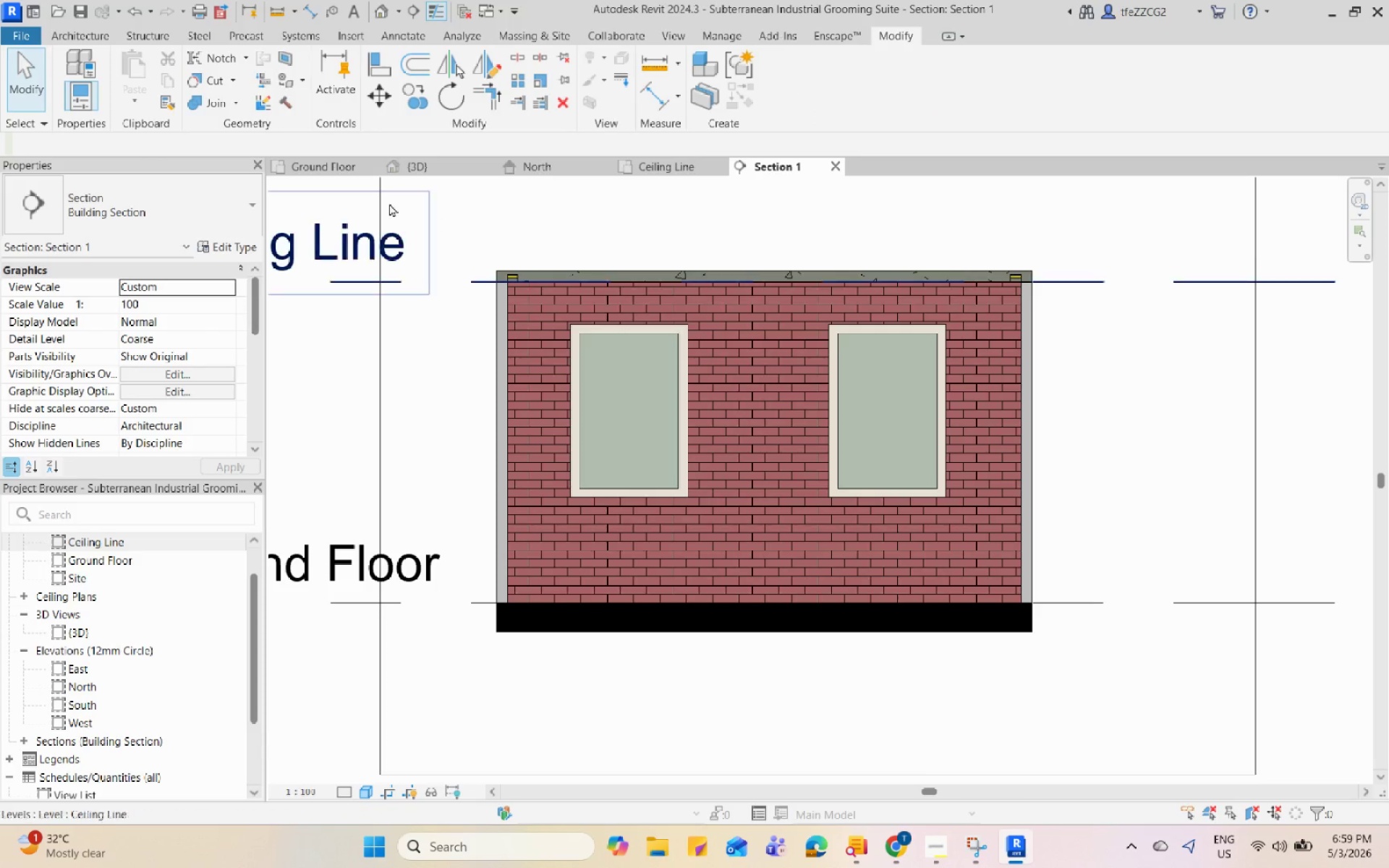 
left_click([328, 161])
 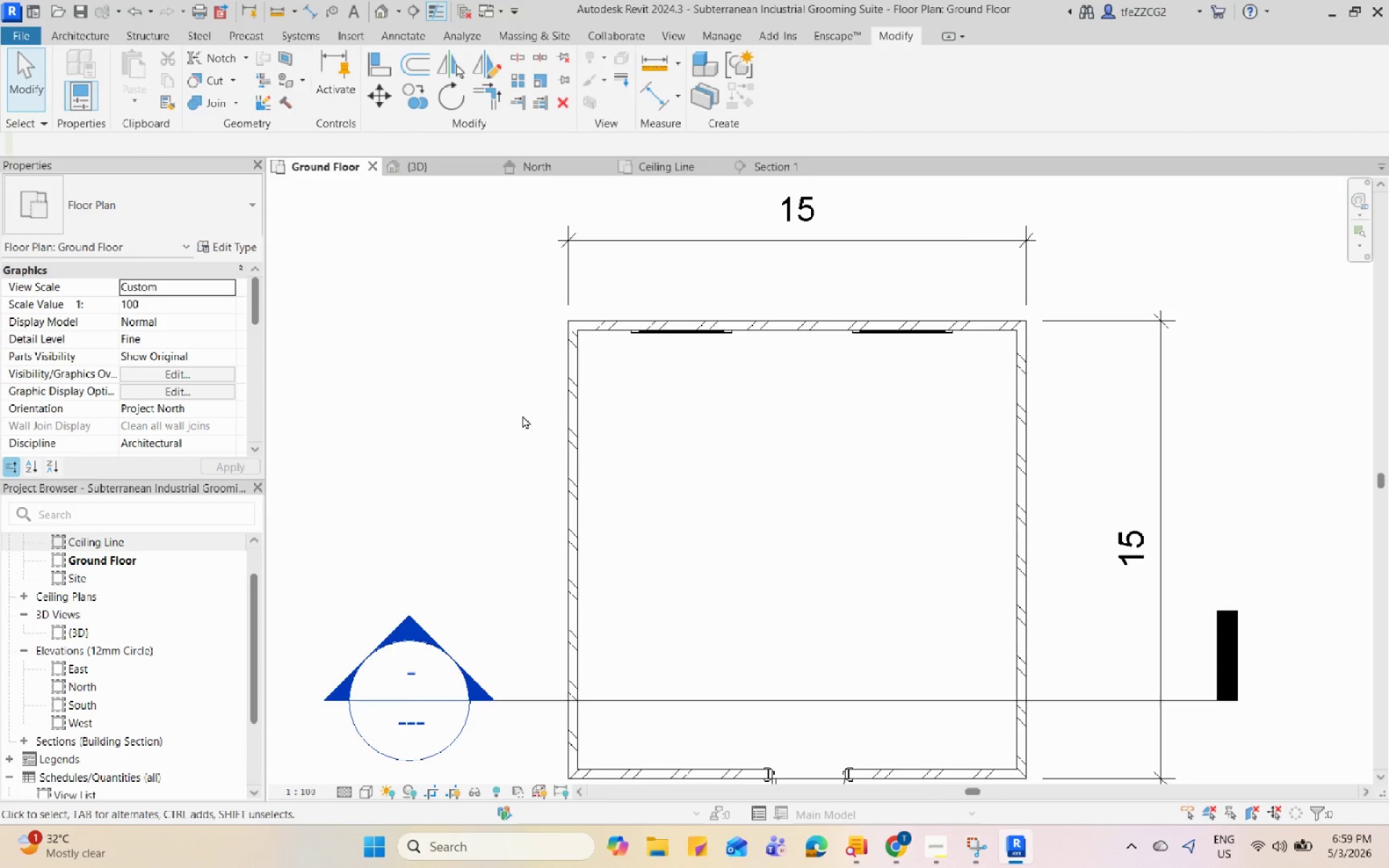 
scroll: coordinate [540, 285], scroll_direction: down, amount: 3.0
 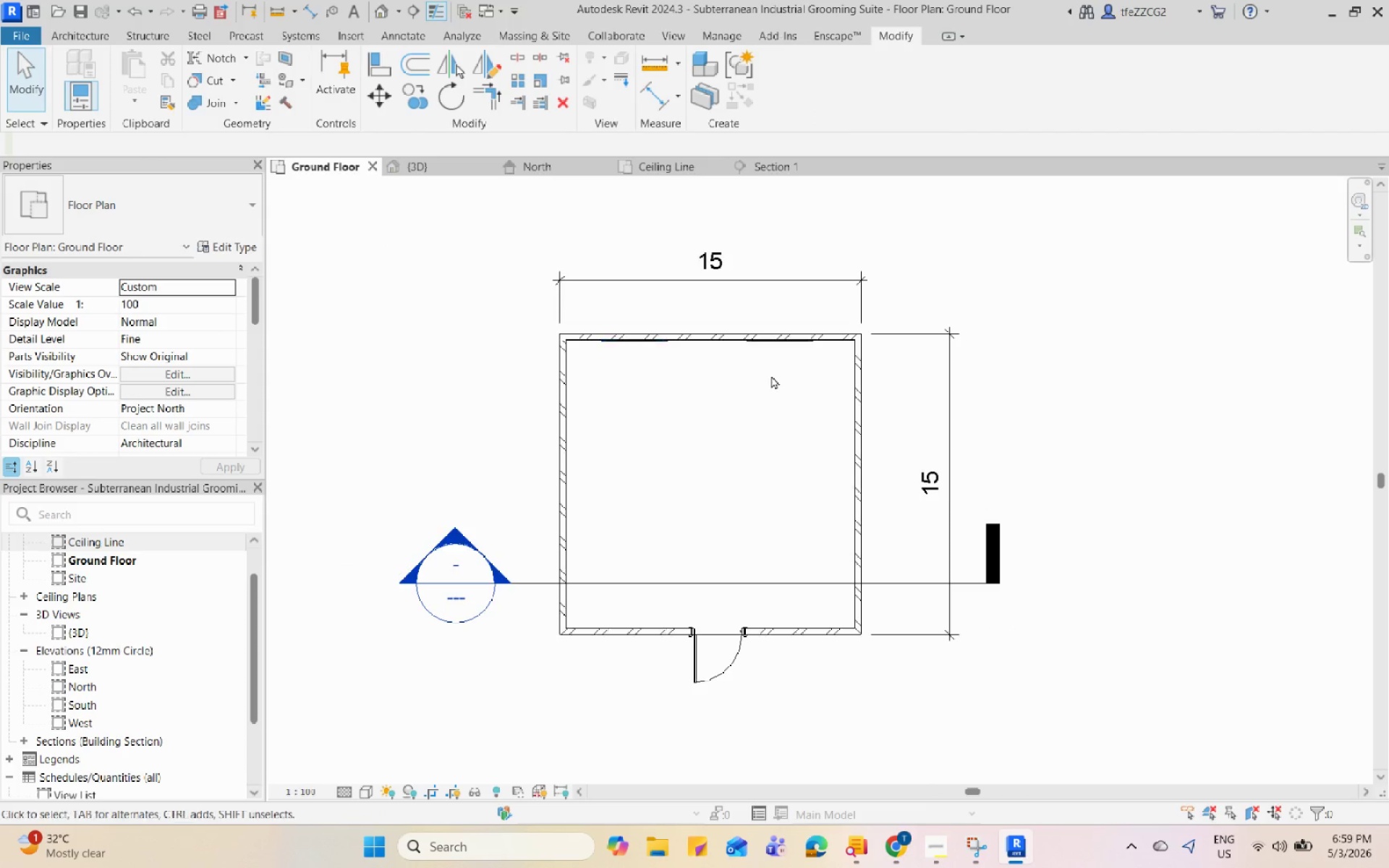 
scroll: coordinate [771, 375], scroll_direction: up, amount: 2.0
 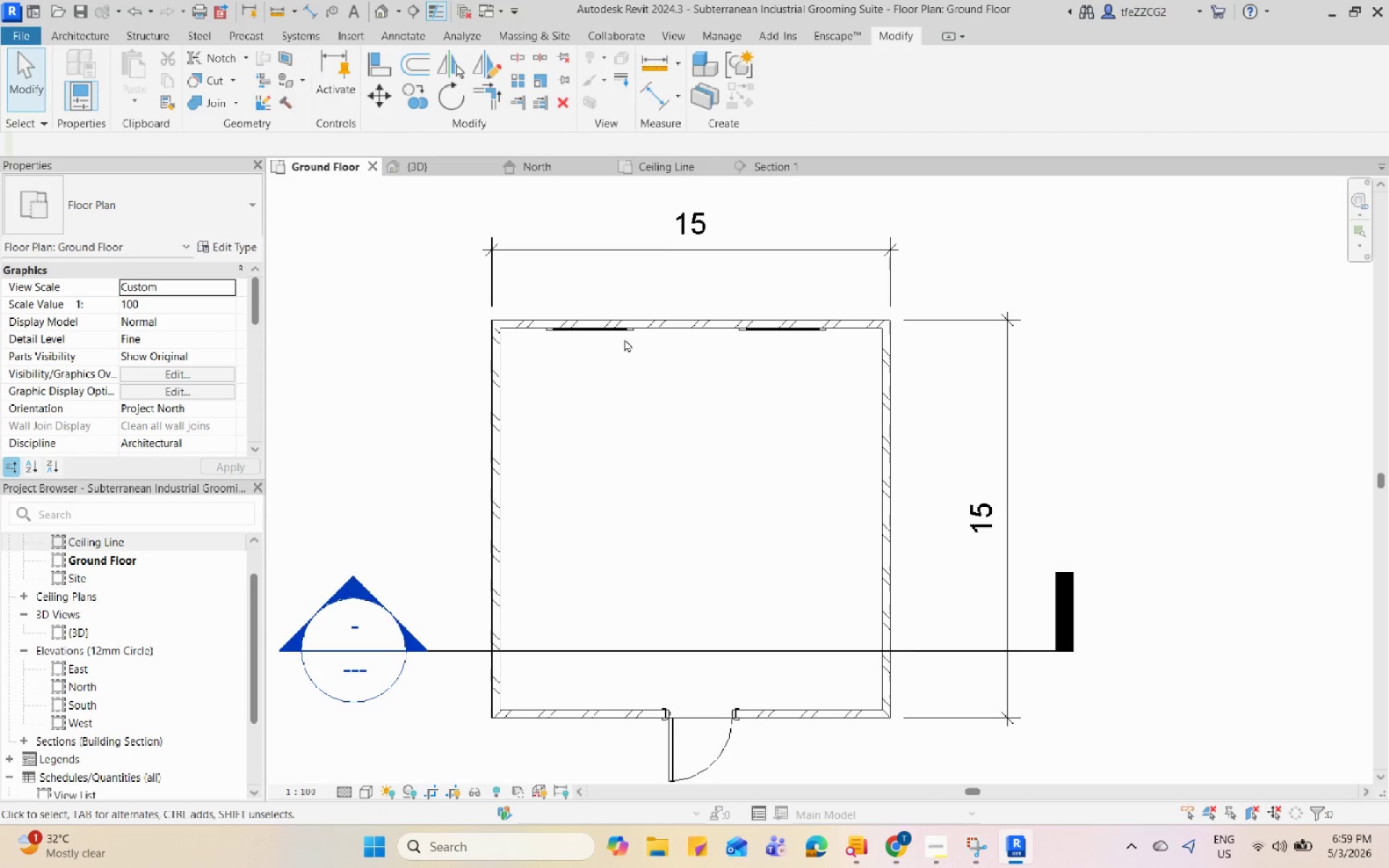 
left_click([621, 336])
 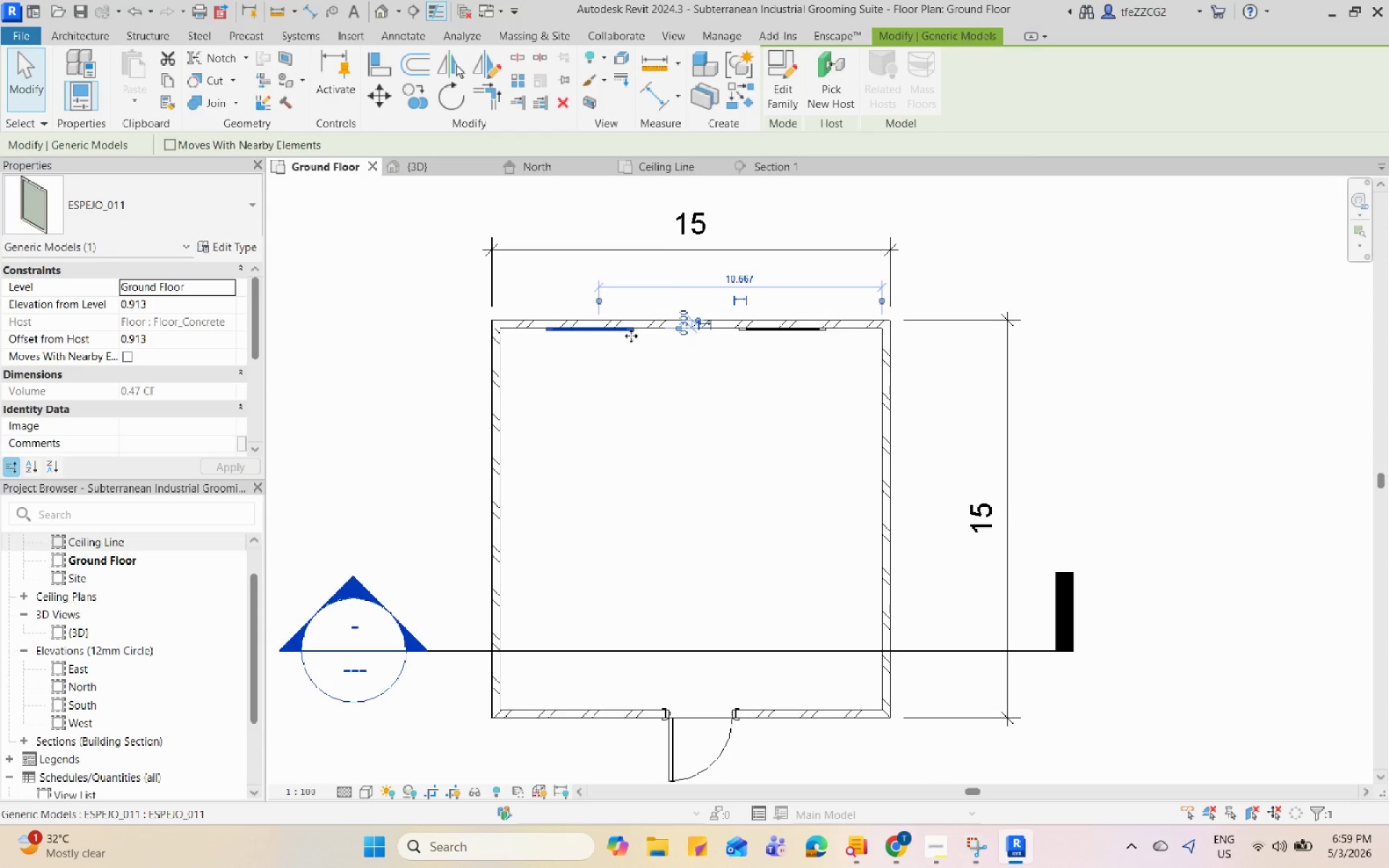 
key(ArrowRight)
 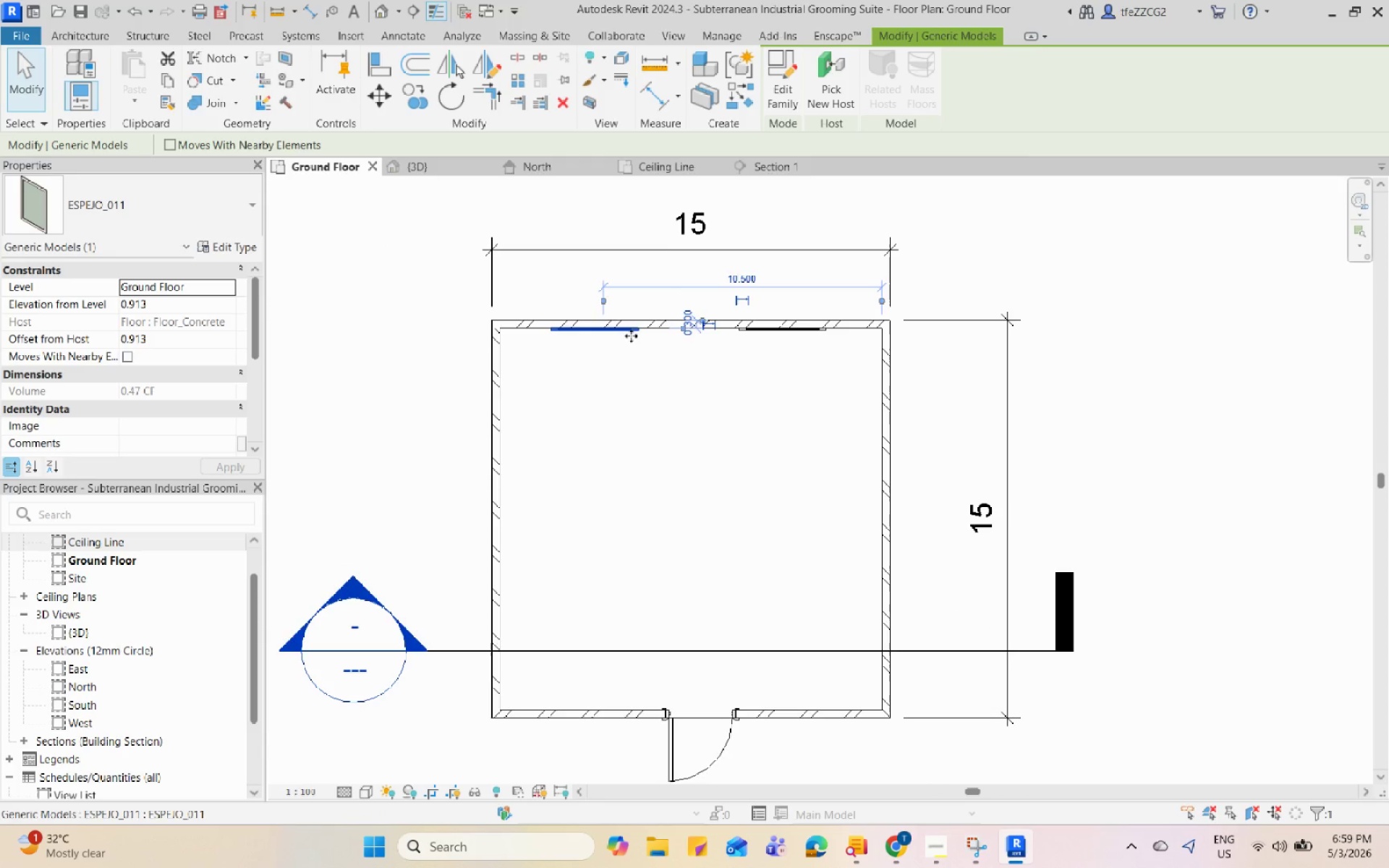 
key(ArrowRight)
 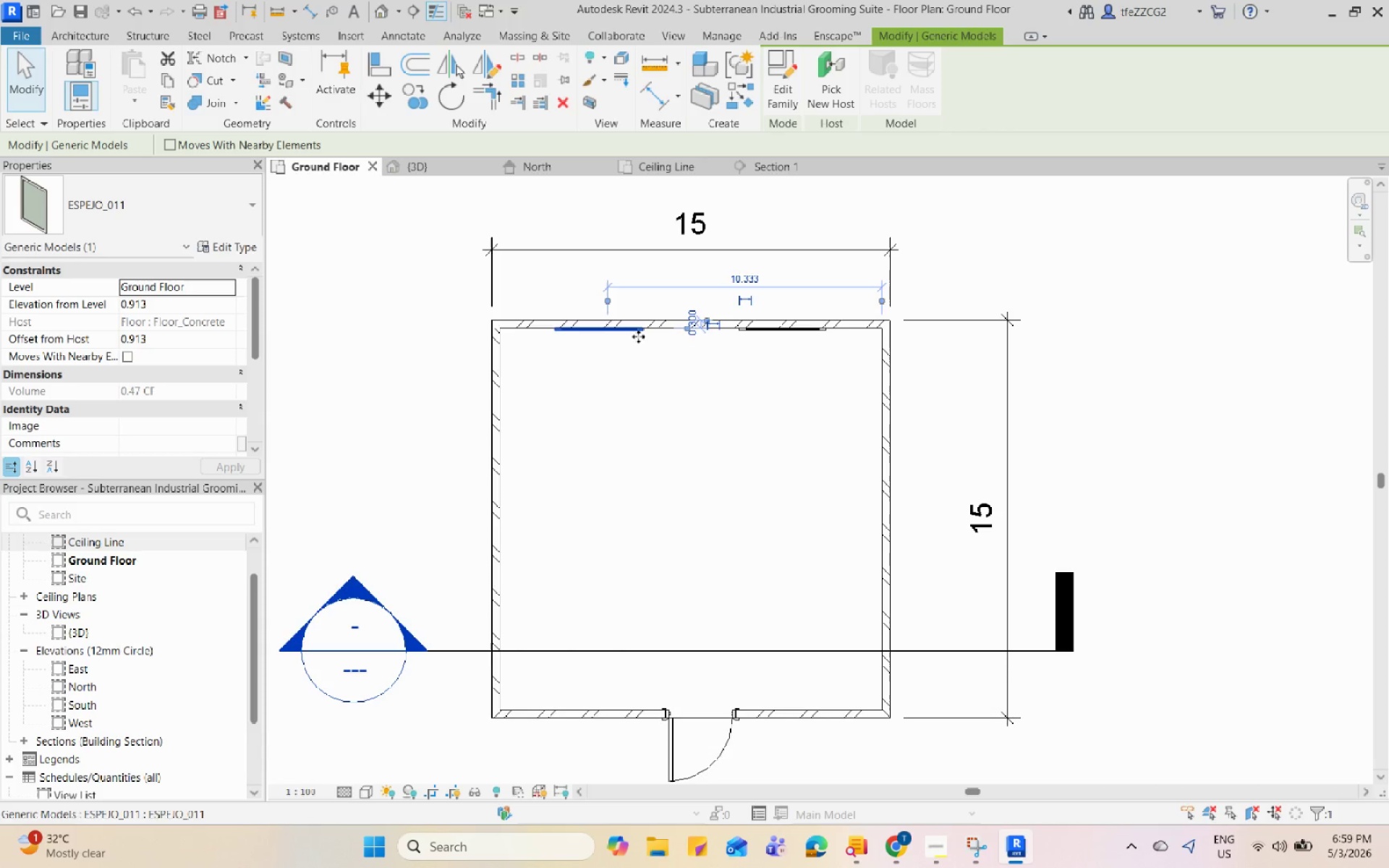 
left_click([850, 420])
 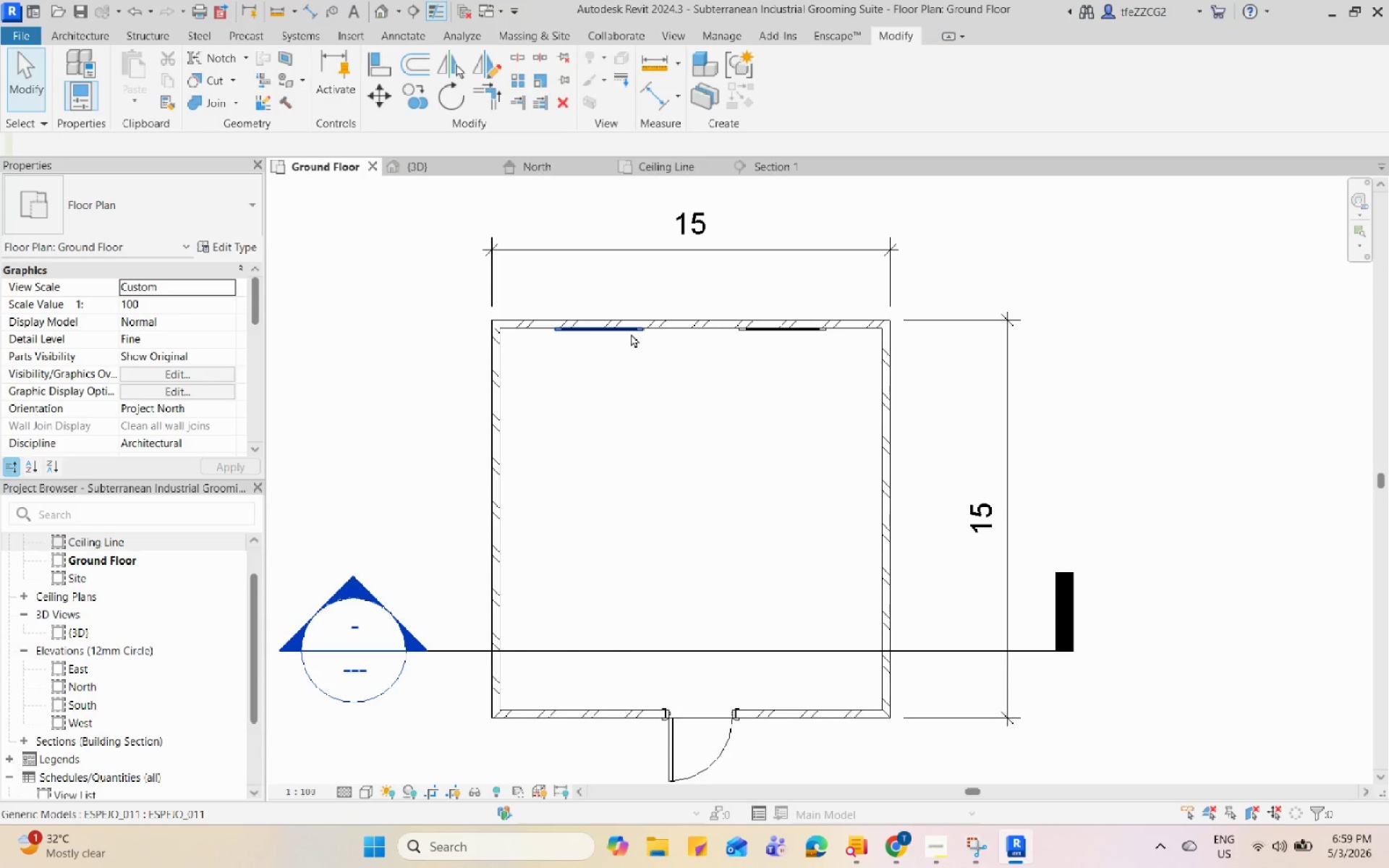 
type(cm)
 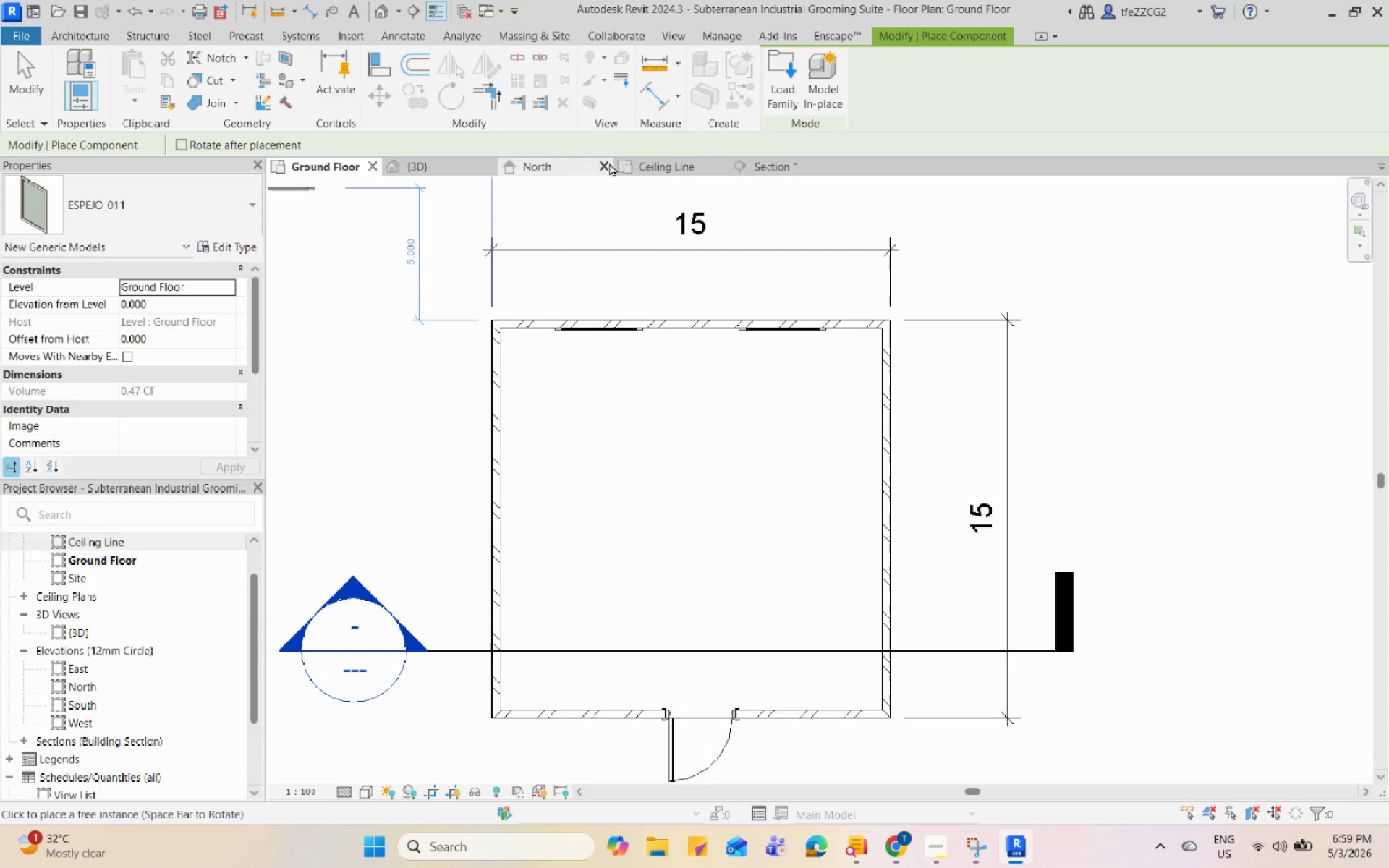 
left_click([794, 96])
 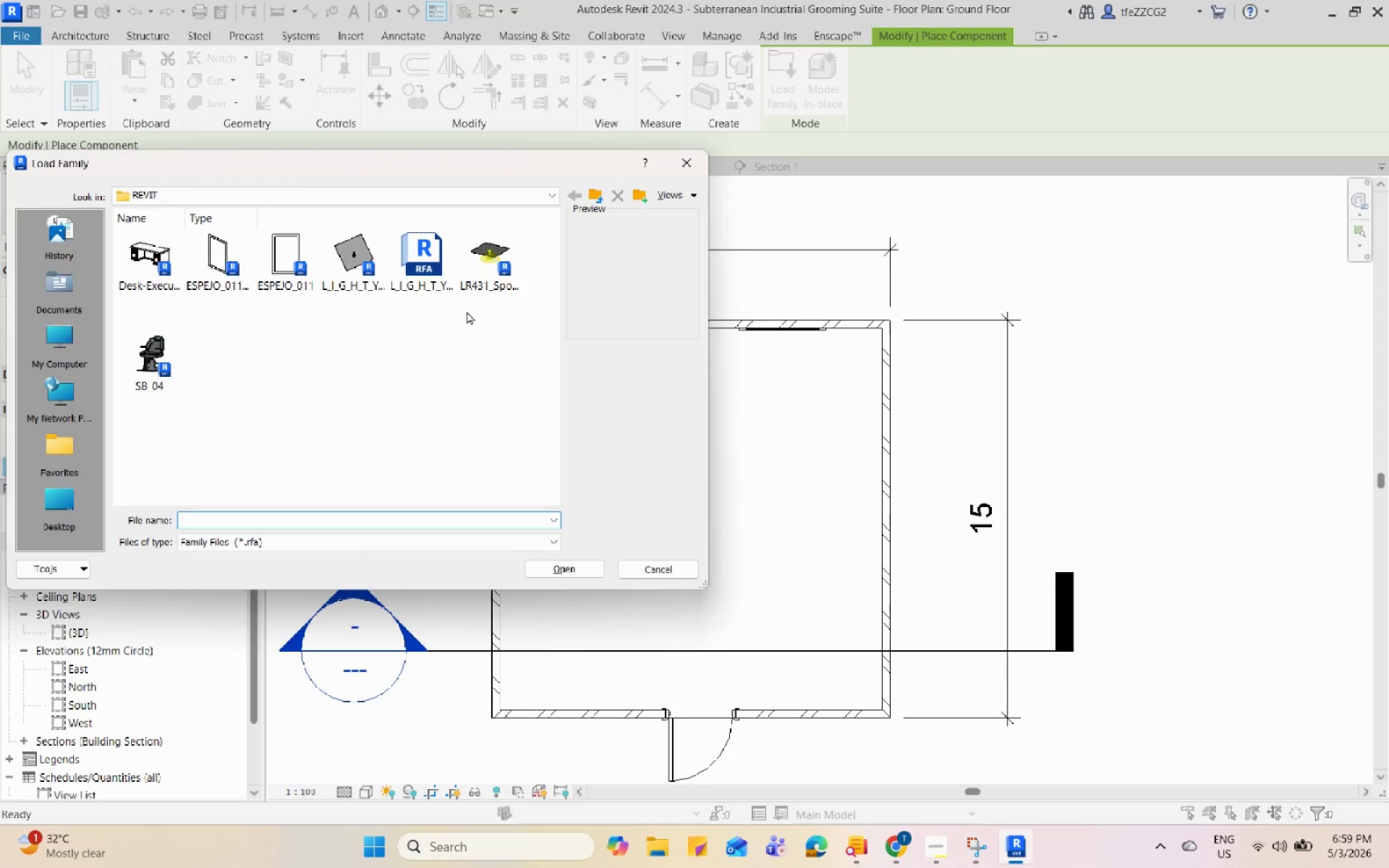 
left_click([176, 345])
 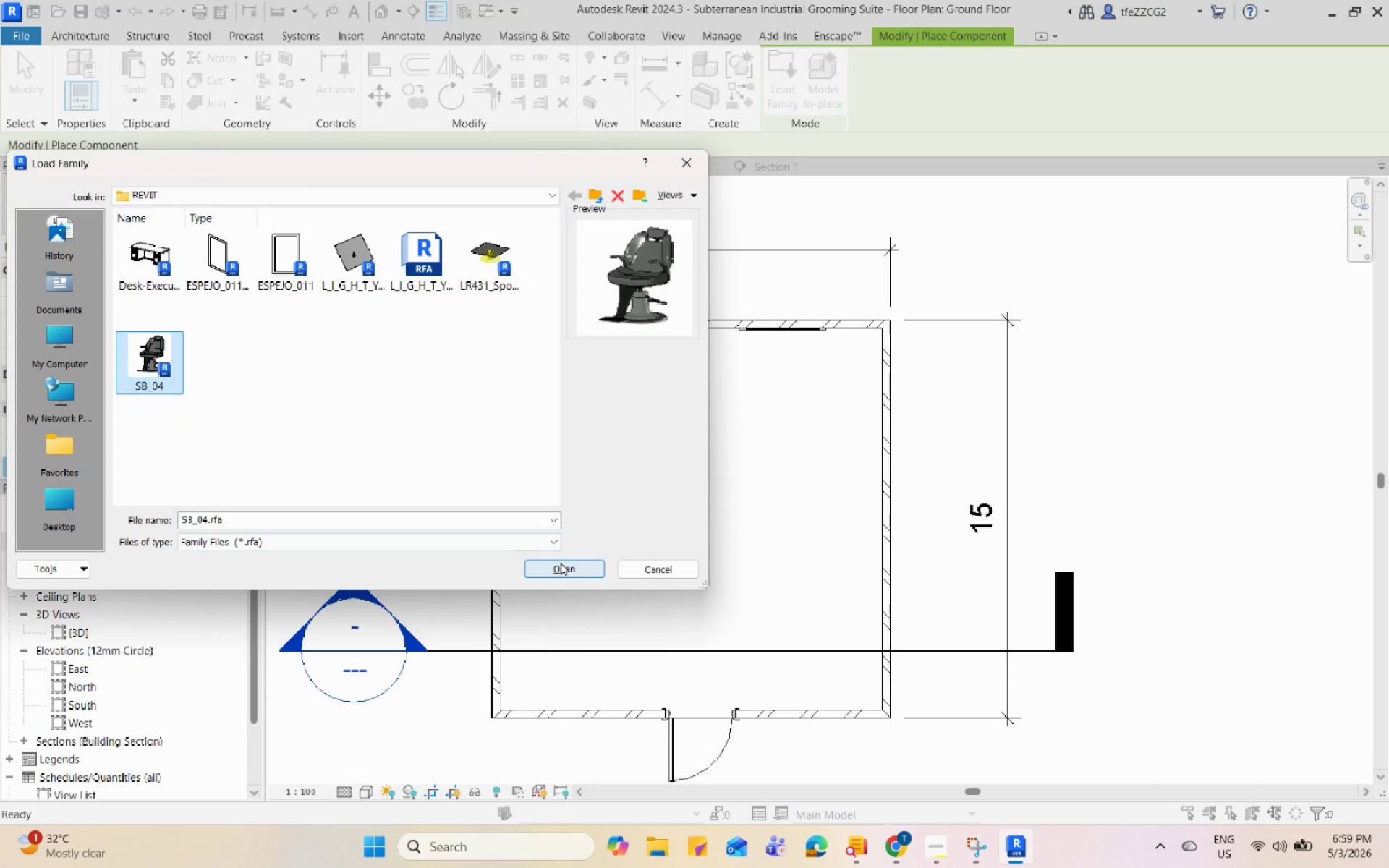 
left_click([561, 562])
 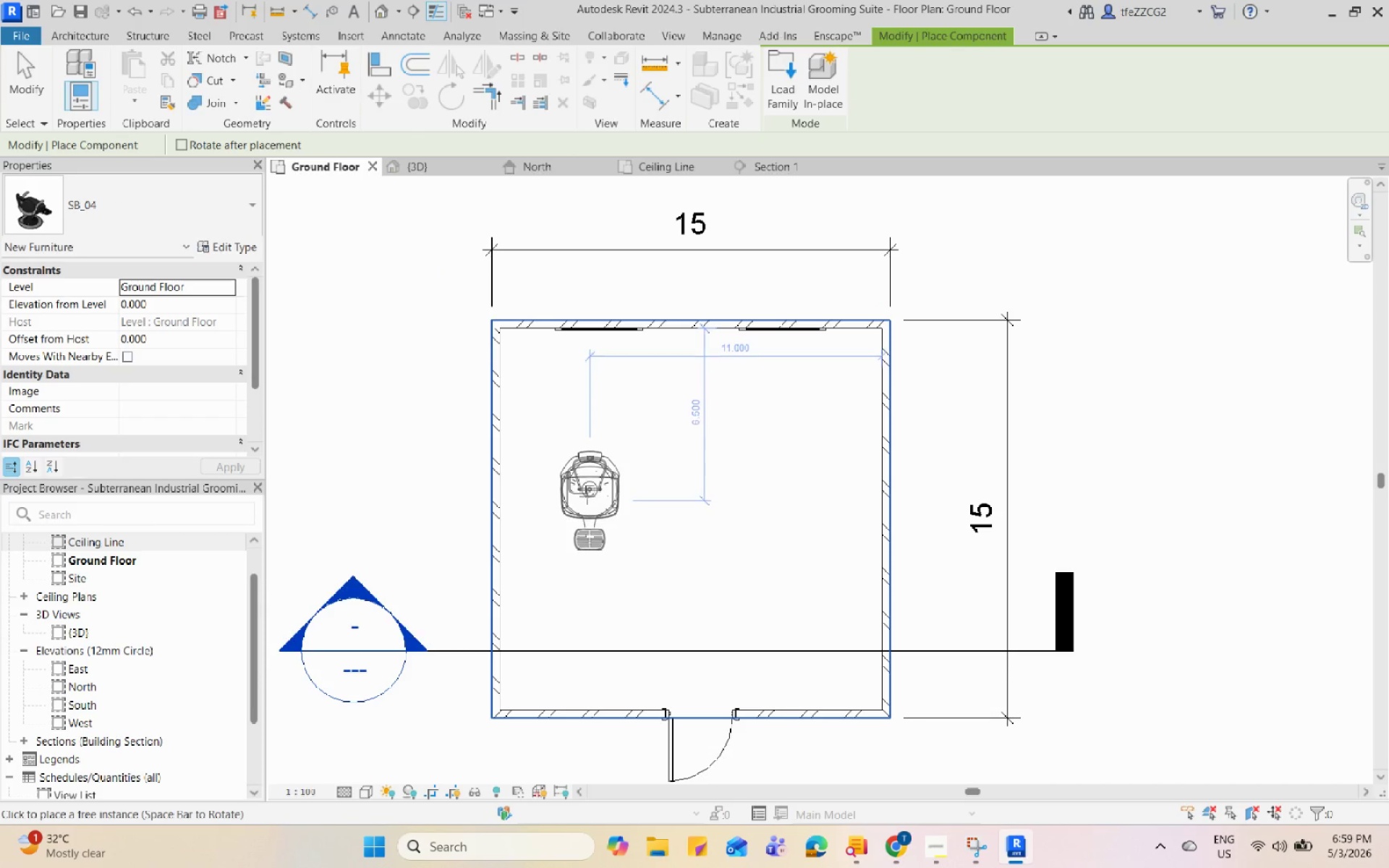 
left_click([586, 499])
 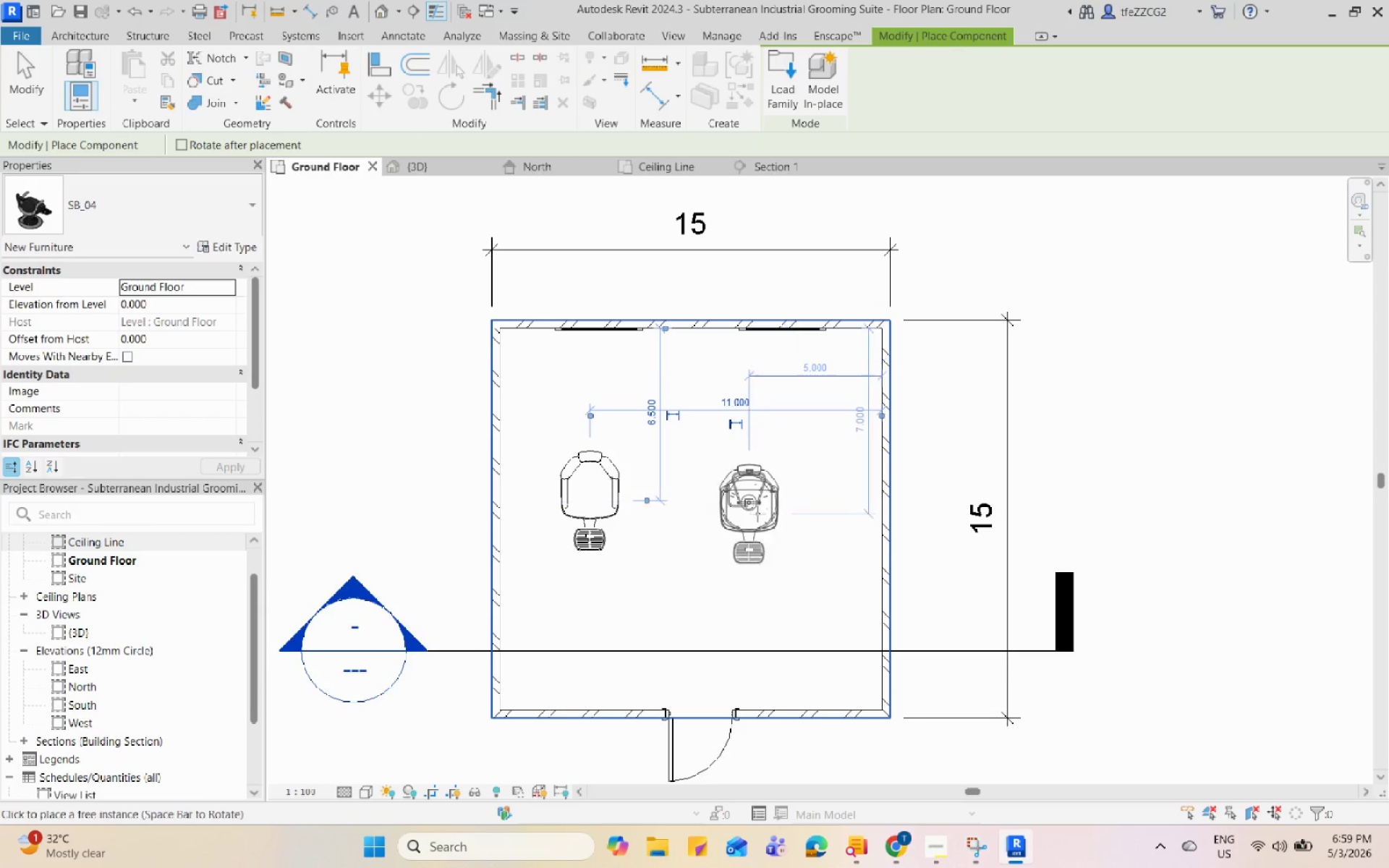 
key(Escape)
 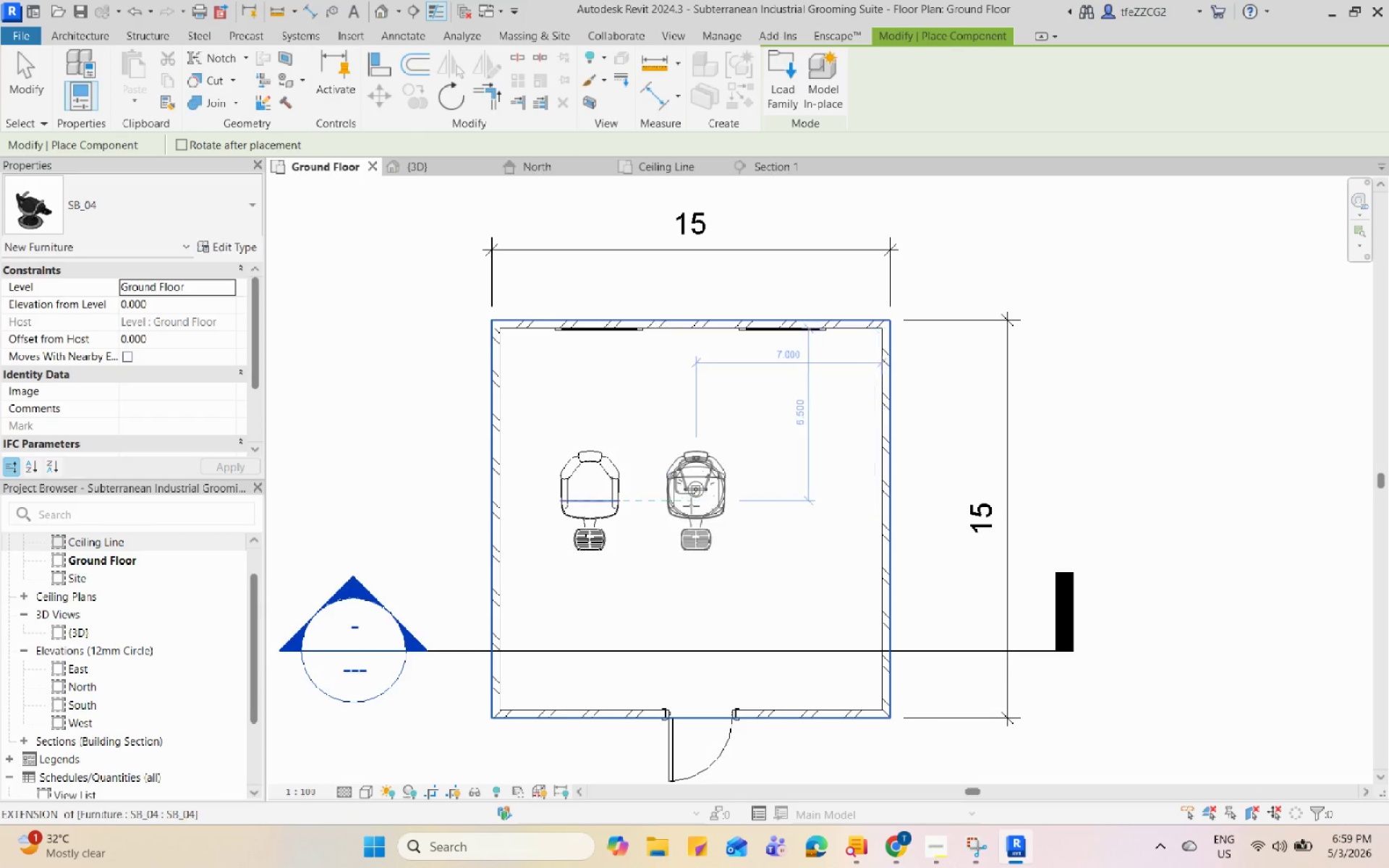 
key(Escape)
 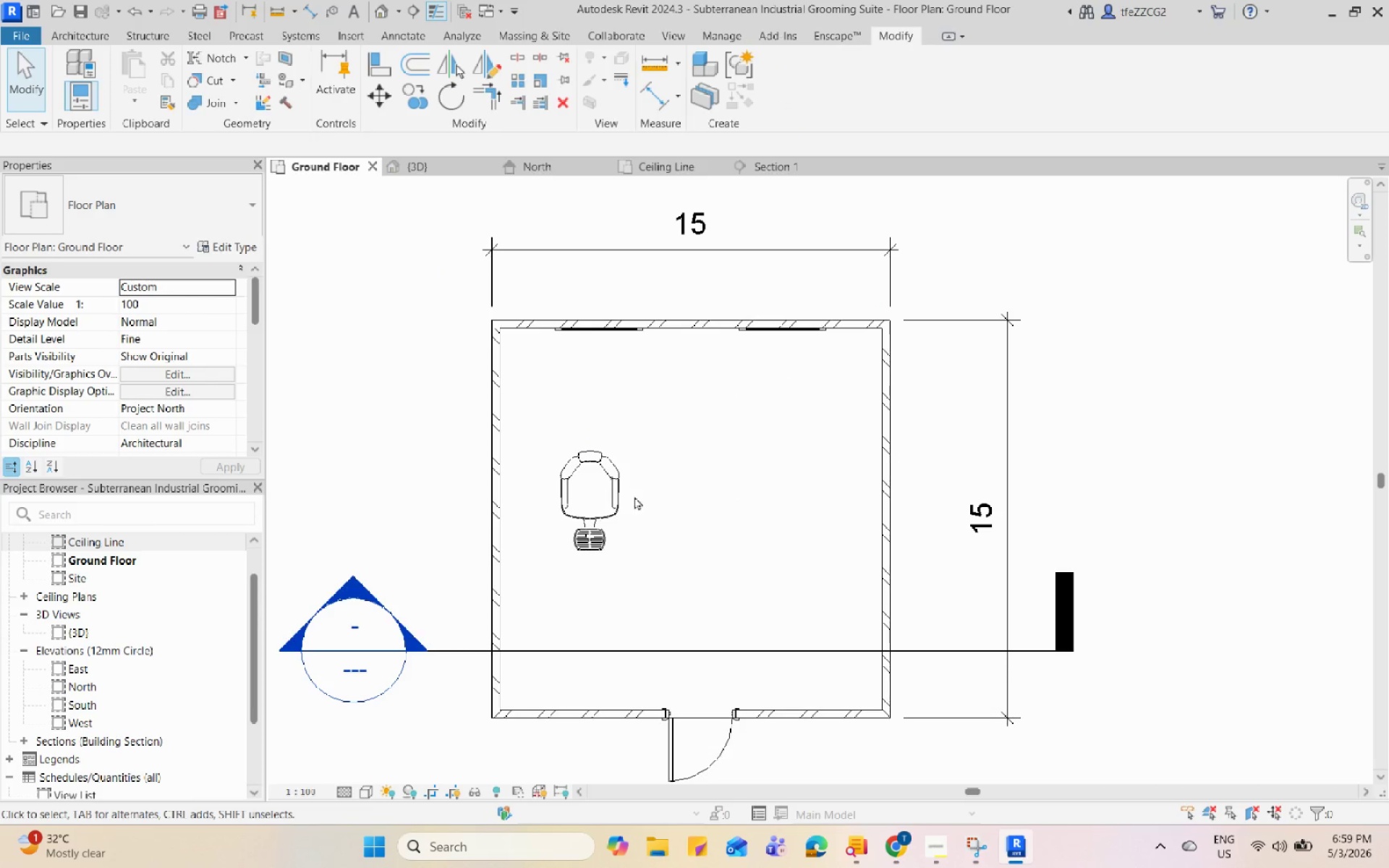 
left_click([622, 488])
 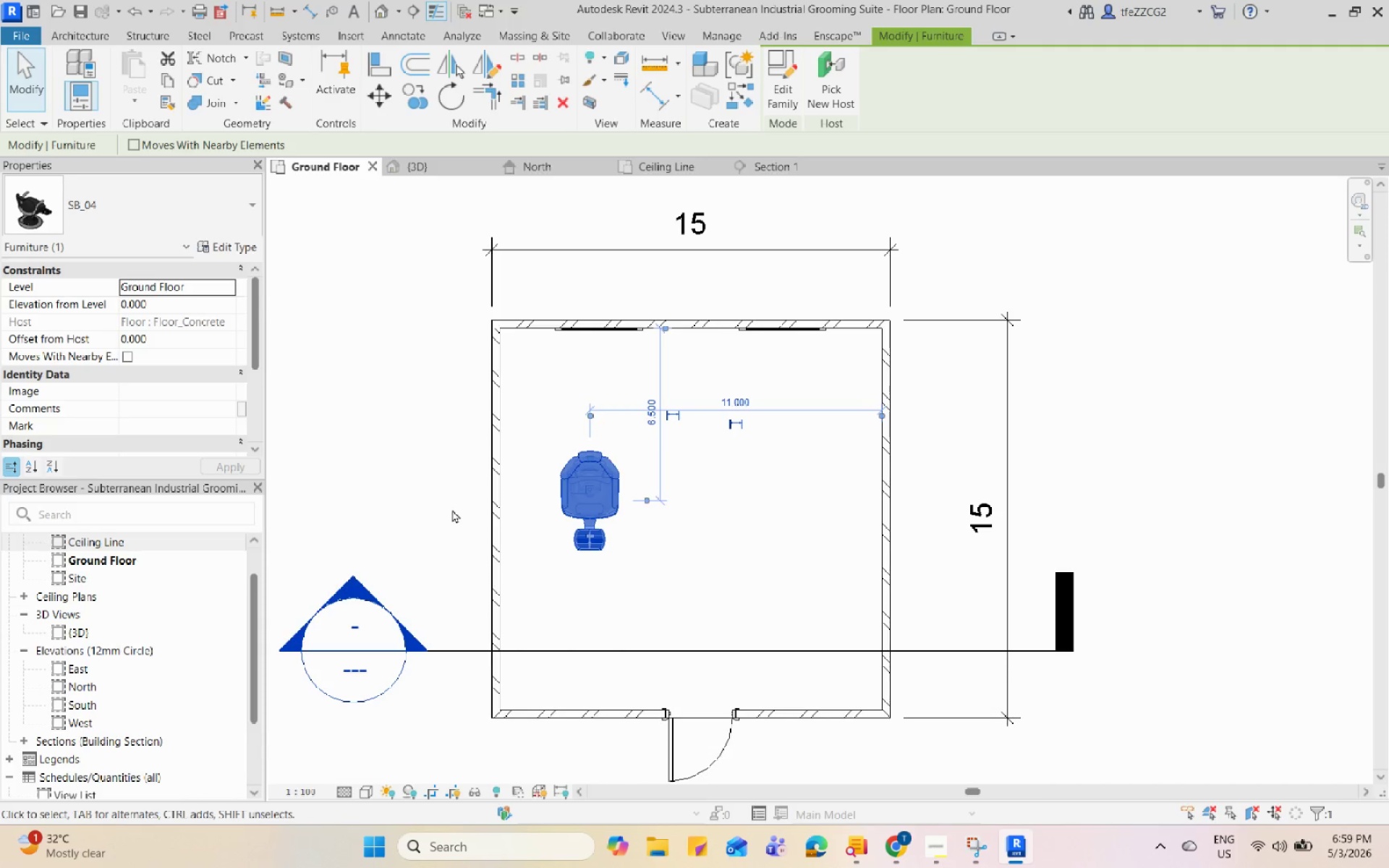 
type(ro)
 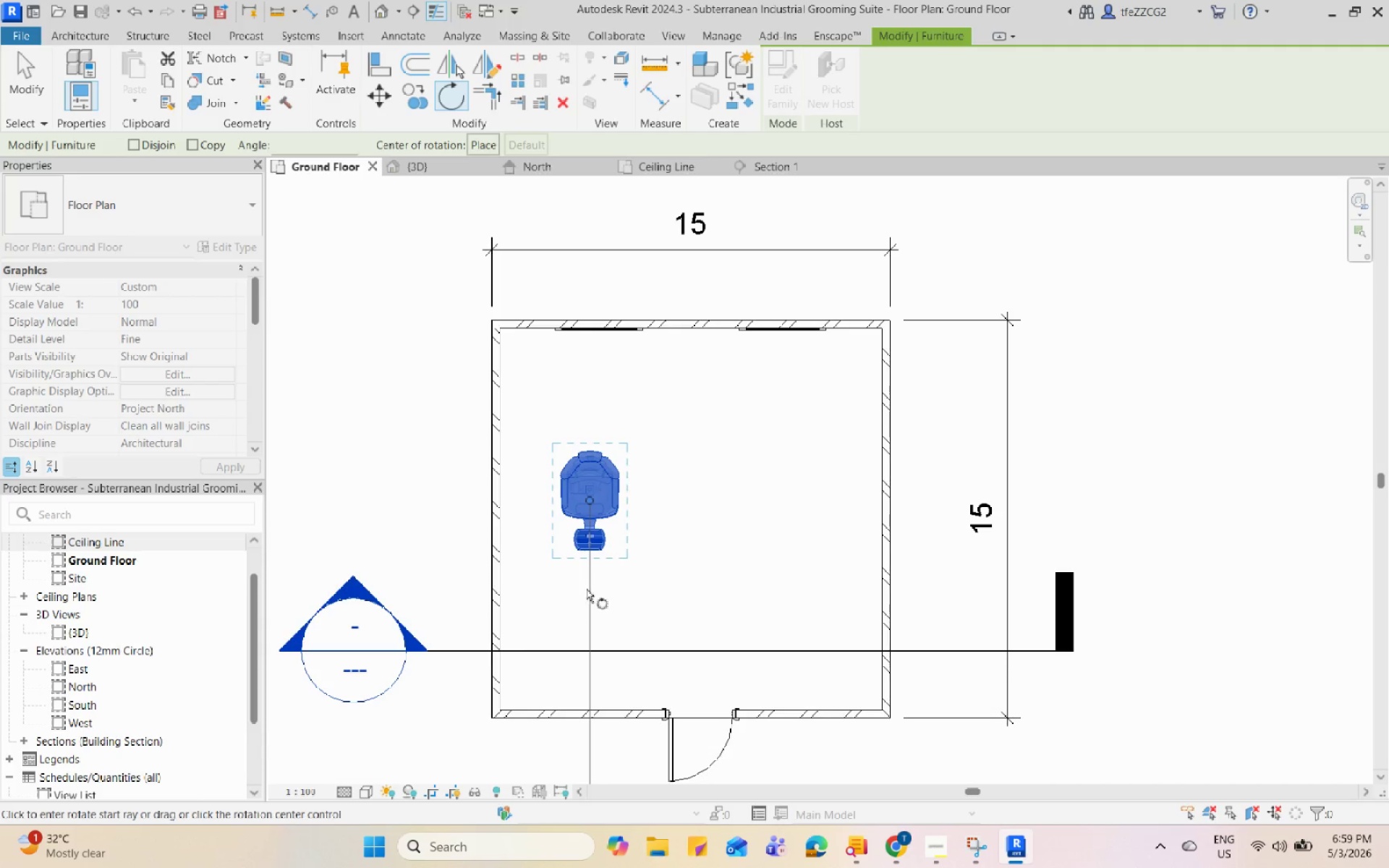 
left_click([586, 589])
 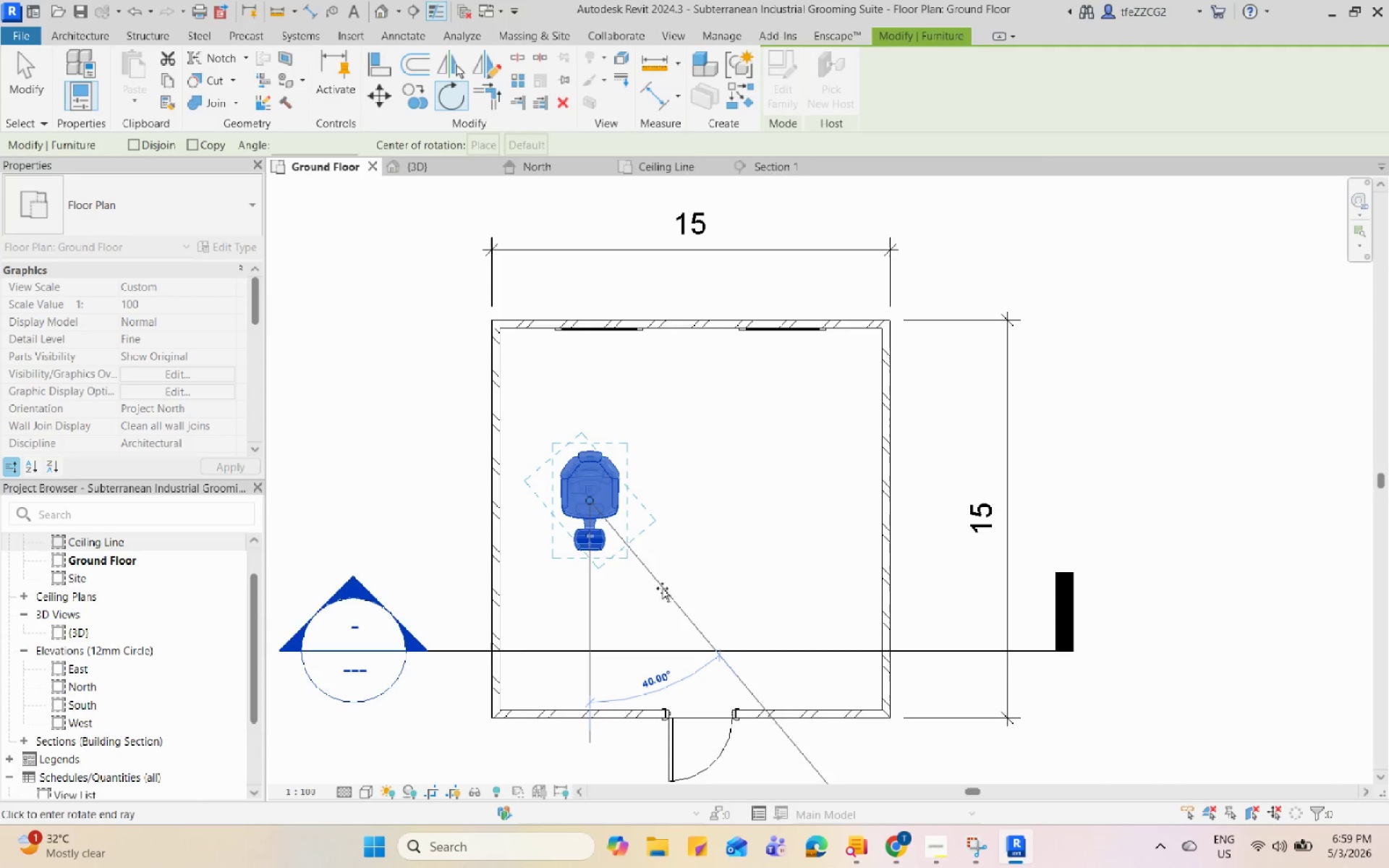 
left_click([668, 582])
 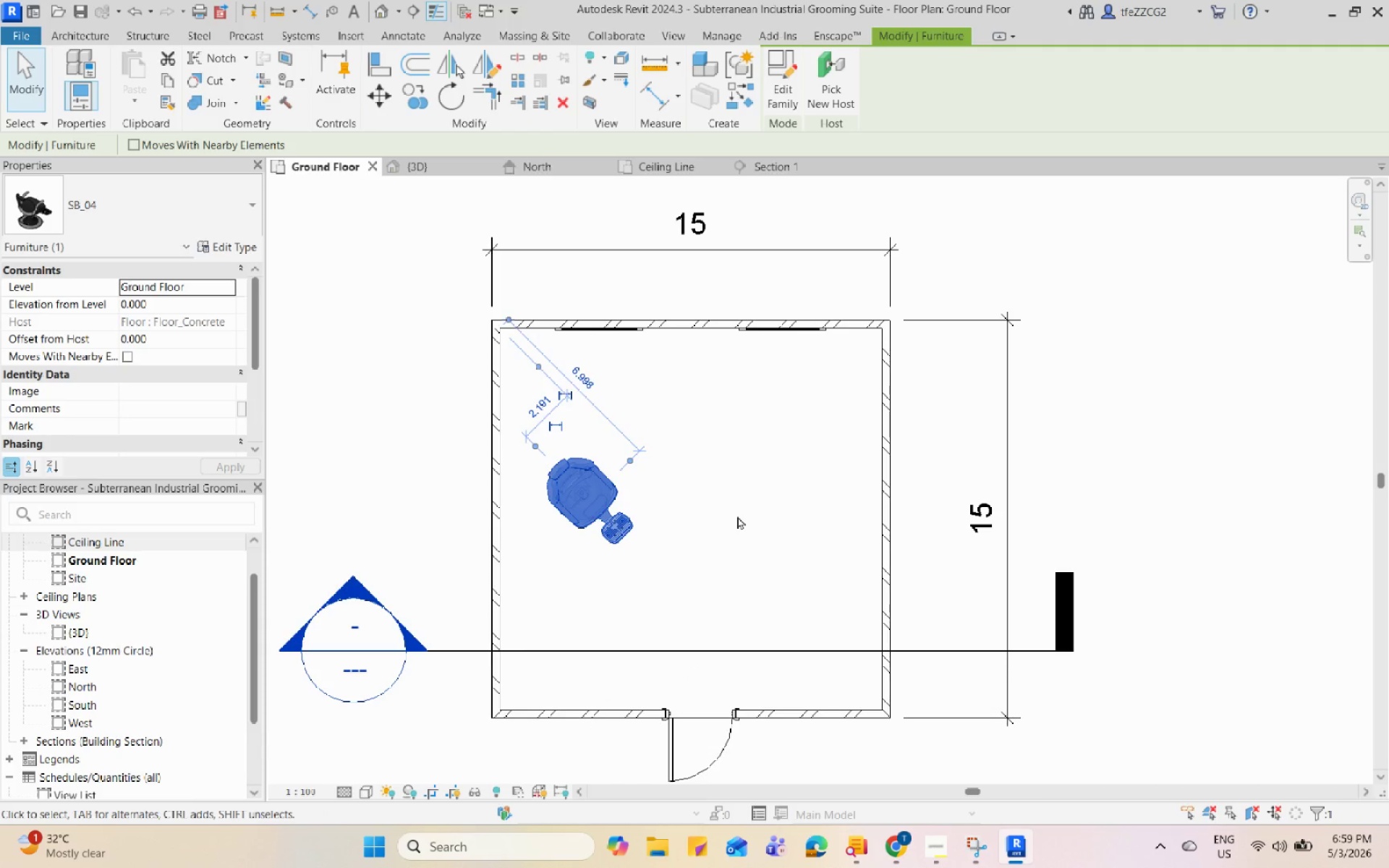 
type(mm)
 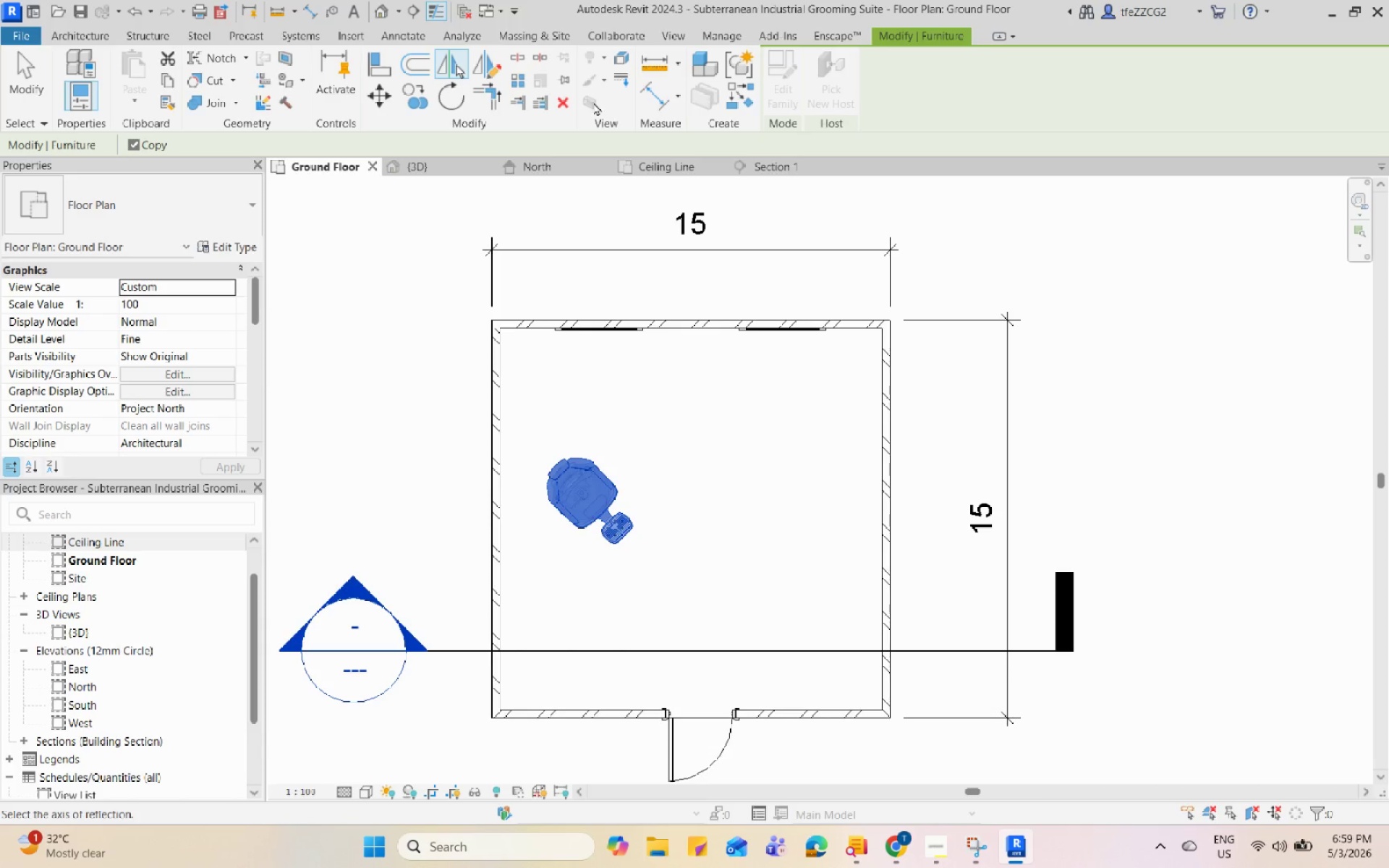 
left_click([496, 66])
 